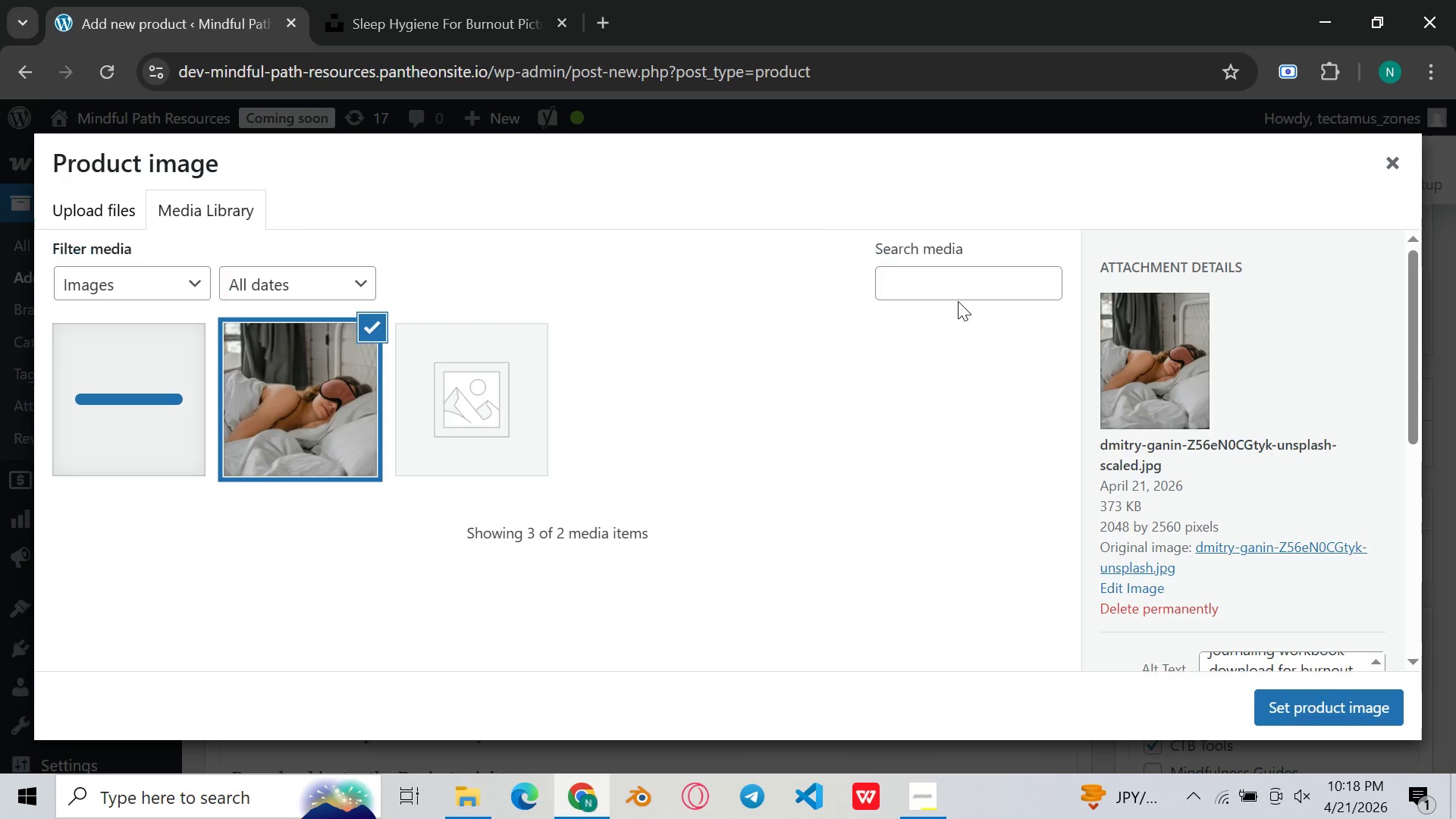 
left_click_drag(start_coordinate=[968, 253], to_coordinate=[878, 248])
 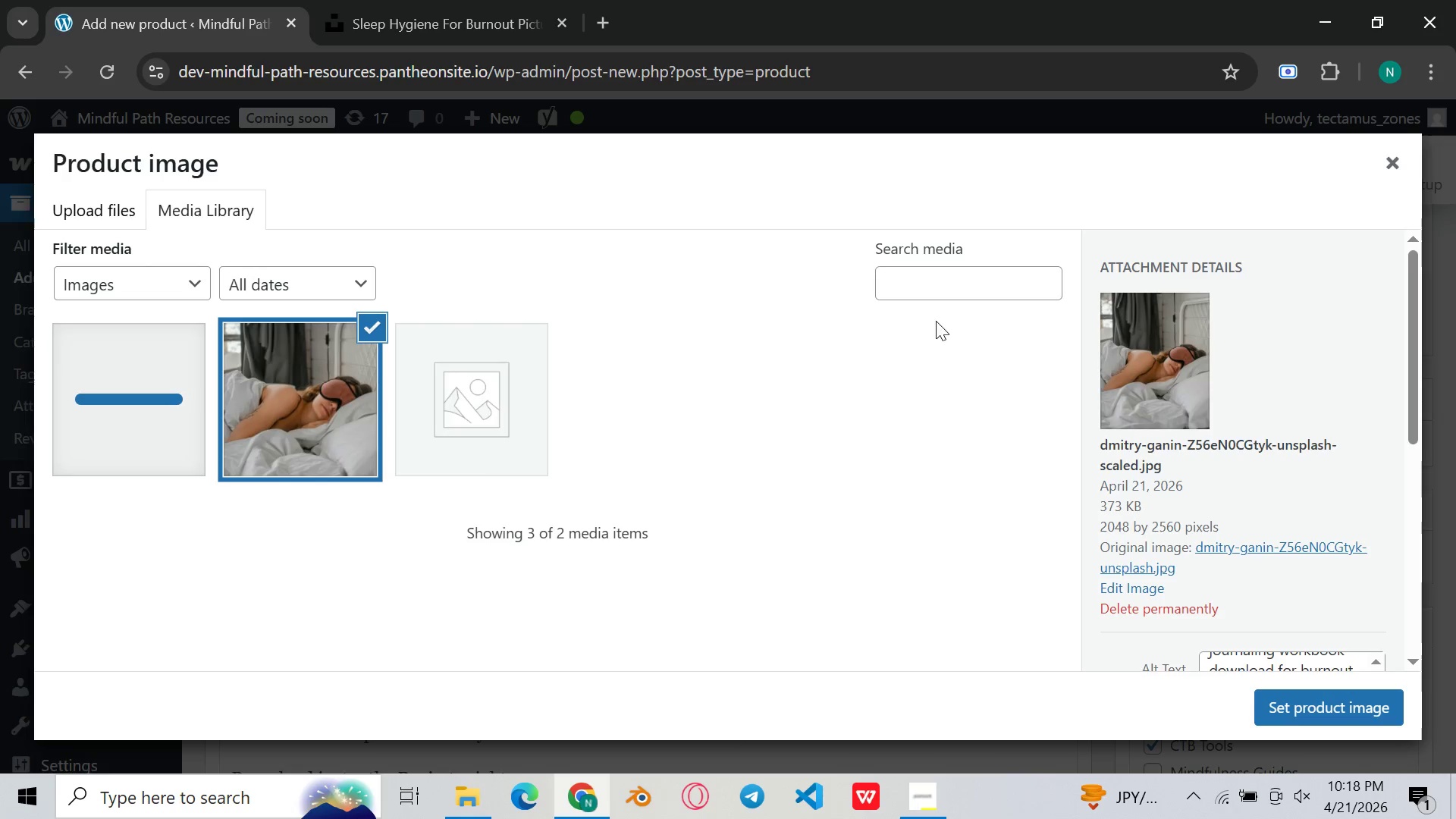 
left_click([946, 342])
 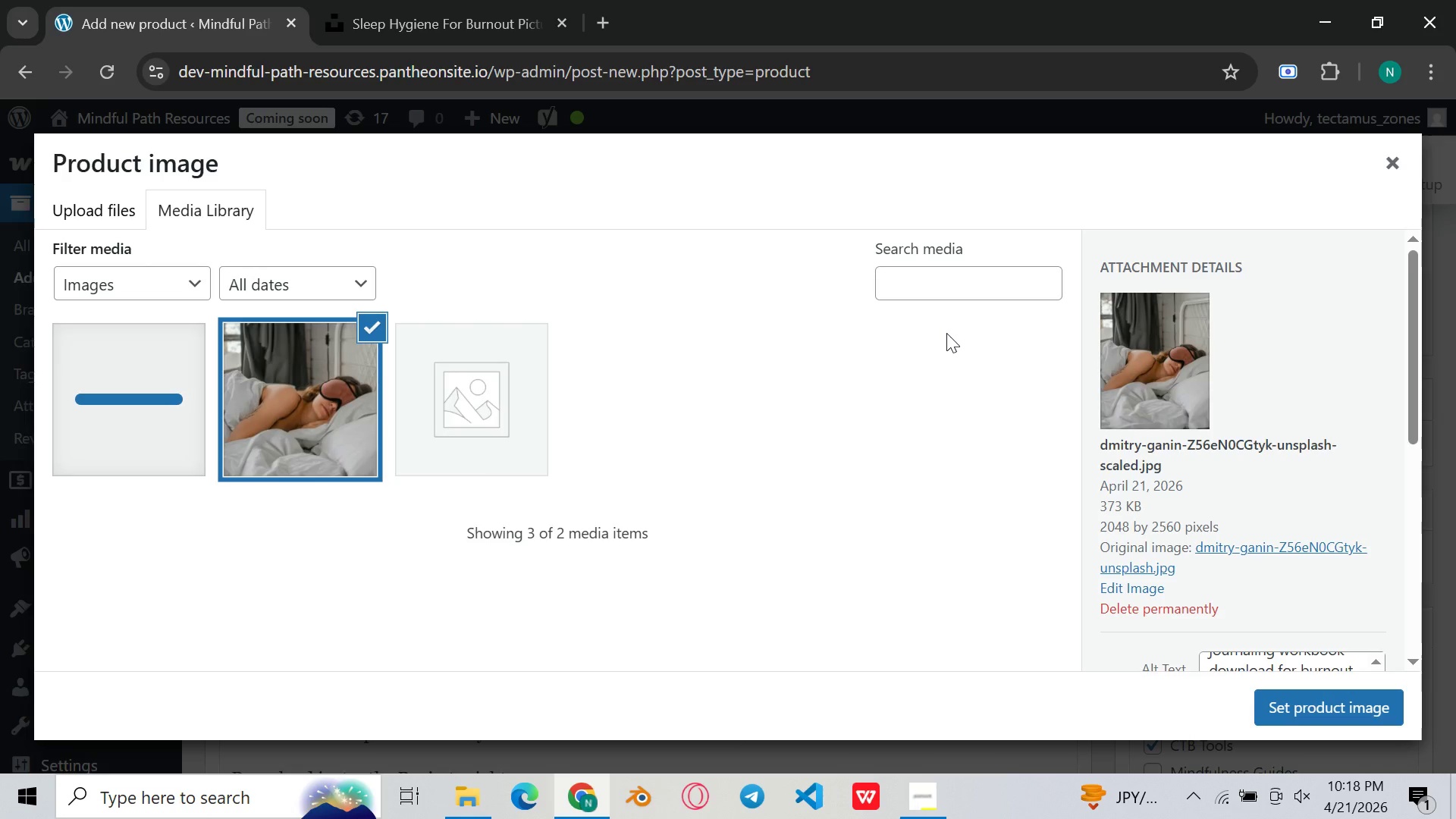 
wait(6.7)
 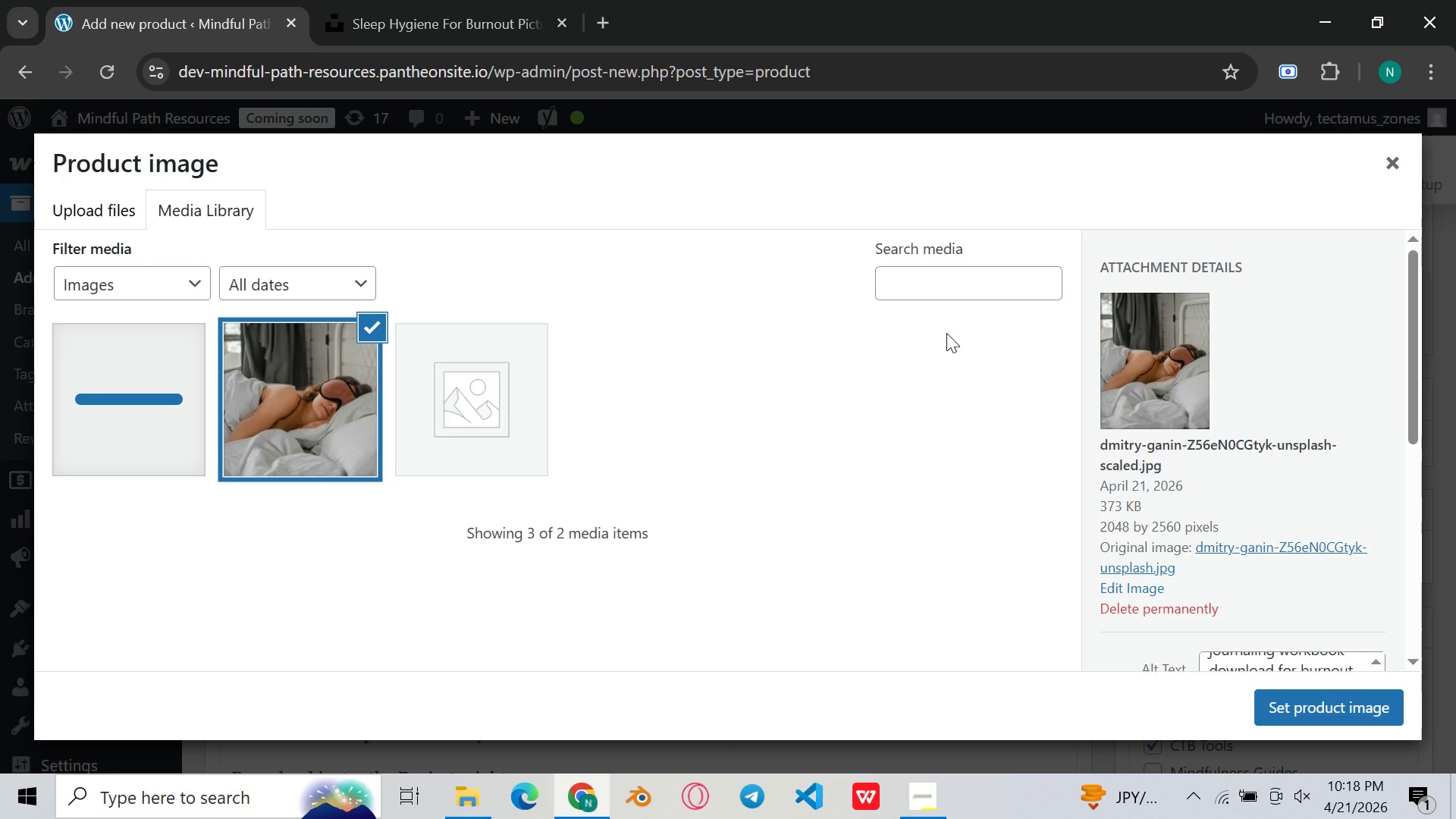 
scroll: coordinate [942, 352], scroll_direction: down, amount: 3.0
 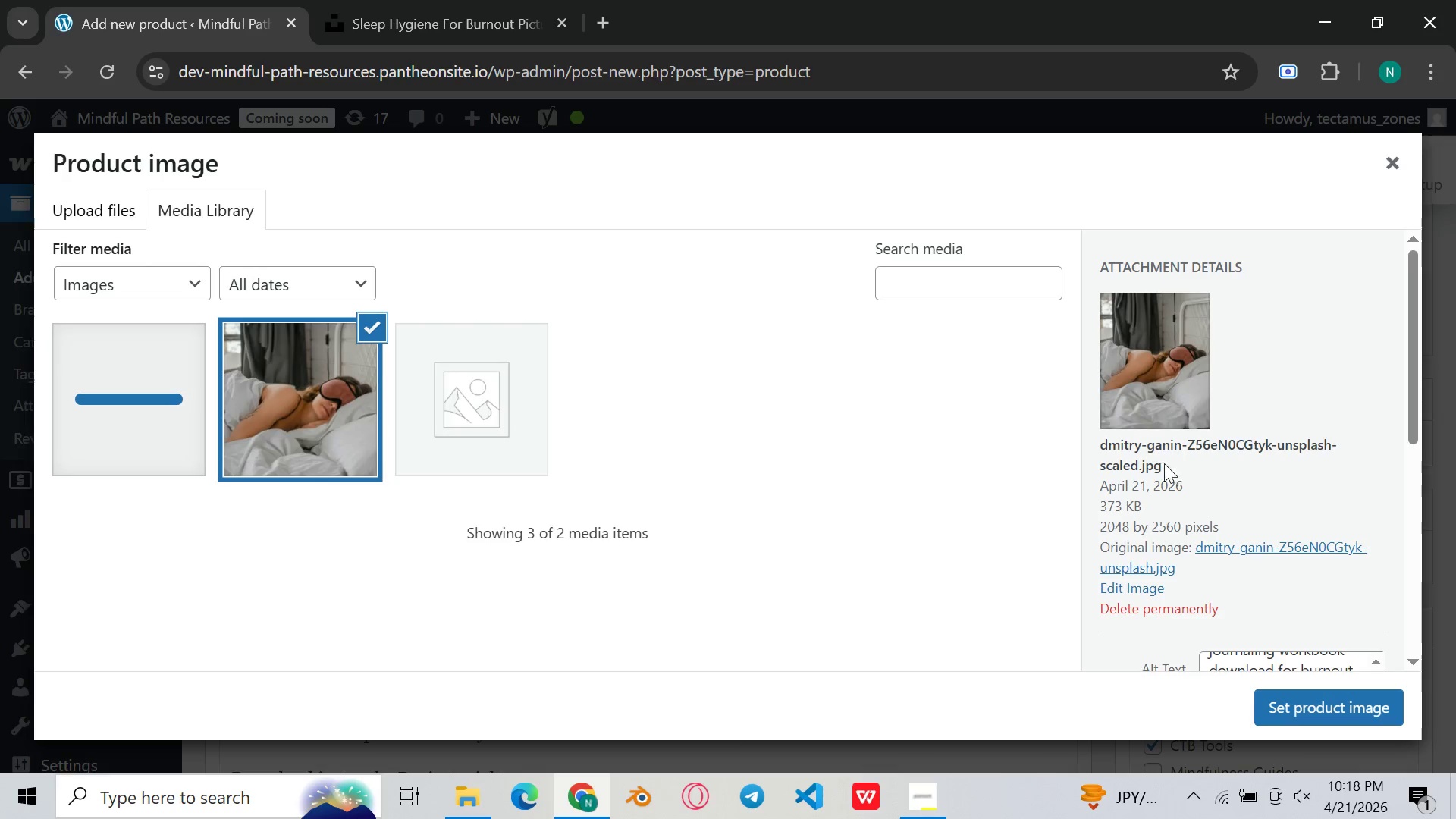 
left_click_drag(start_coordinate=[1166, 464], to_coordinate=[1097, 436])
 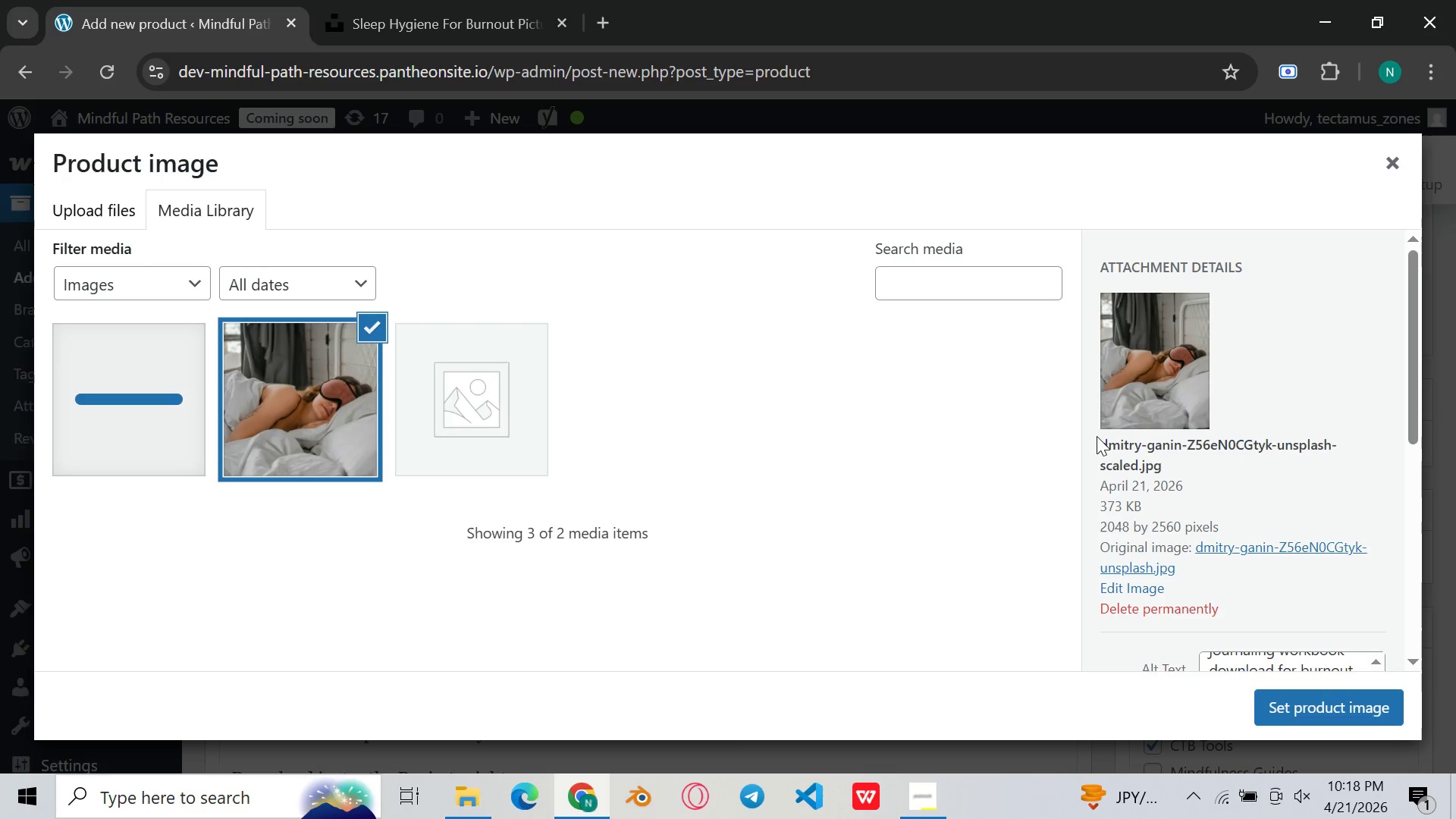 
left_click([1097, 436])
 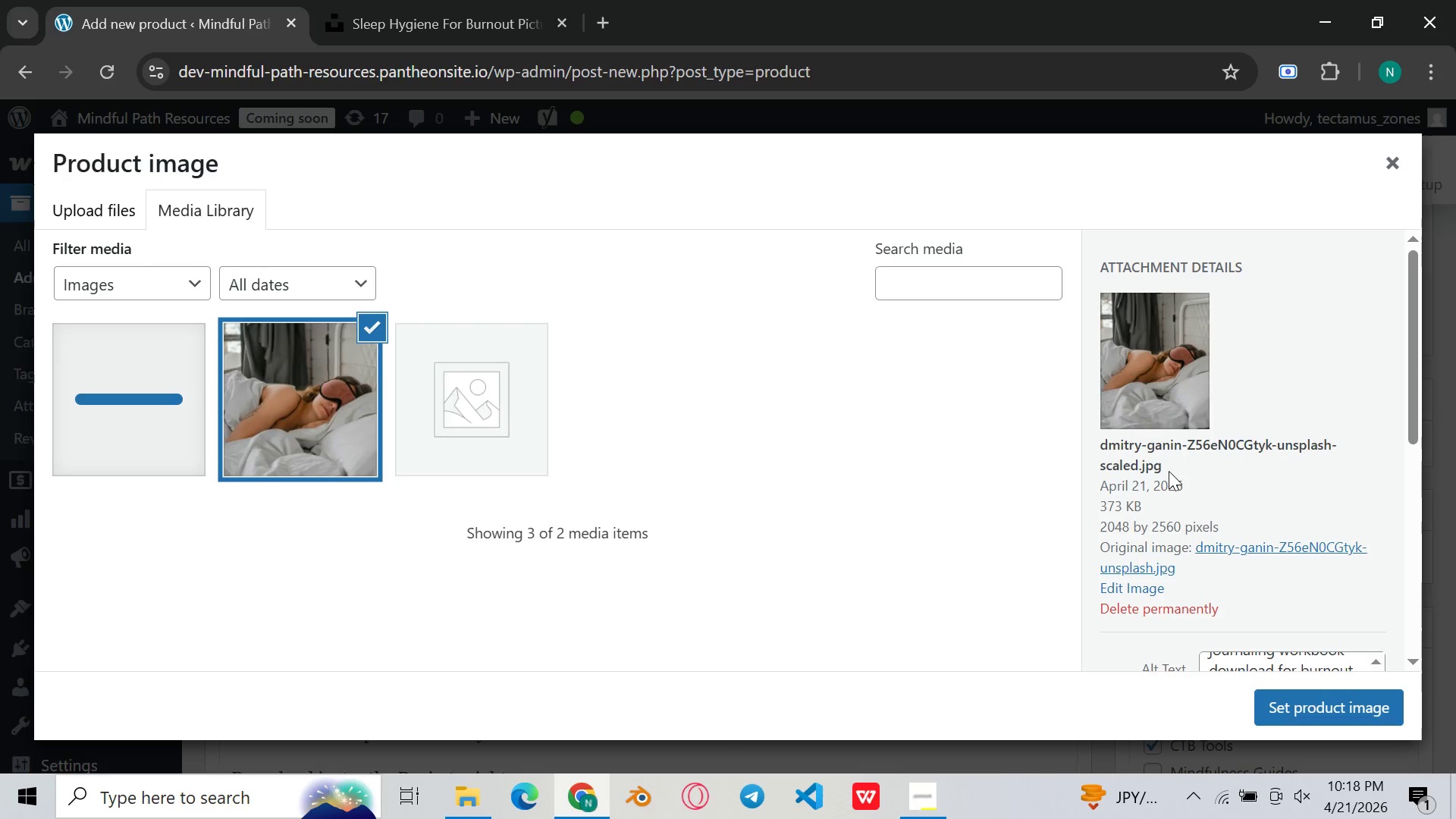 
left_click_drag(start_coordinate=[1165, 462], to_coordinate=[1090, 443])
 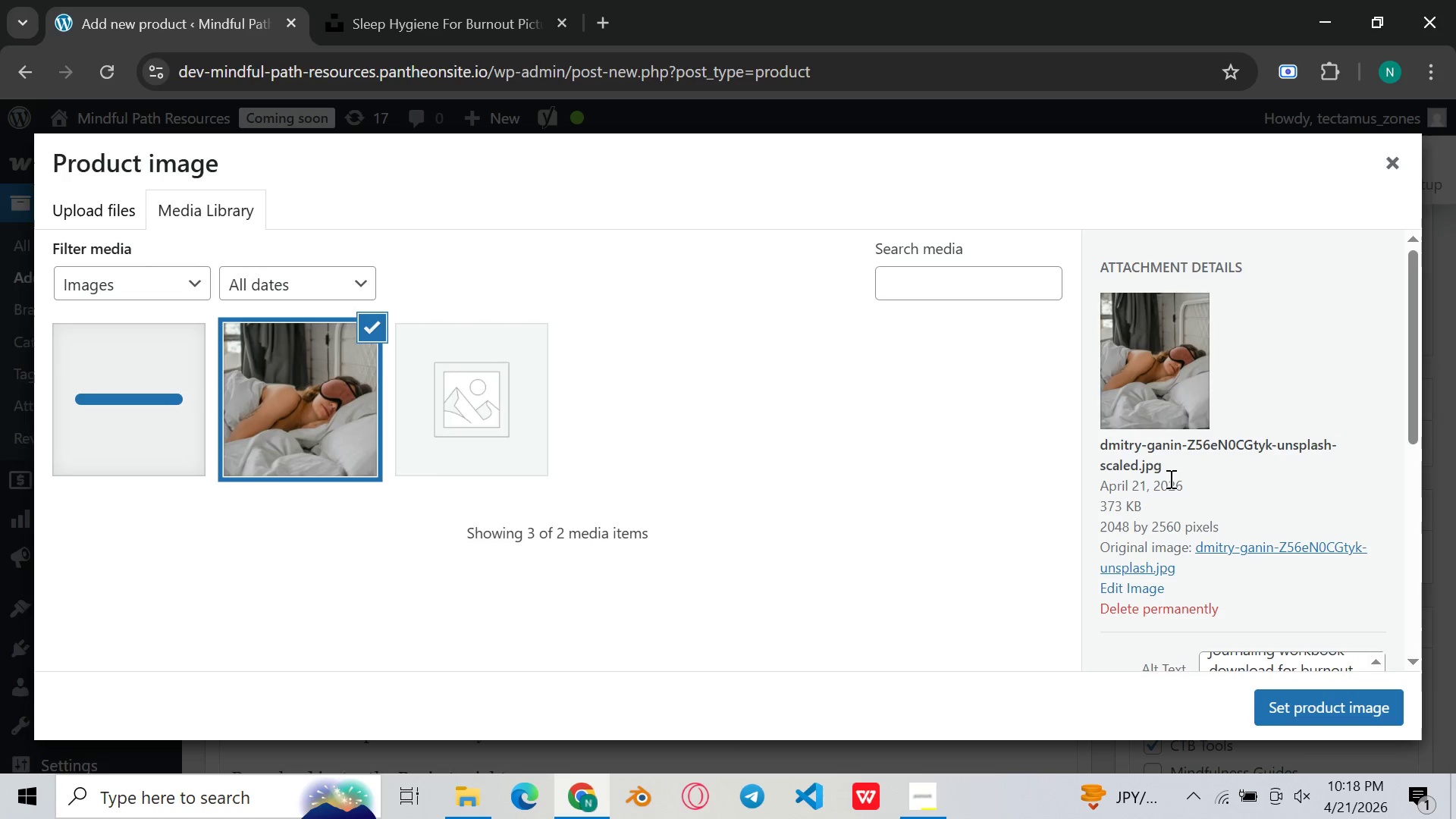 
left_click_drag(start_coordinate=[1167, 464], to_coordinate=[1099, 444])
 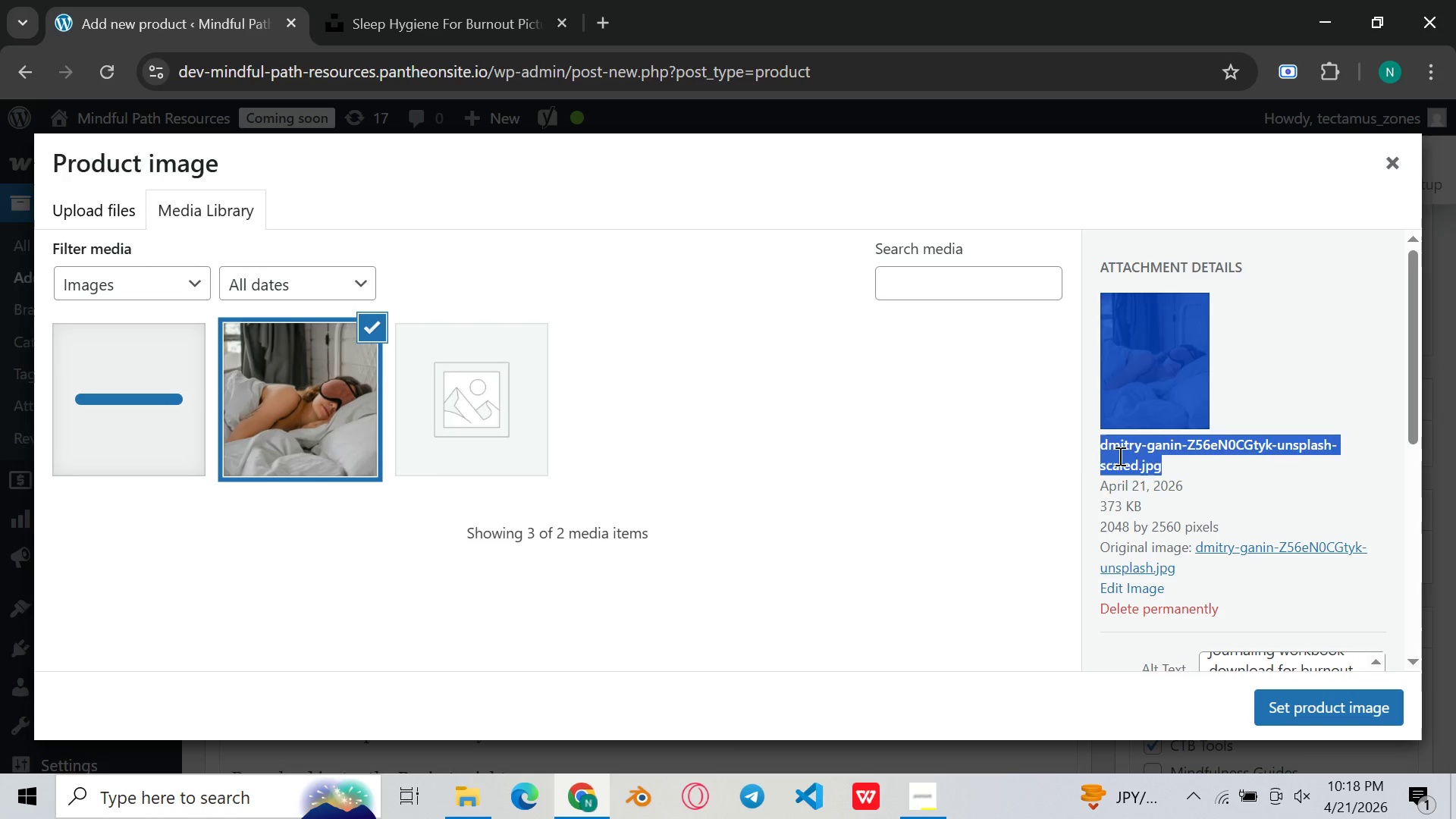 
left_click([1119, 456])
 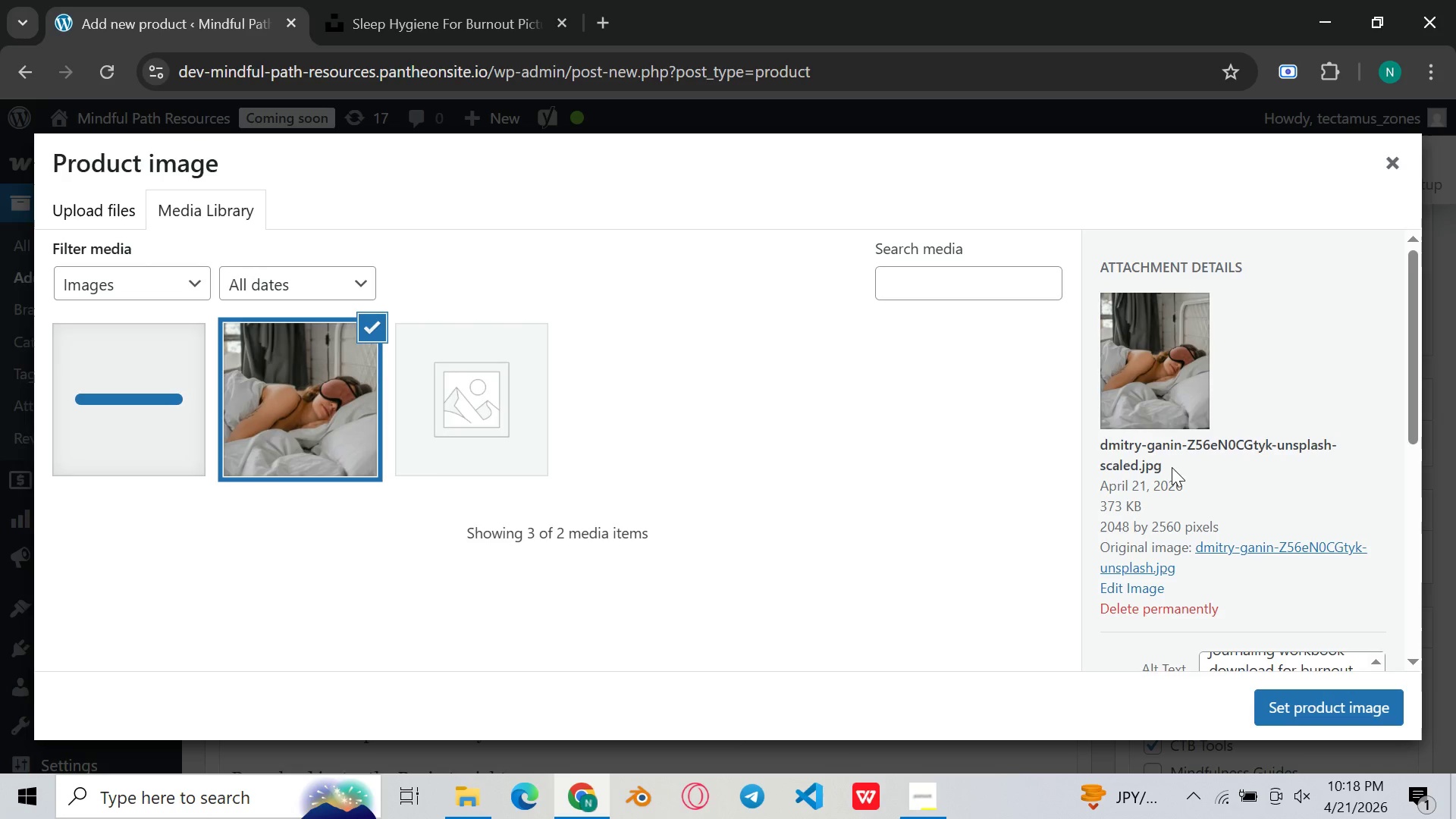 
left_click_drag(start_coordinate=[1159, 457], to_coordinate=[1104, 448])
 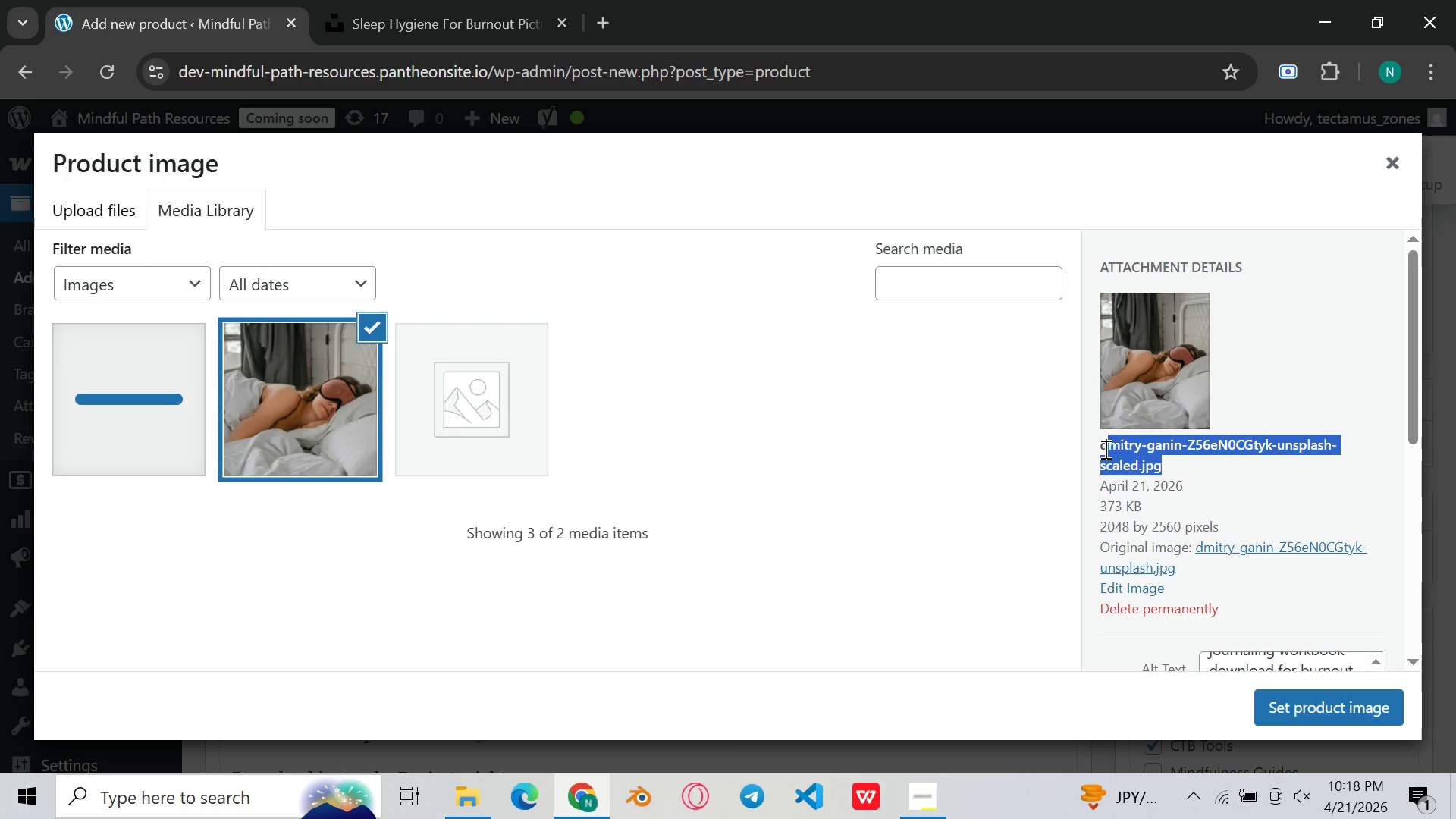 
left_click([1104, 449])
 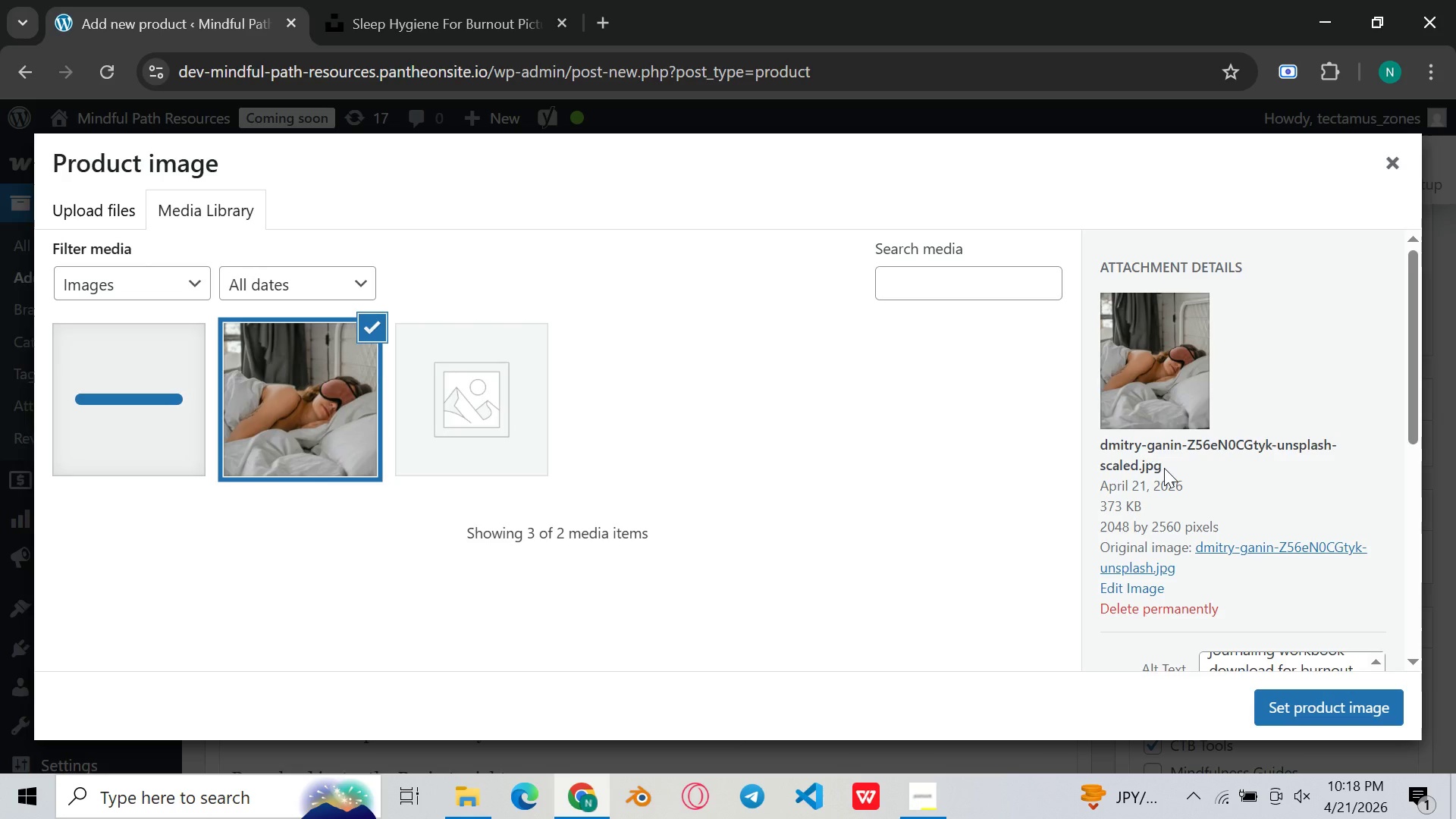 
wait(6.17)
 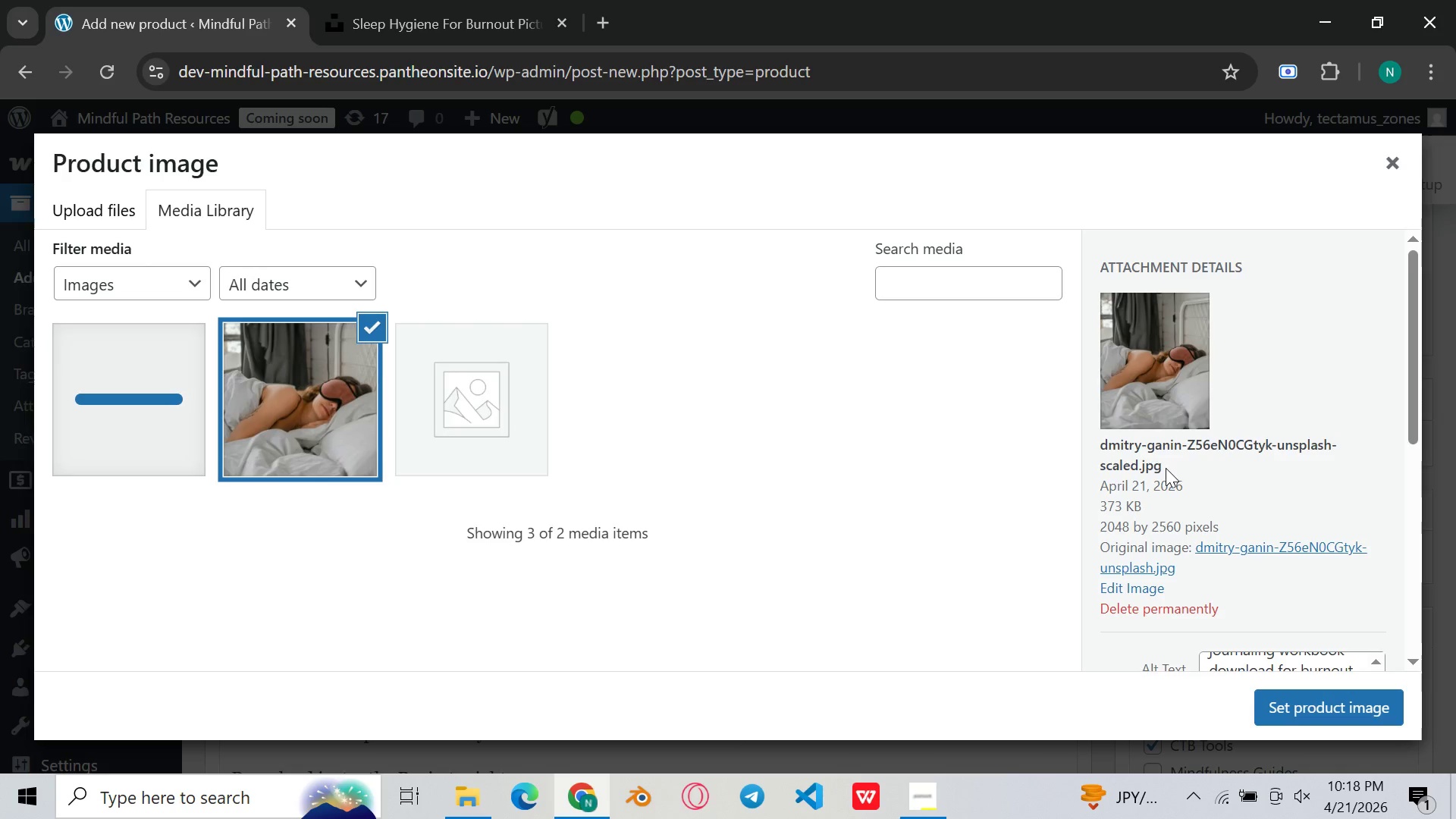 
left_click_drag(start_coordinate=[1164, 468], to_coordinate=[1100, 448])
 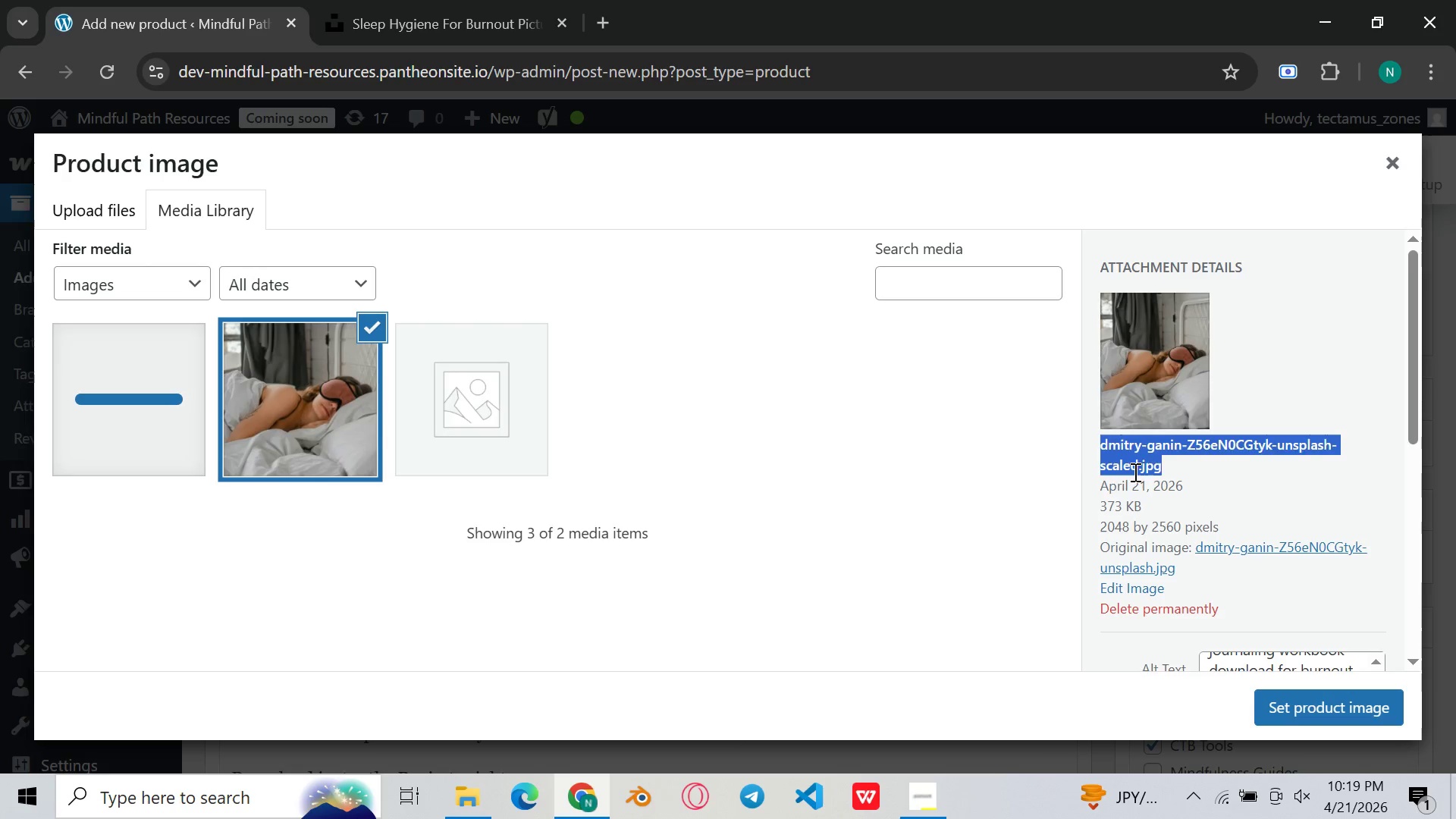 
left_click([1134, 472])
 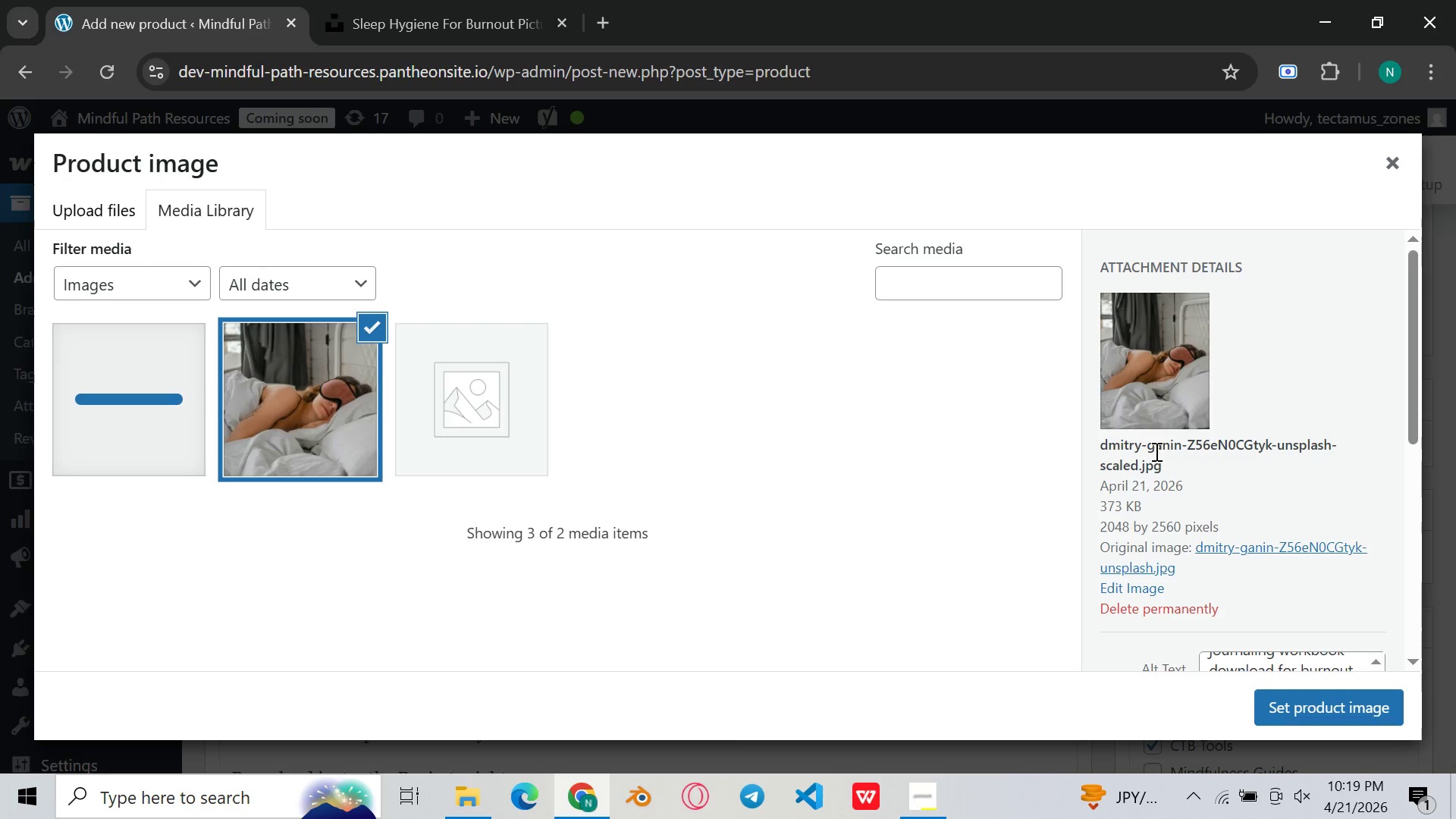 
scroll: coordinate [1146, 463], scroll_direction: down, amount: 1.0
 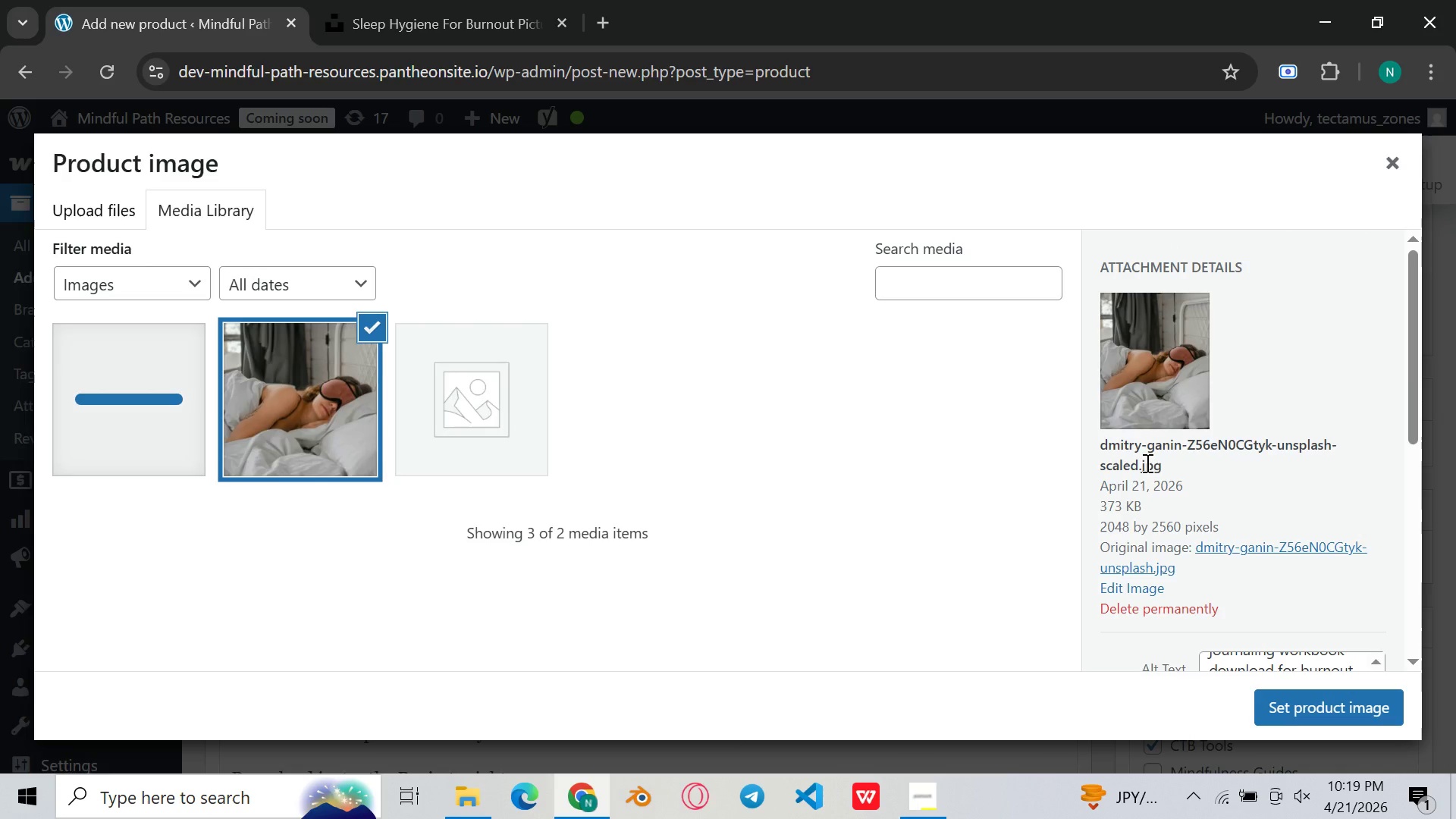 
scroll: coordinate [1146, 463], scroll_direction: up, amount: 3.0
 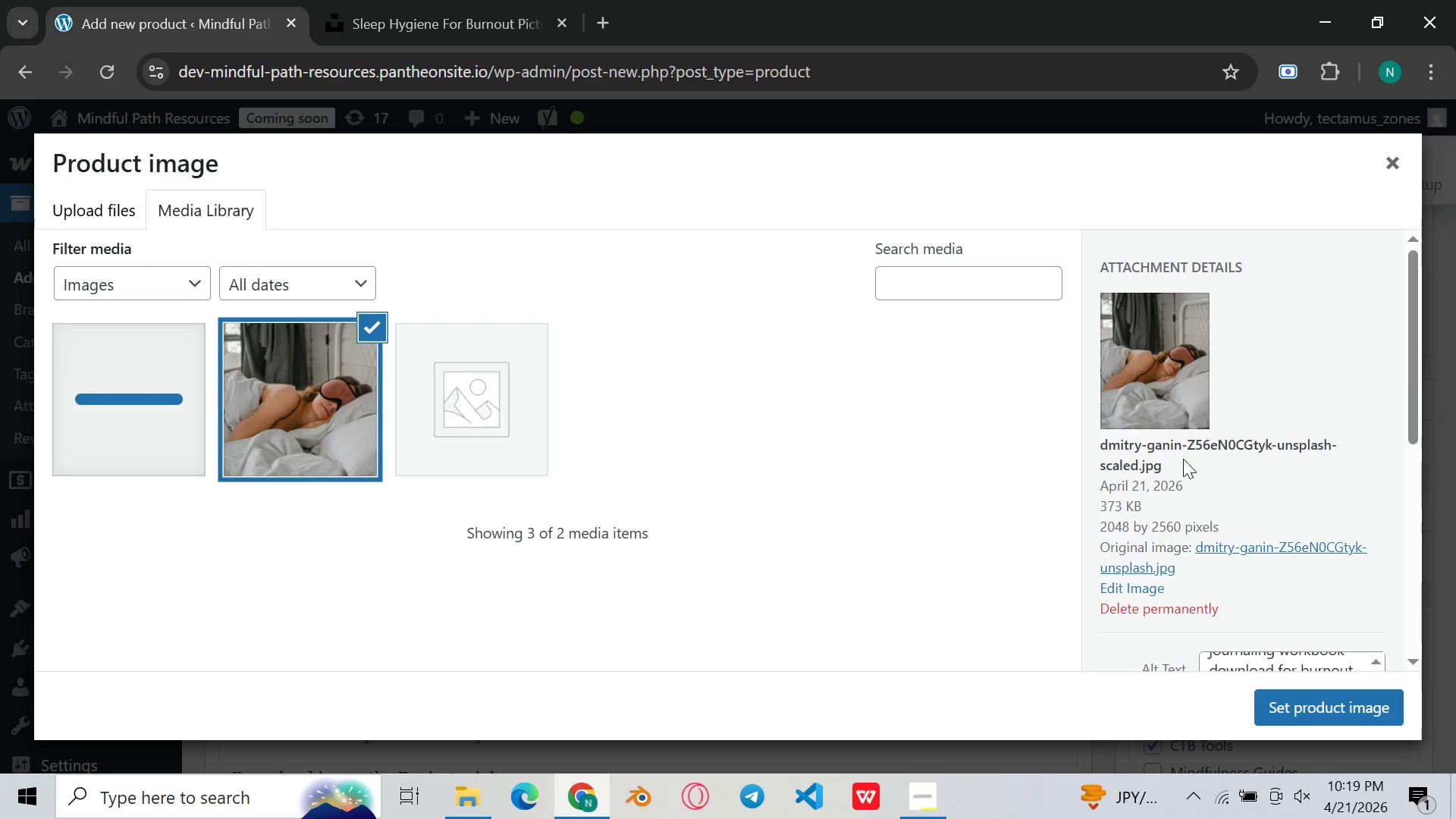 
left_click_drag(start_coordinate=[1172, 466], to_coordinate=[1110, 452])
 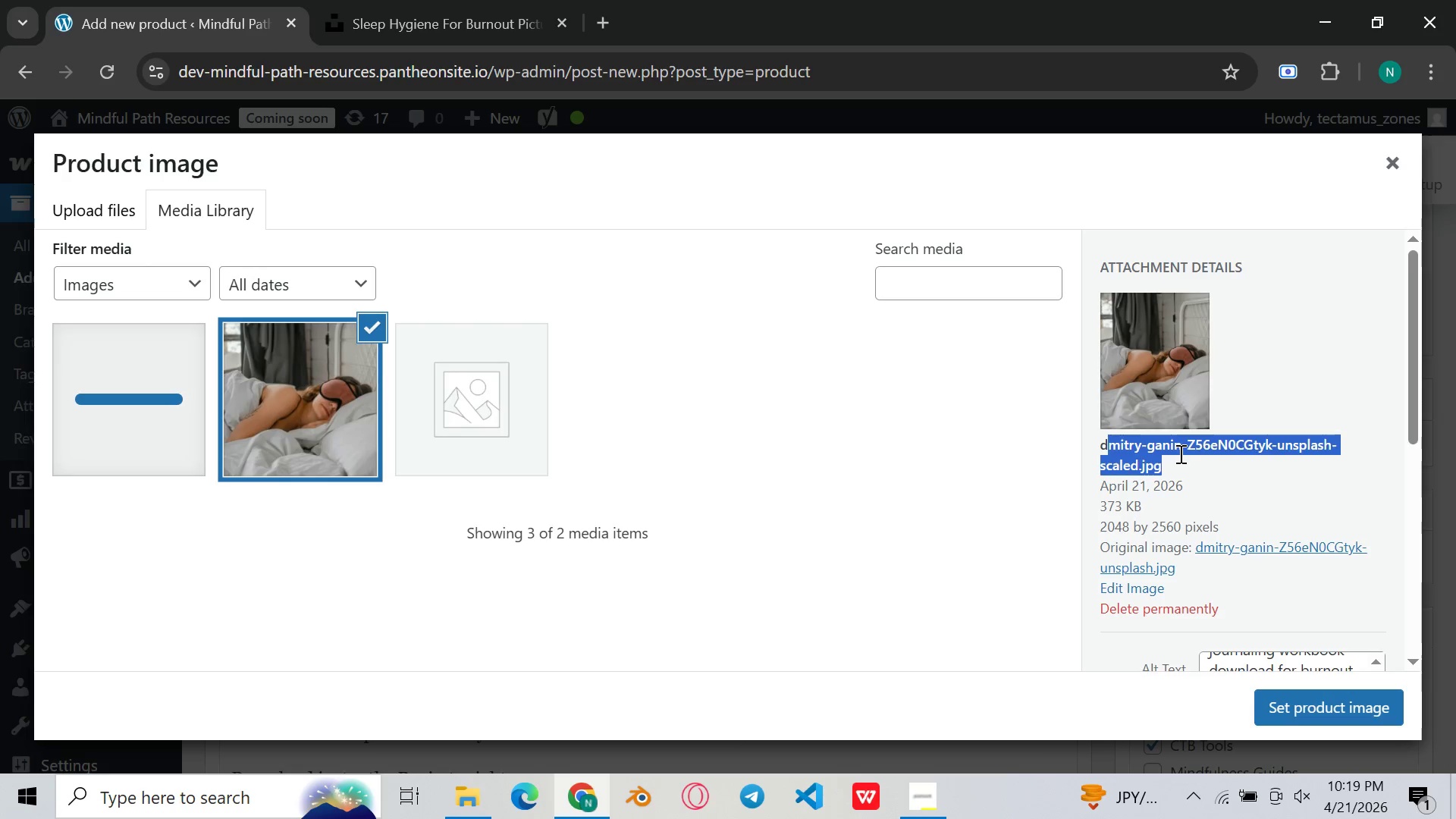 
left_click([1183, 465])
 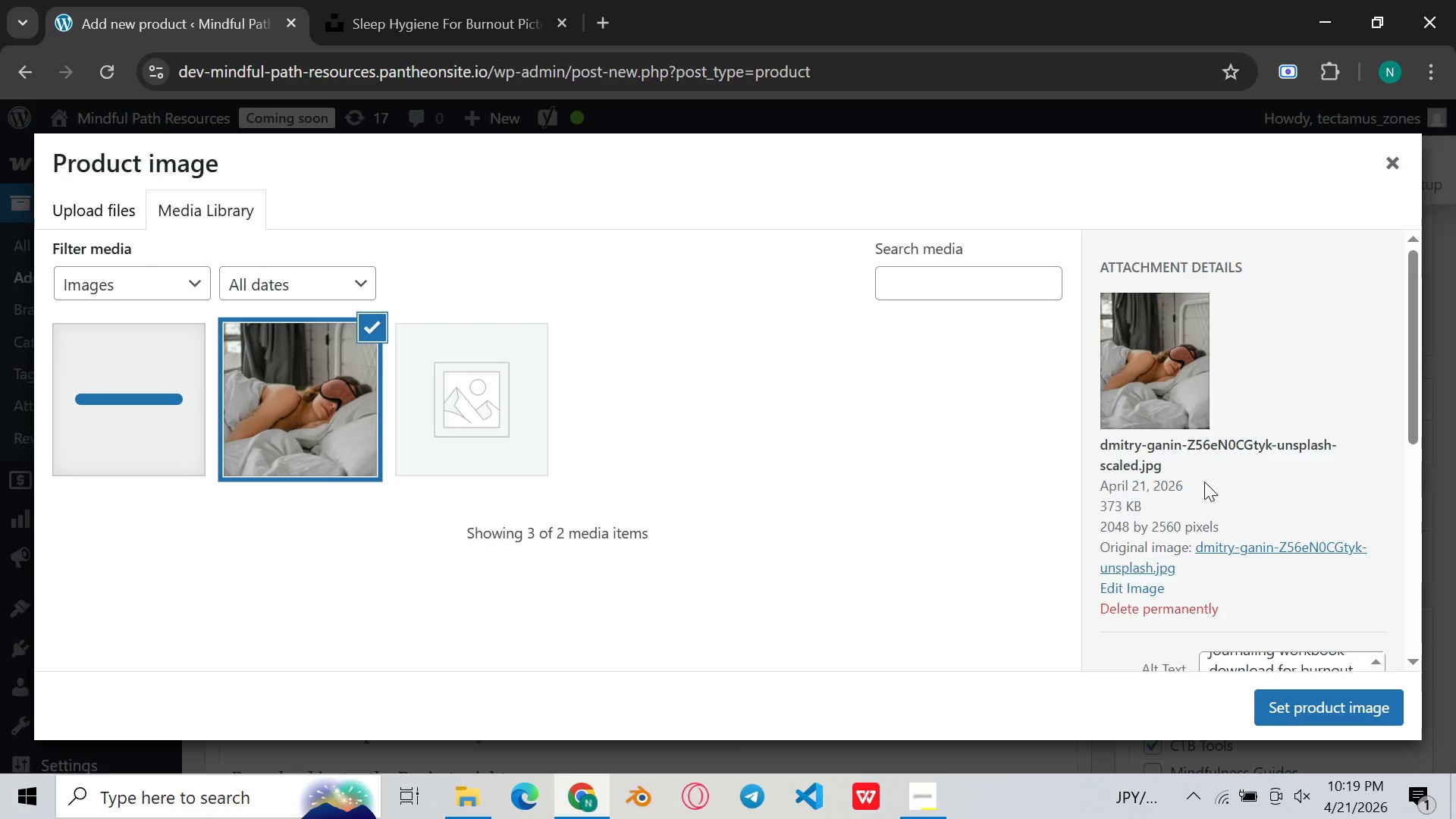 
scroll: coordinate [1204, 482], scroll_direction: down, amount: 7.0
 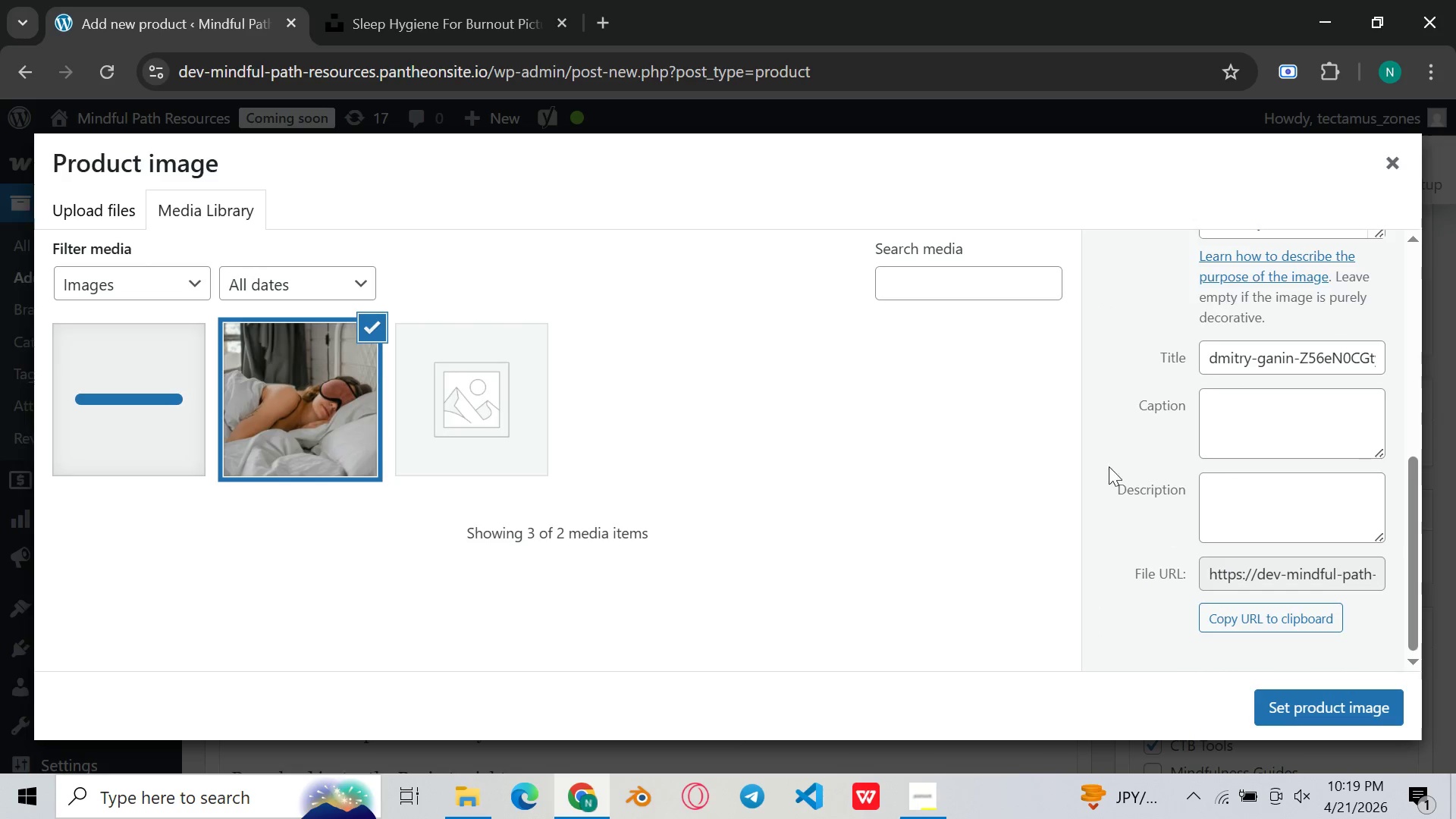 
scroll: coordinate [1131, 403], scroll_direction: up, amount: 11.0
 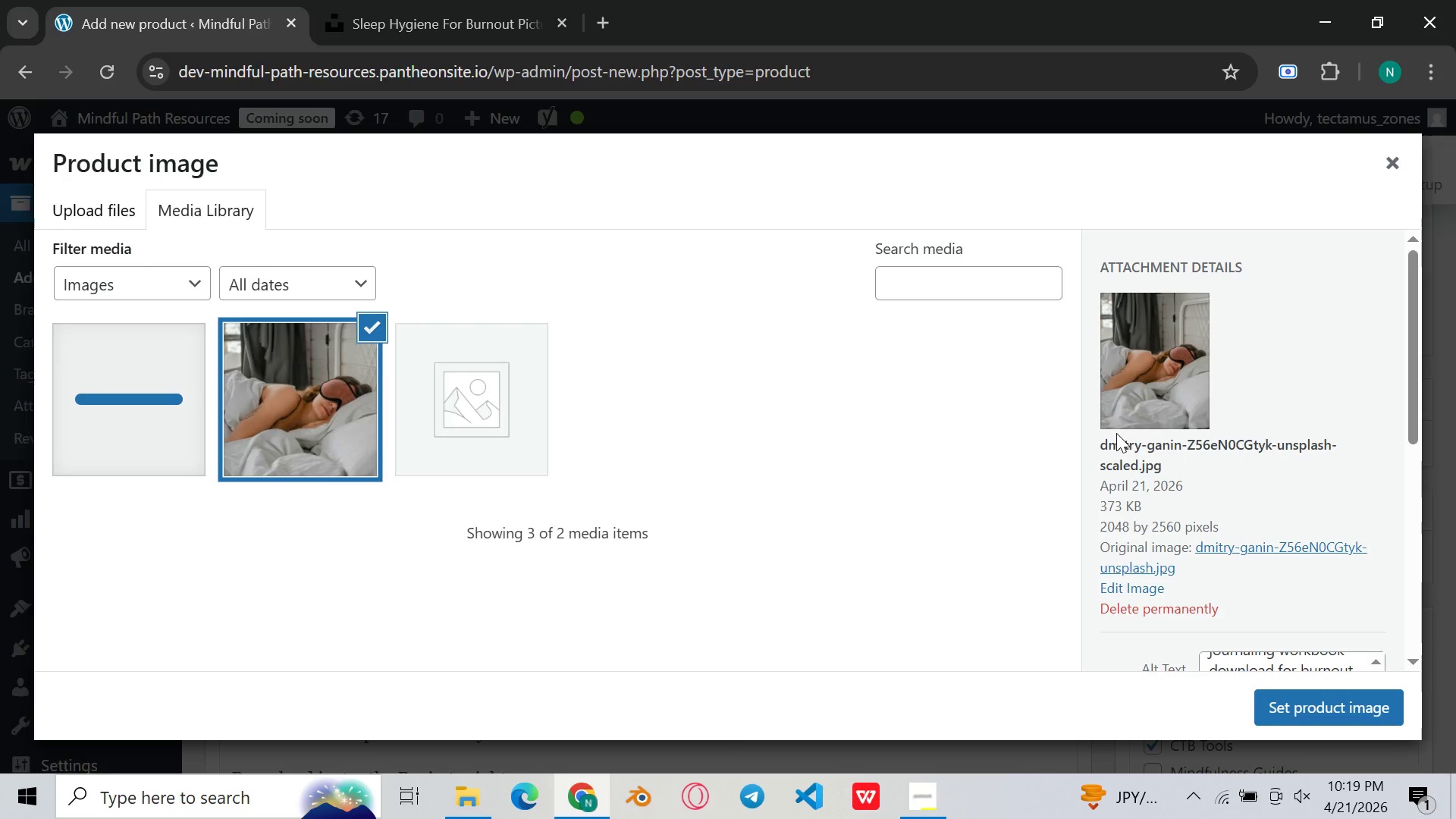 
wait(25.82)
 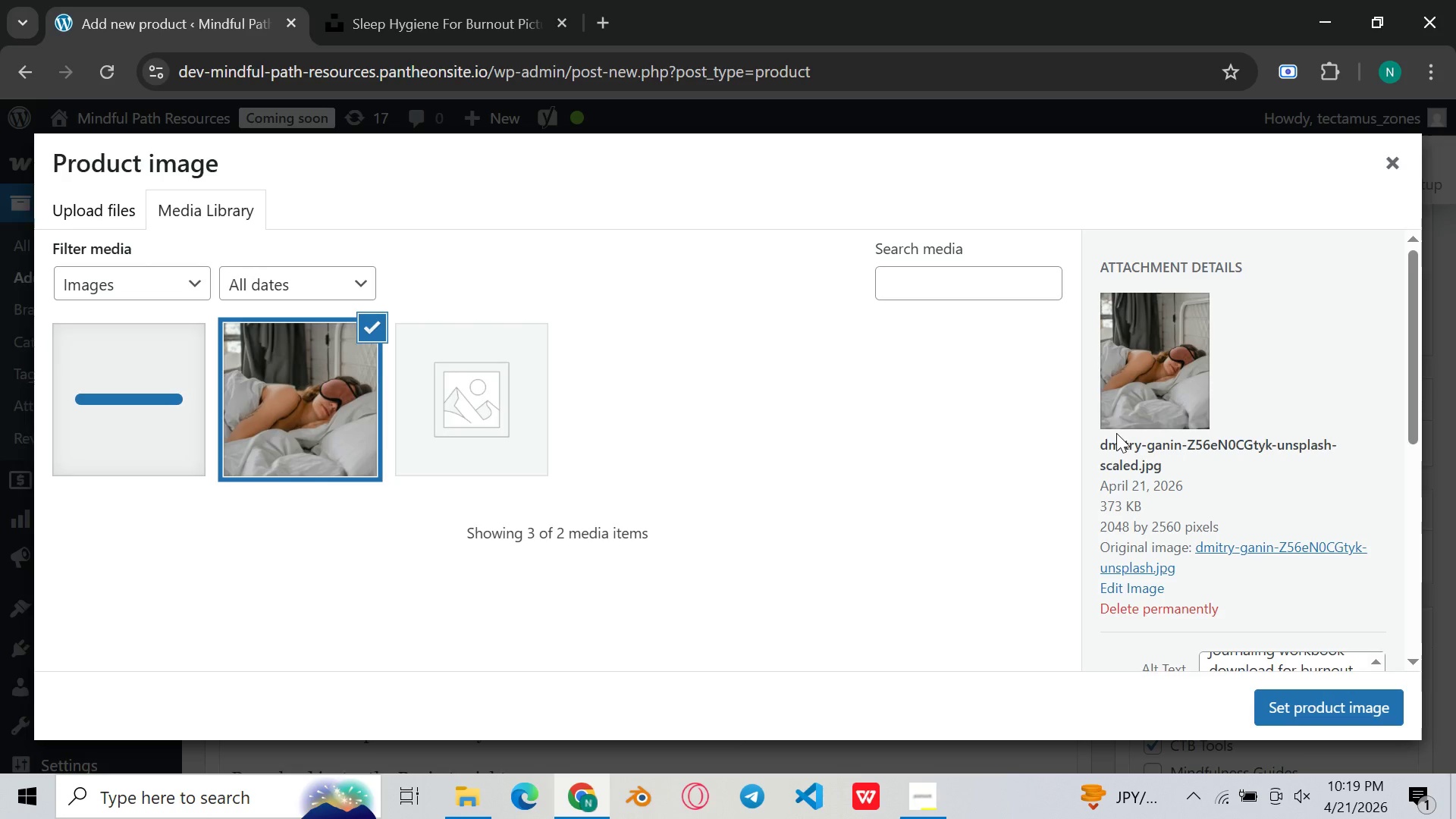 
scroll: coordinate [1121, 439], scroll_direction: down, amount: 2.0
 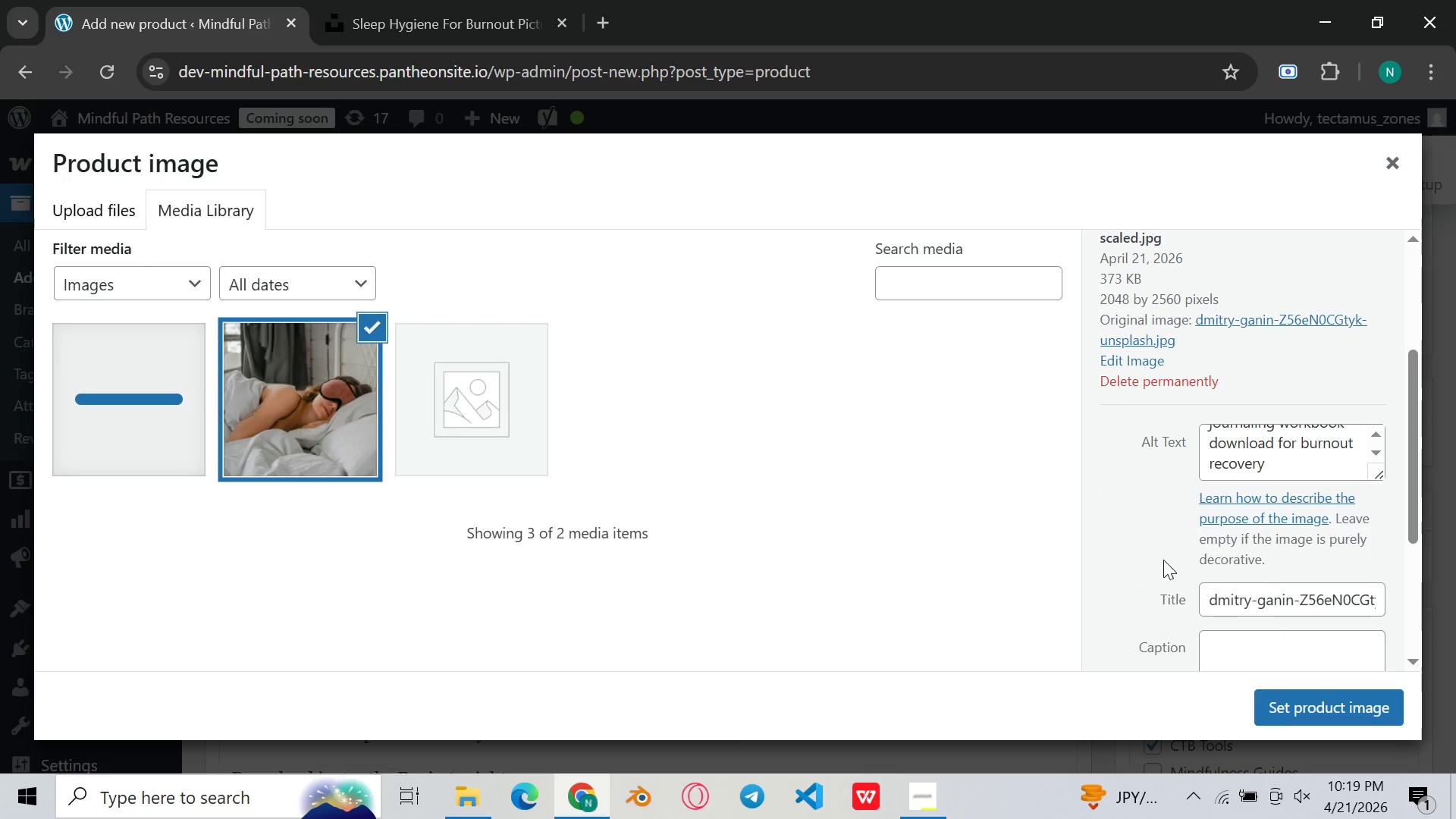 
scroll: coordinate [1166, 533], scroll_direction: up, amount: 6.0
 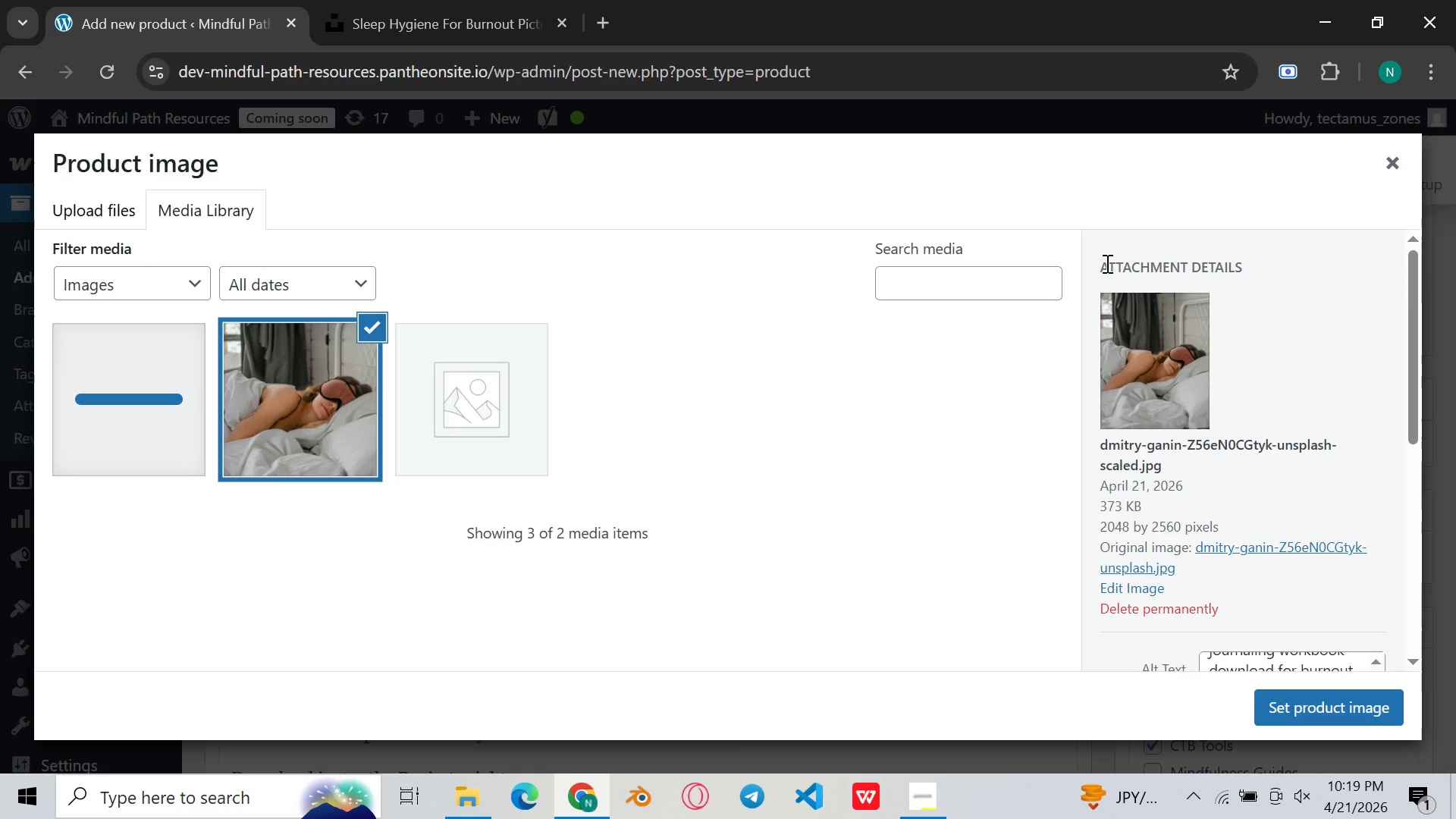 
left_click_drag(start_coordinate=[1098, 268], to_coordinate=[1276, 379])
 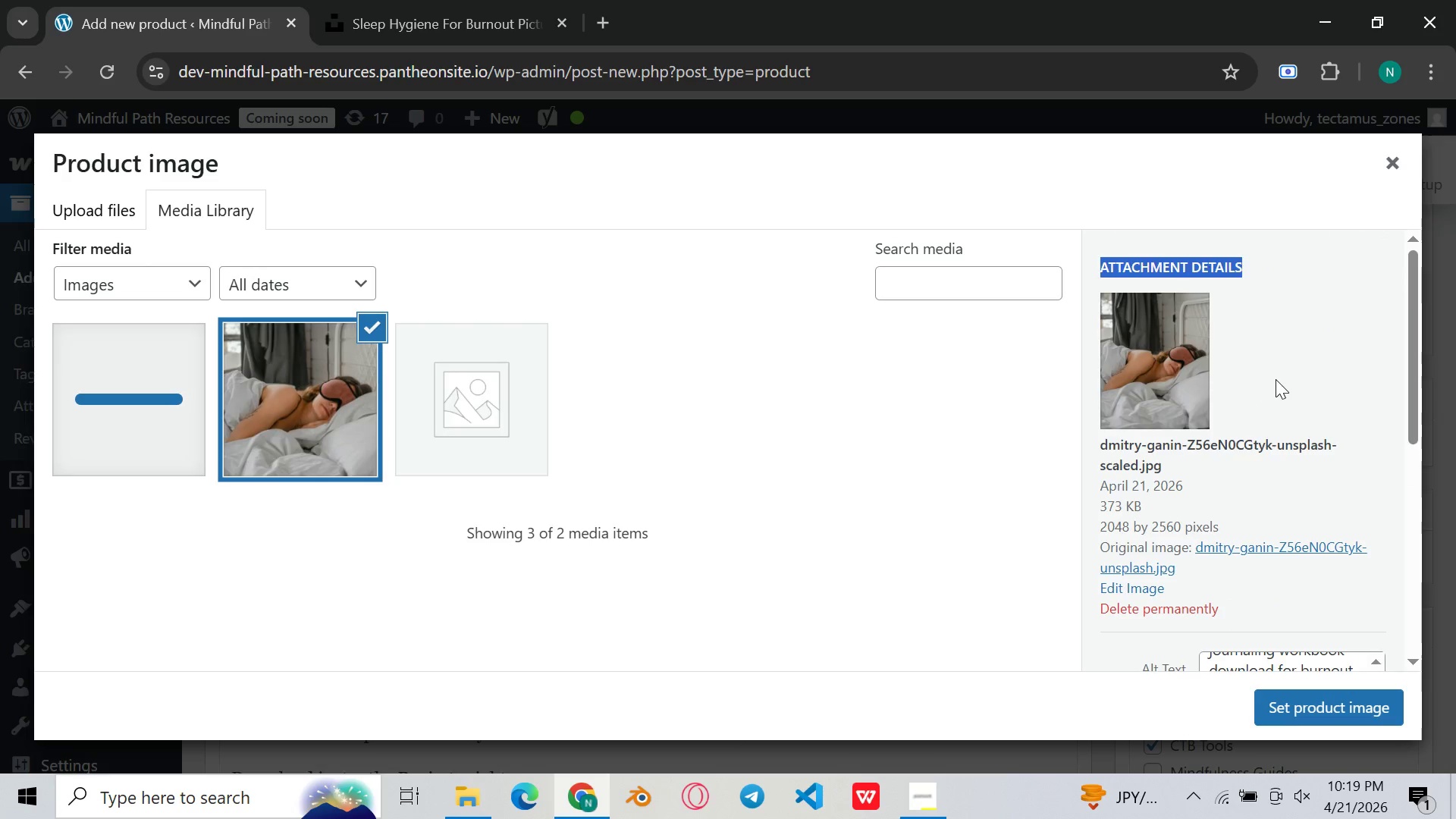 
left_click([1276, 379])
 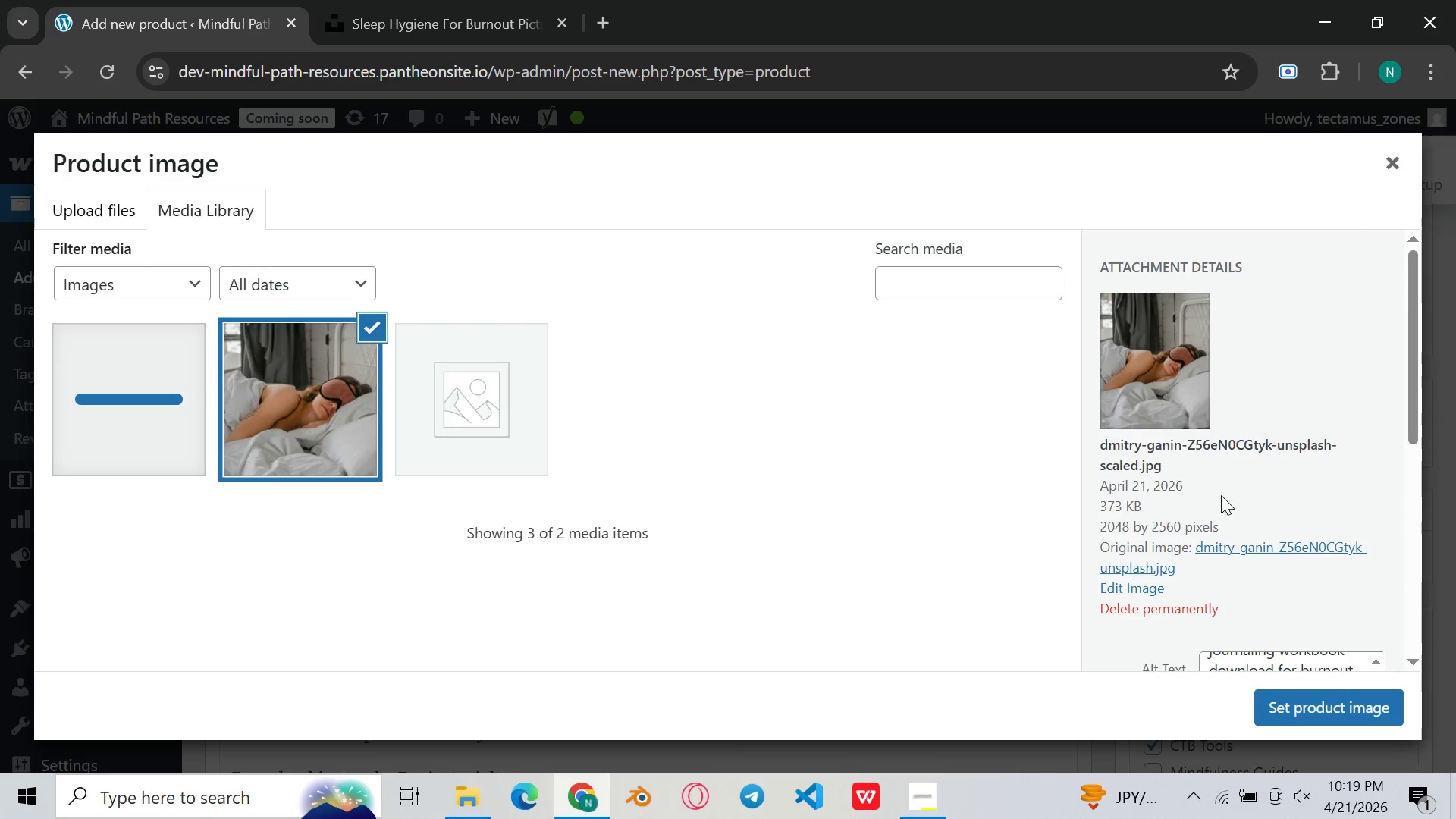 
left_click([1203, 498])
 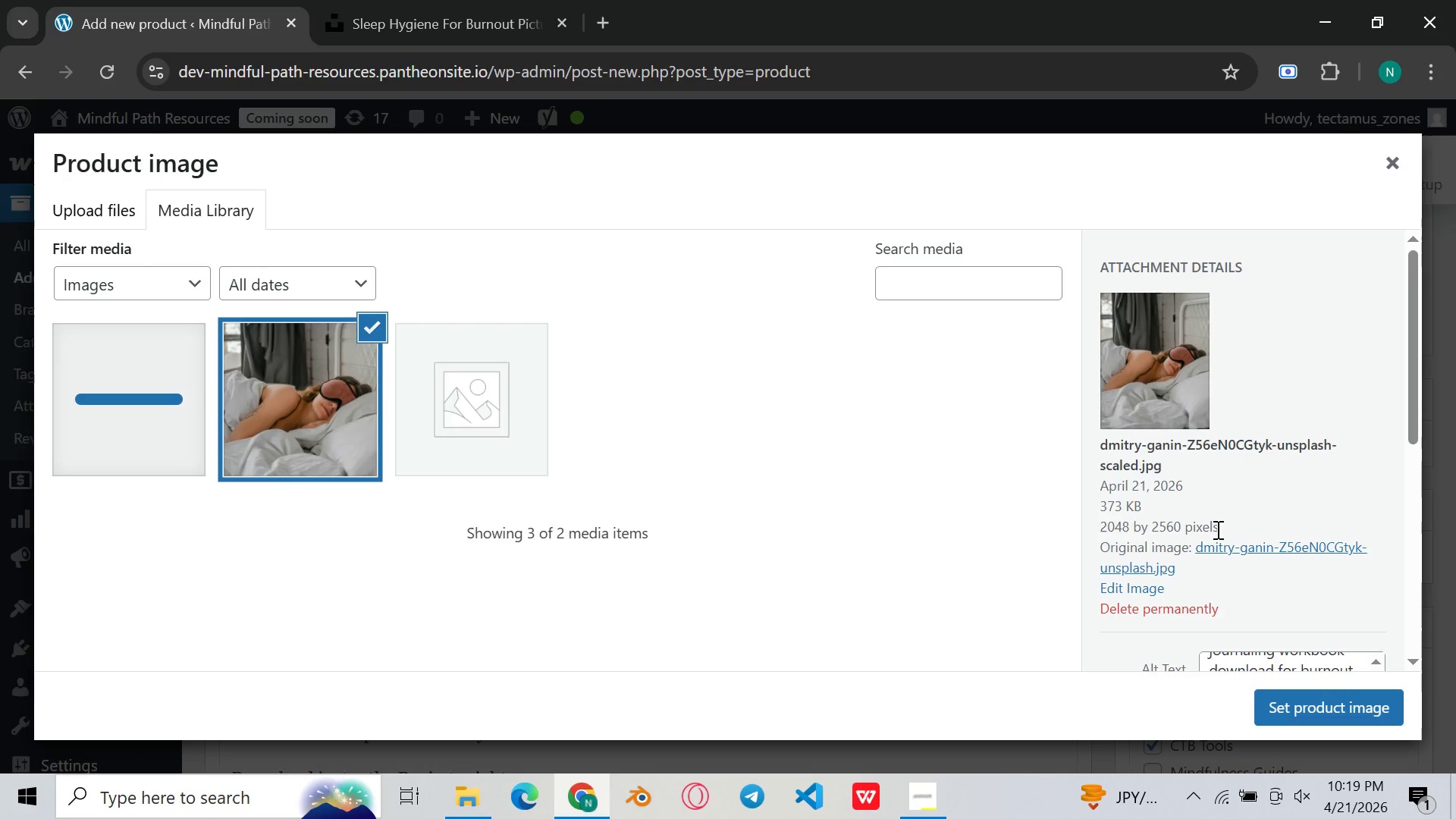 
left_click_drag(start_coordinate=[1223, 521], to_coordinate=[1093, 443])
 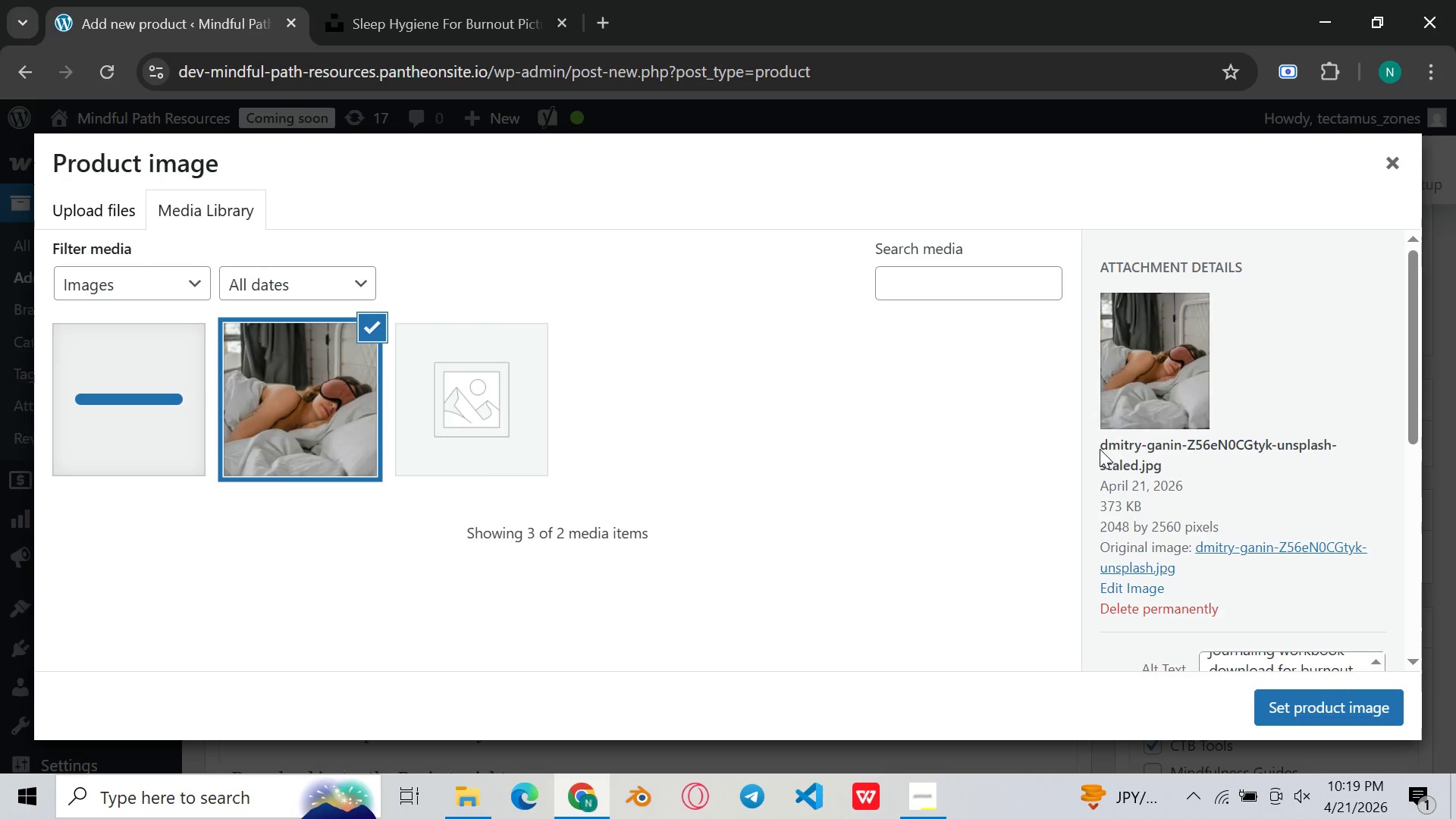 
left_click_drag(start_coordinate=[1093, 443], to_coordinate=[1116, 453])
 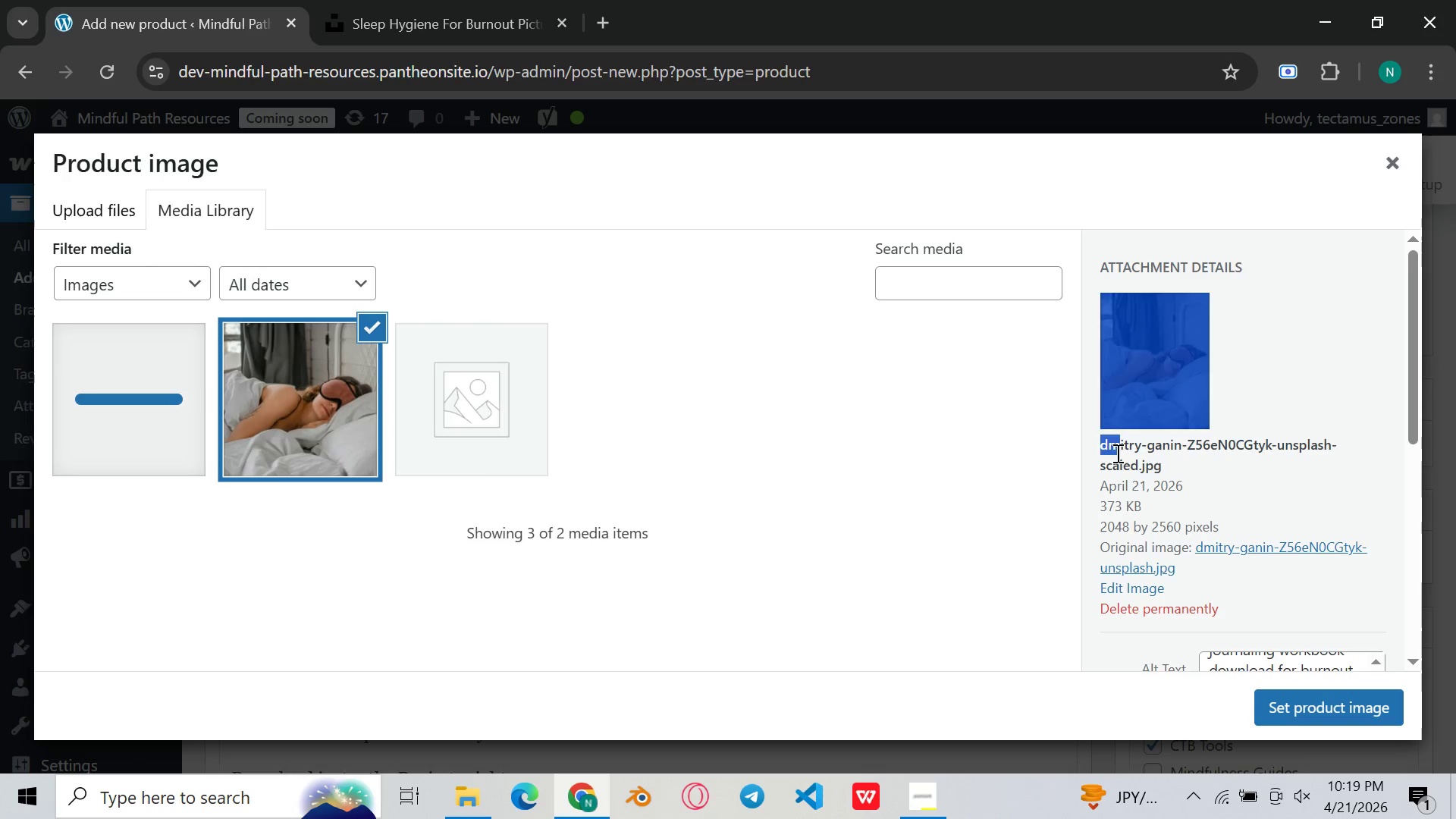 
left_click([1116, 453])
 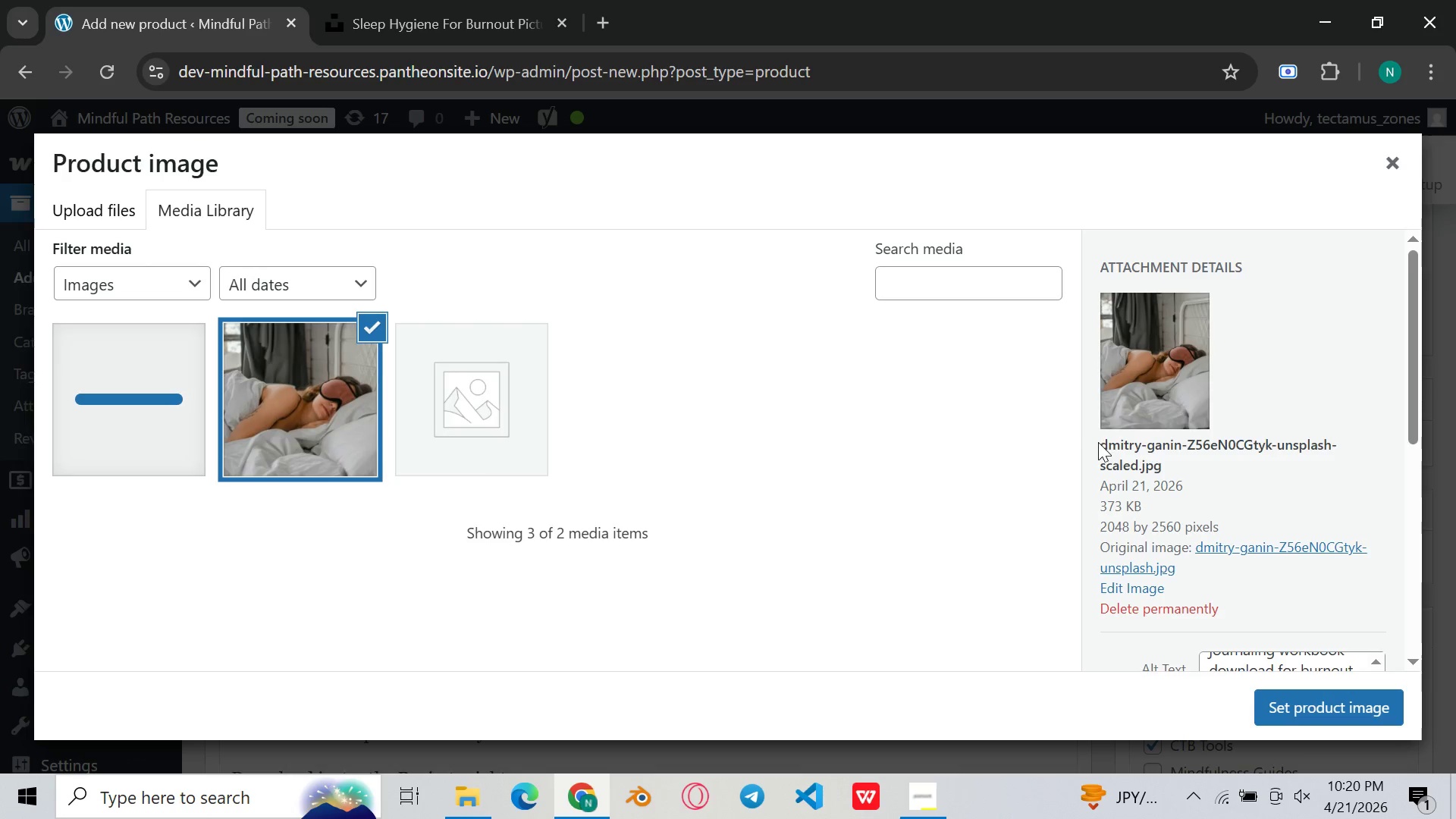 
wait(10.38)
 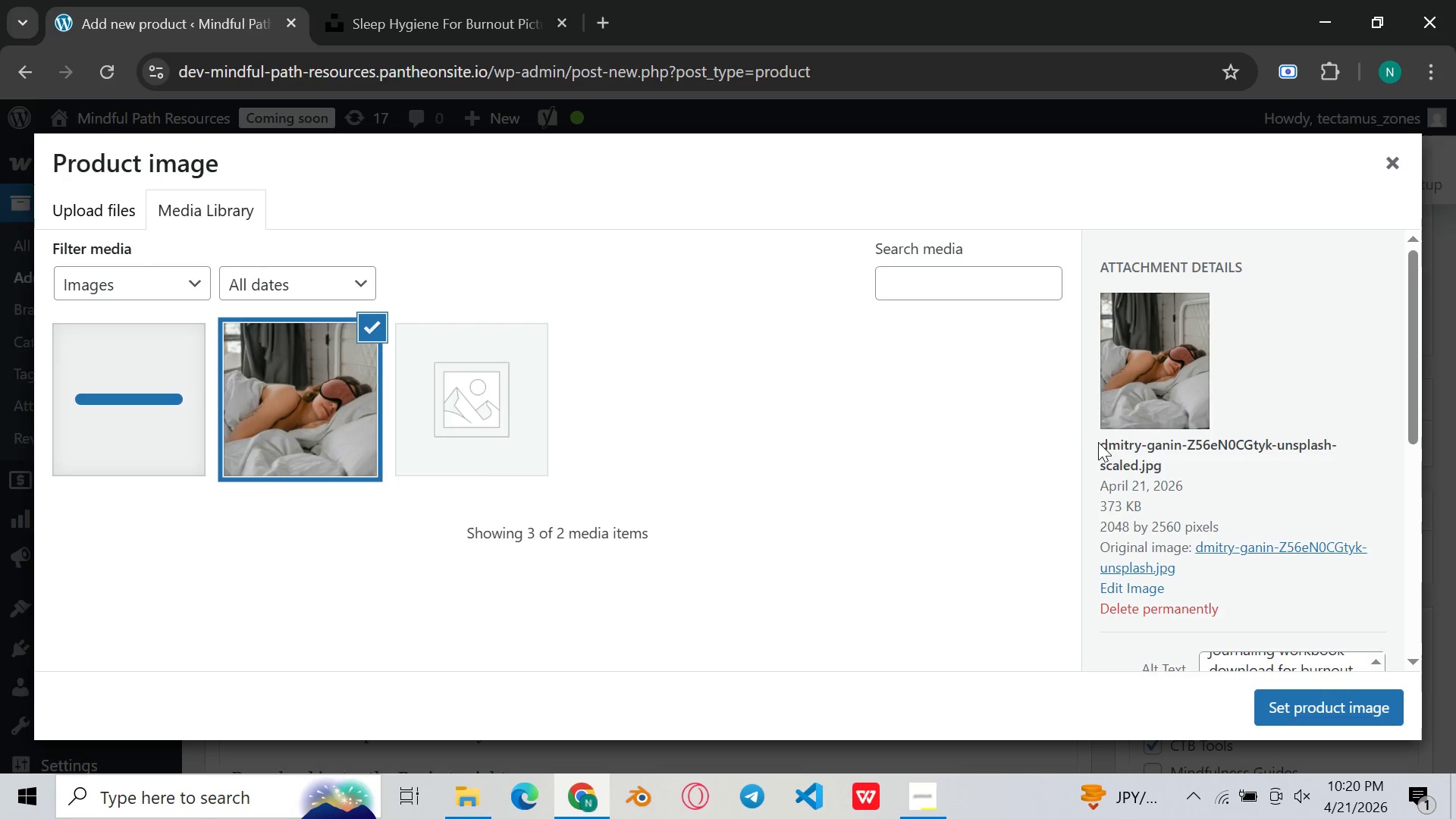 
scroll: coordinate [1220, 310], scroll_direction: up, amount: 7.0
 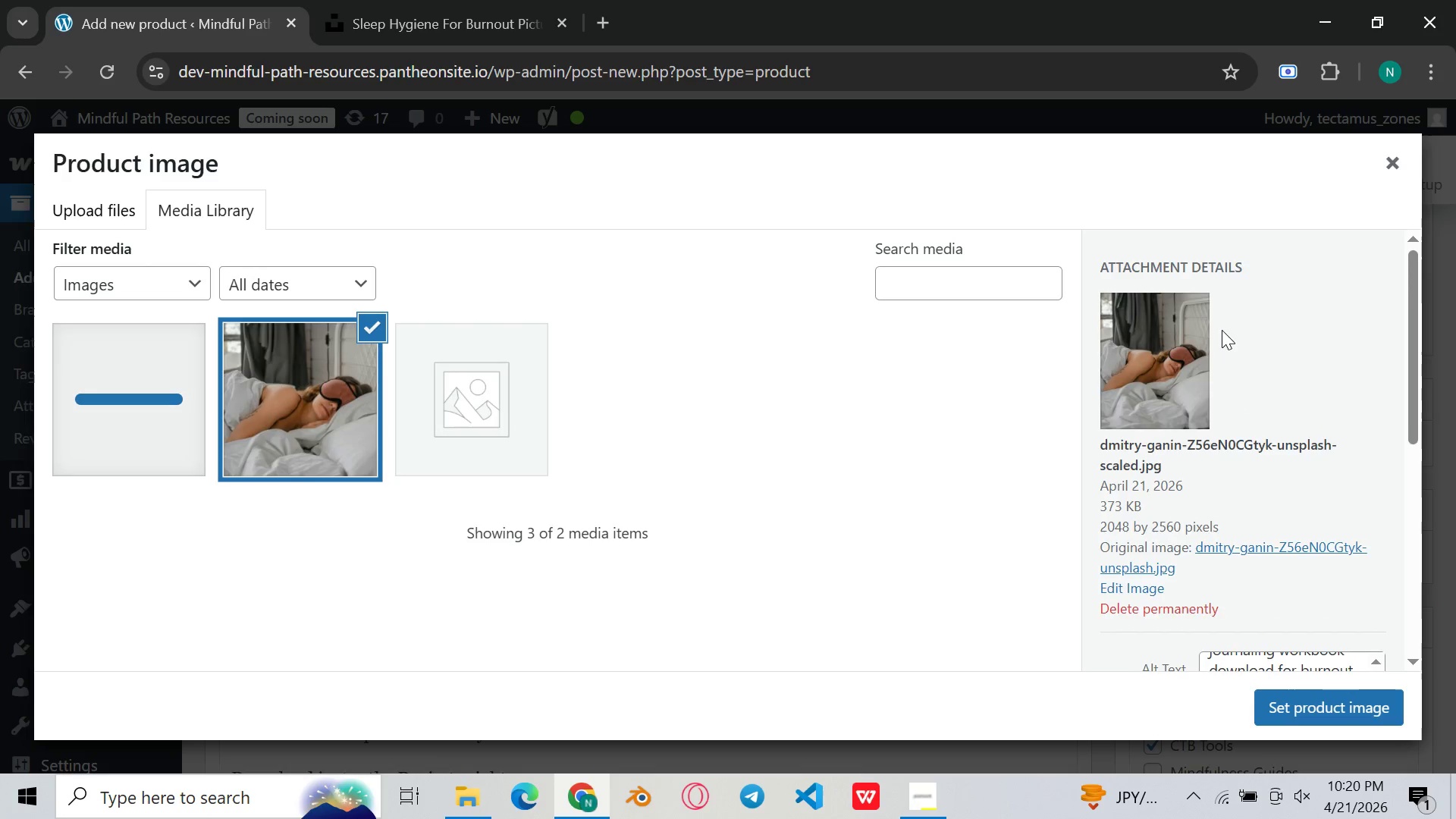 
scroll: coordinate [1225, 335], scroll_direction: down, amount: 5.0
 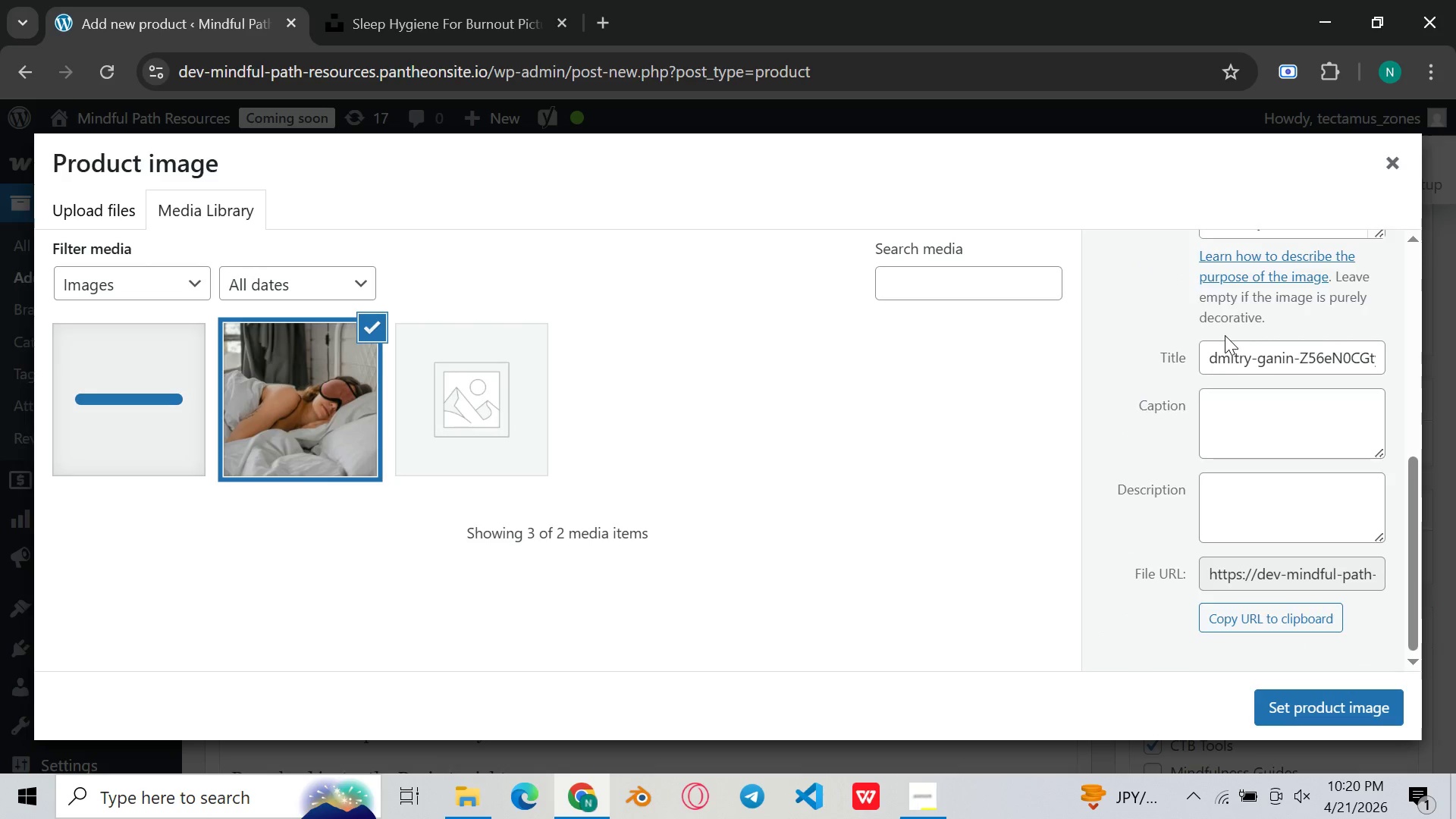 
scroll: coordinate [1226, 335], scroll_direction: up, amount: 4.0
 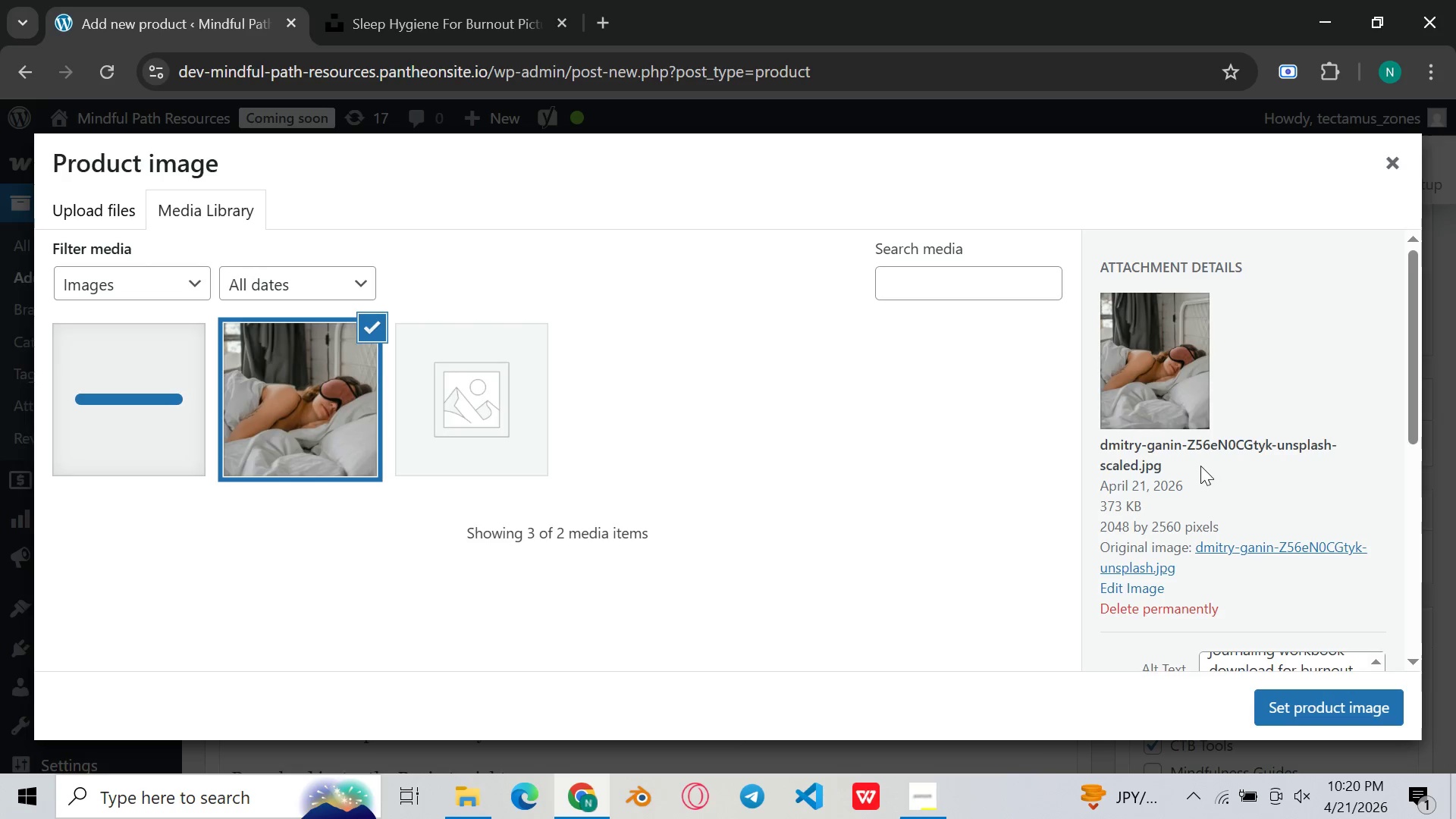 
left_click_drag(start_coordinate=[1163, 470], to_coordinate=[1140, 413])
 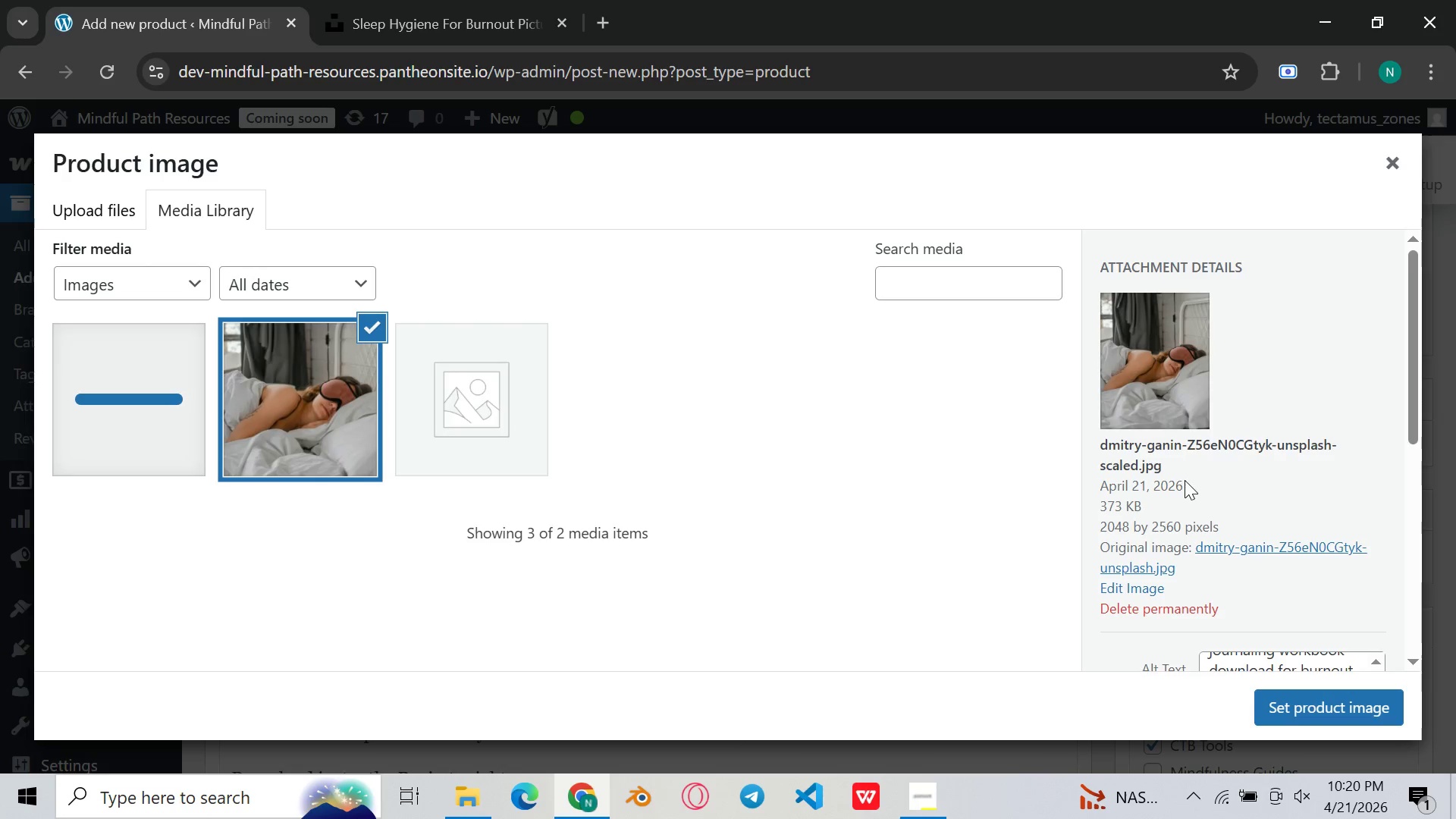 
scroll: coordinate [1207, 491], scroll_direction: up, amount: 4.0
 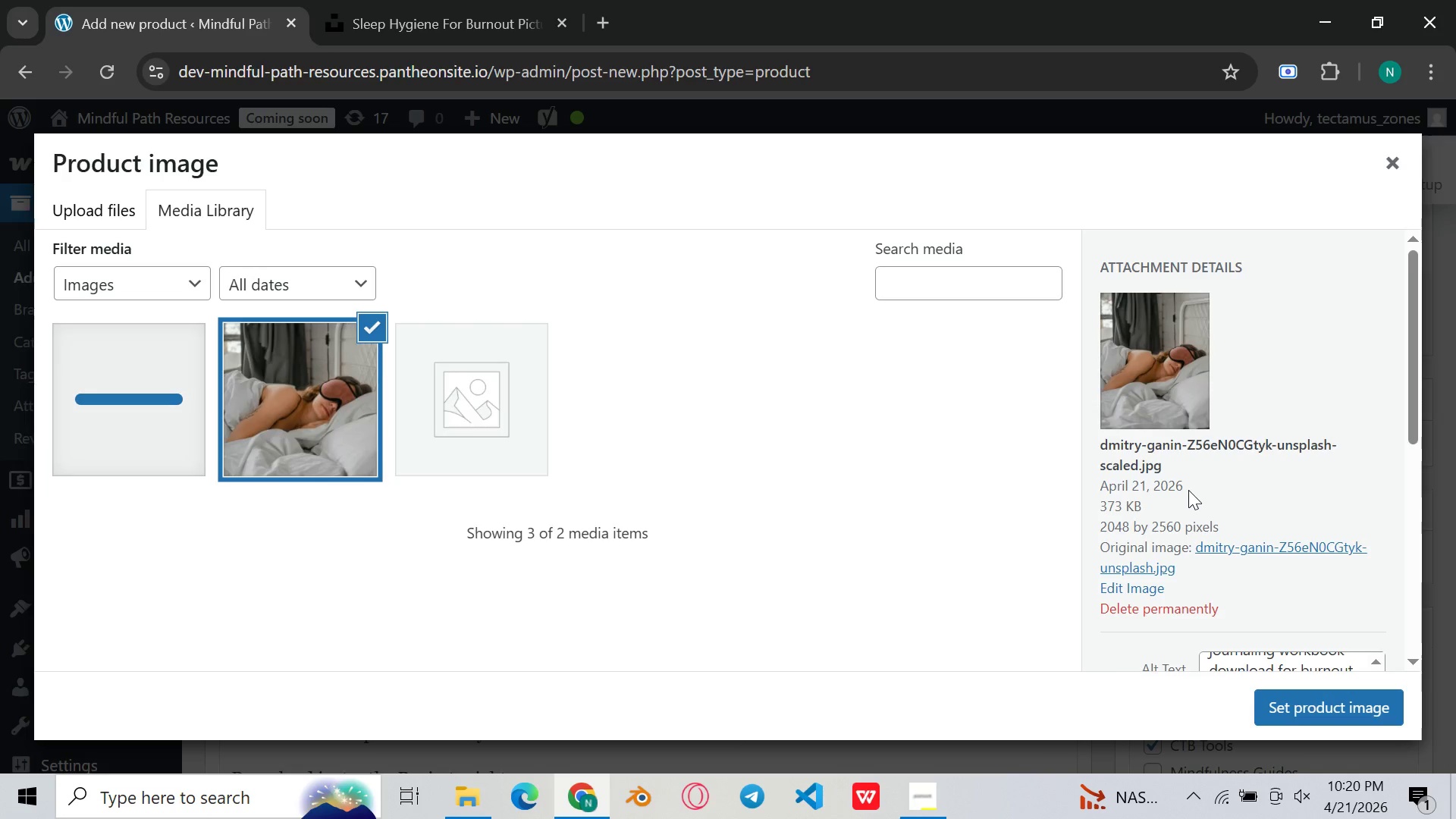 
left_click([1187, 488])
 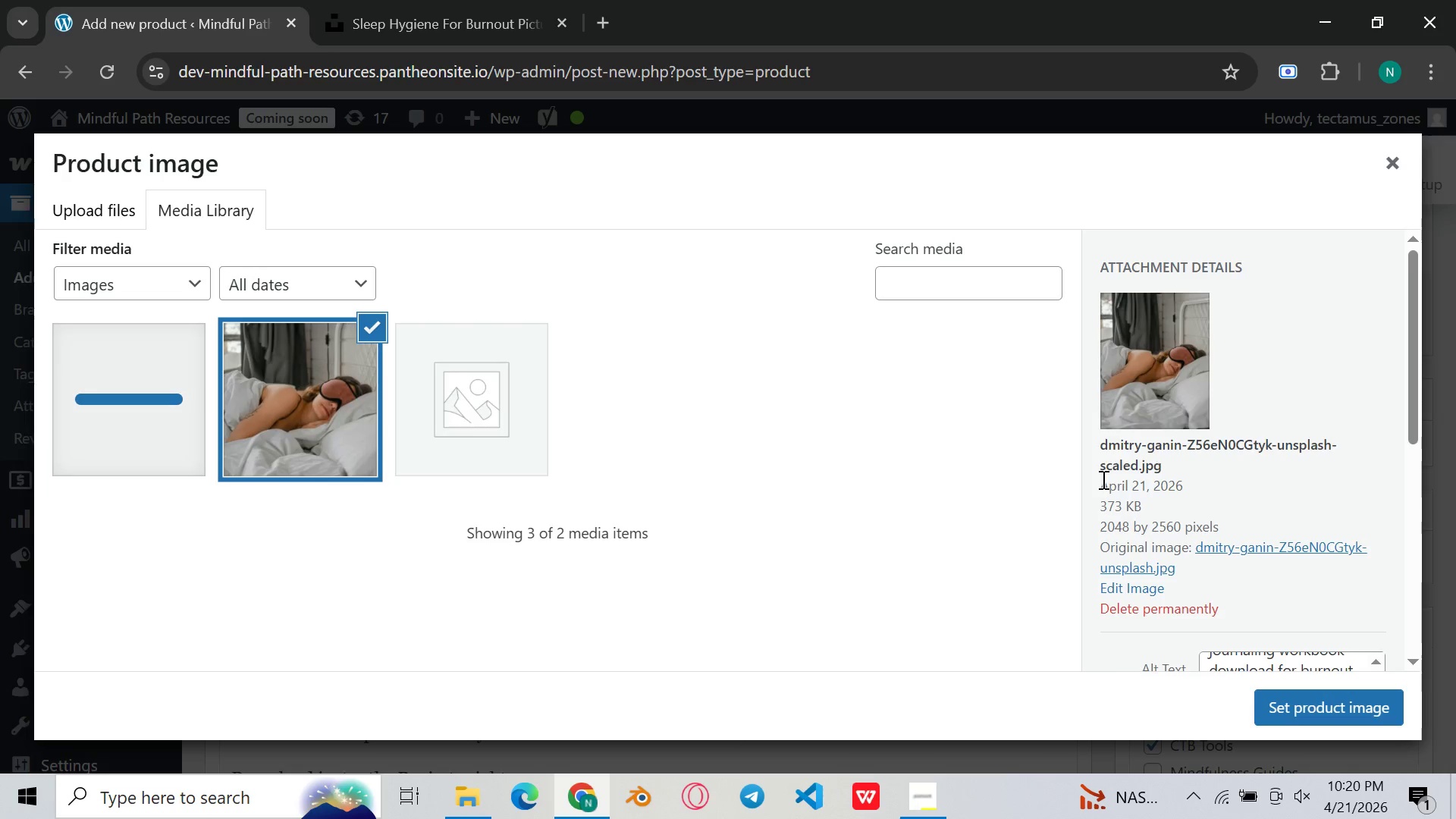 
left_click_drag(start_coordinate=[1101, 479], to_coordinate=[1185, 486])
 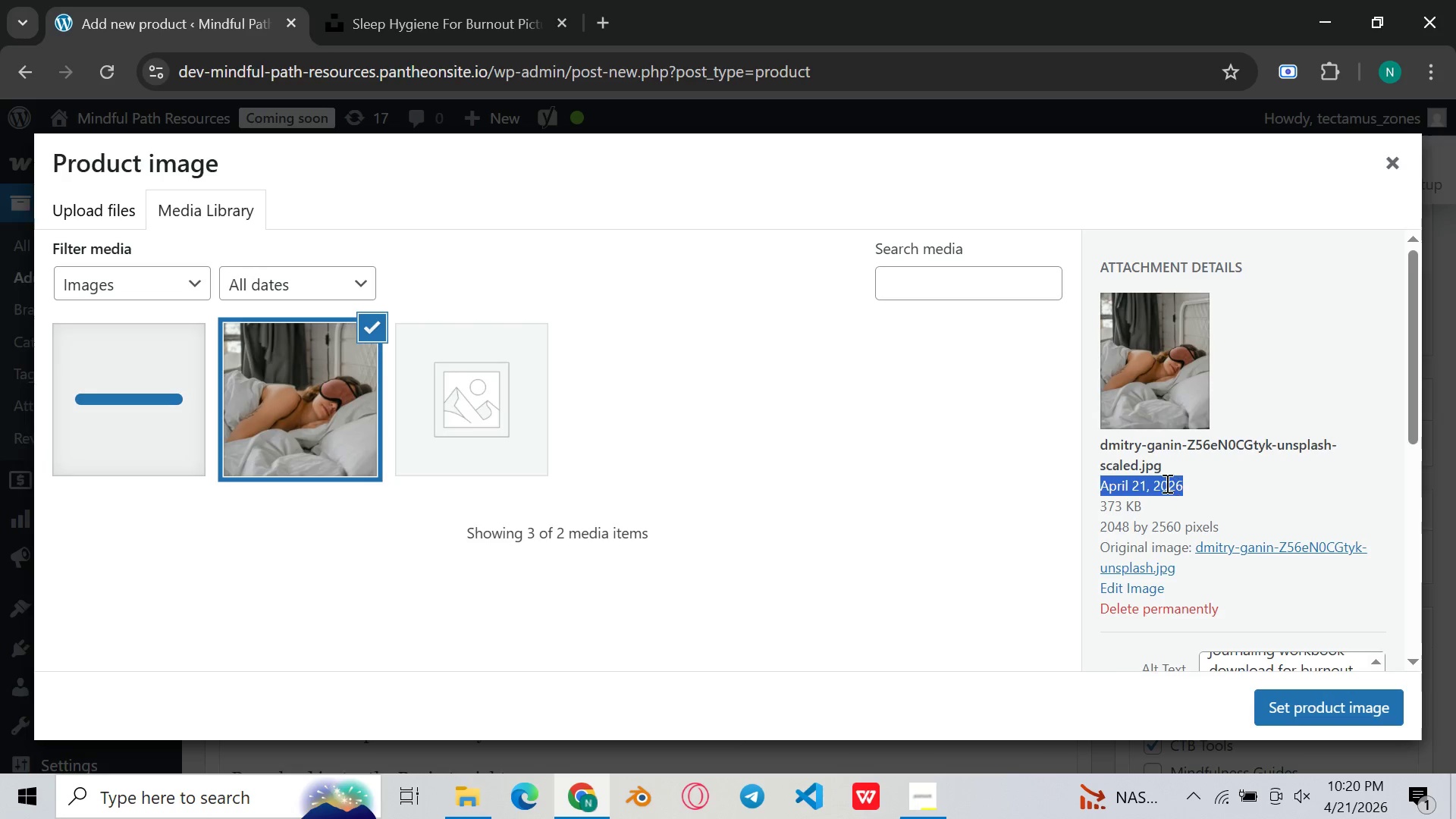 
left_click([1166, 483])
 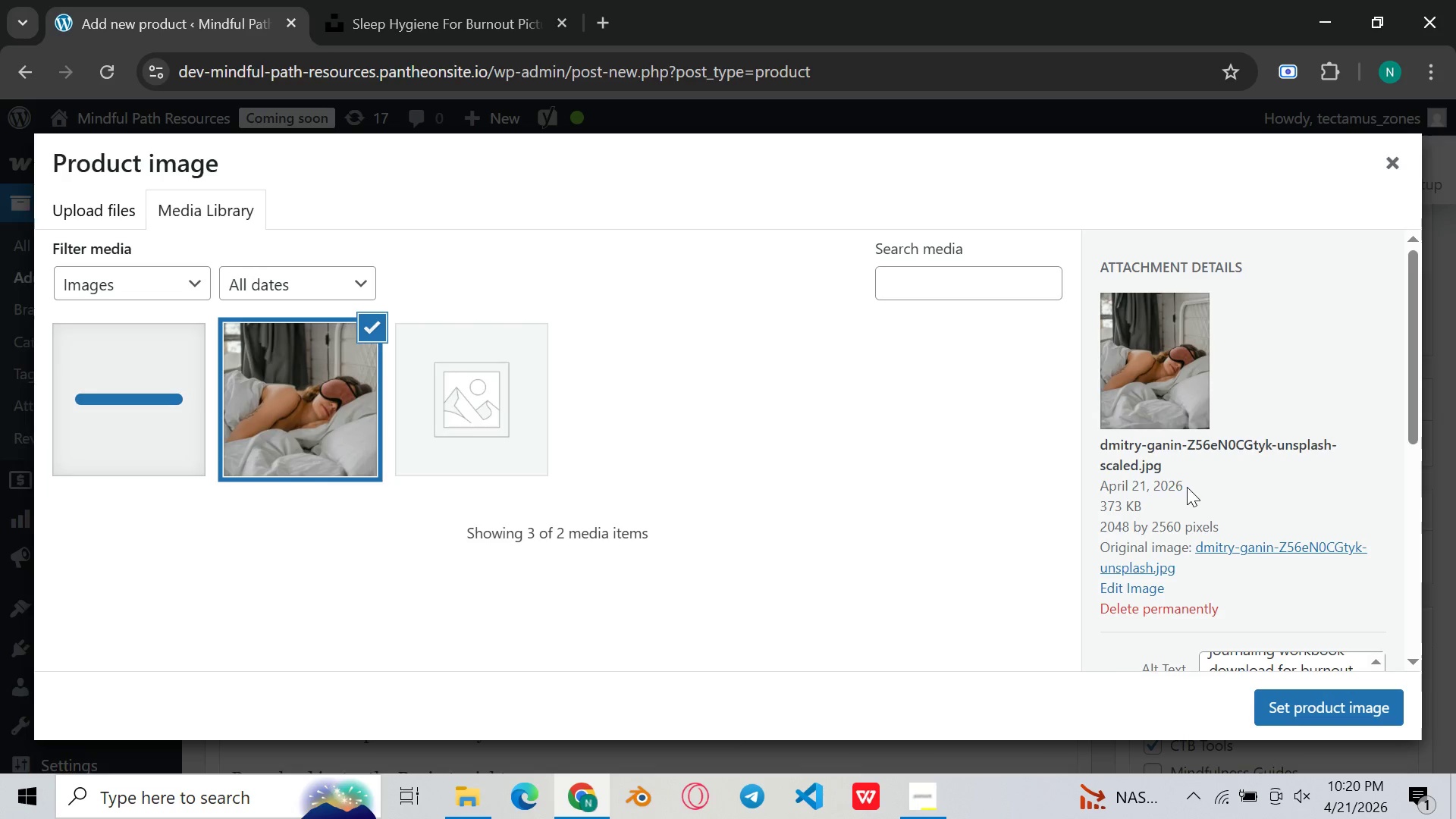 
left_click_drag(start_coordinate=[1185, 487], to_coordinate=[1104, 487])
 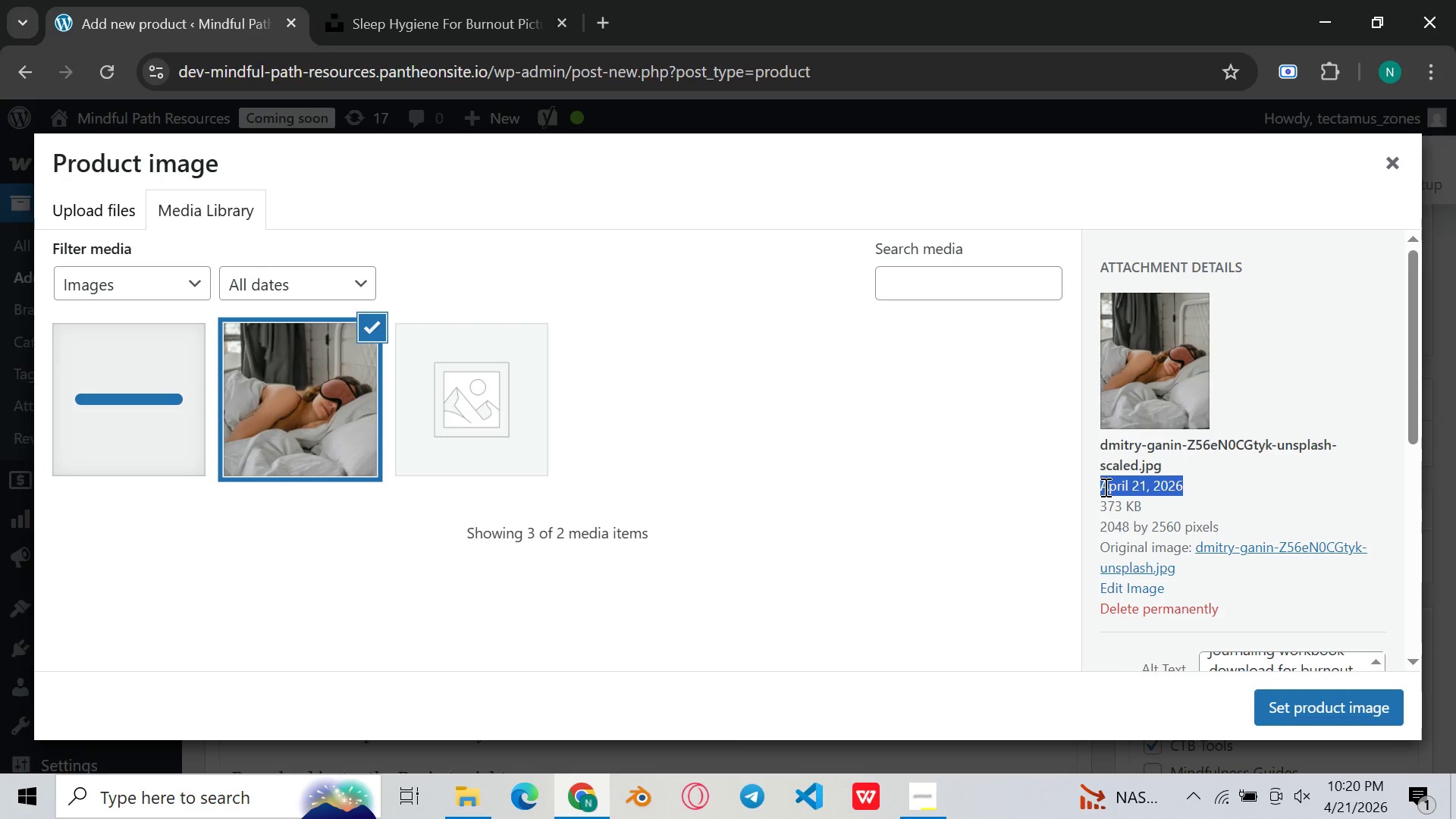 
left_click([1104, 487])
 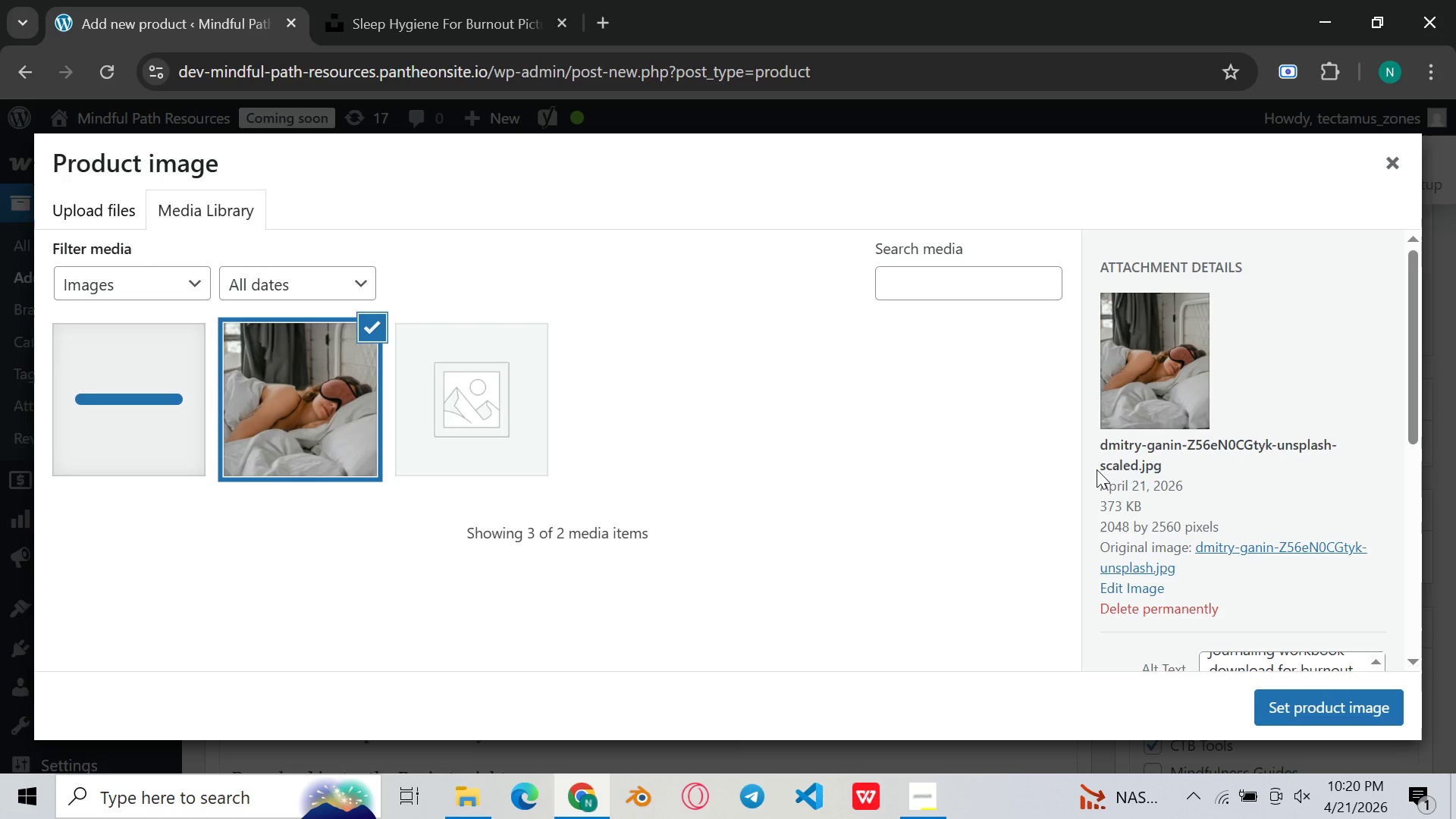 
wait(9.41)
 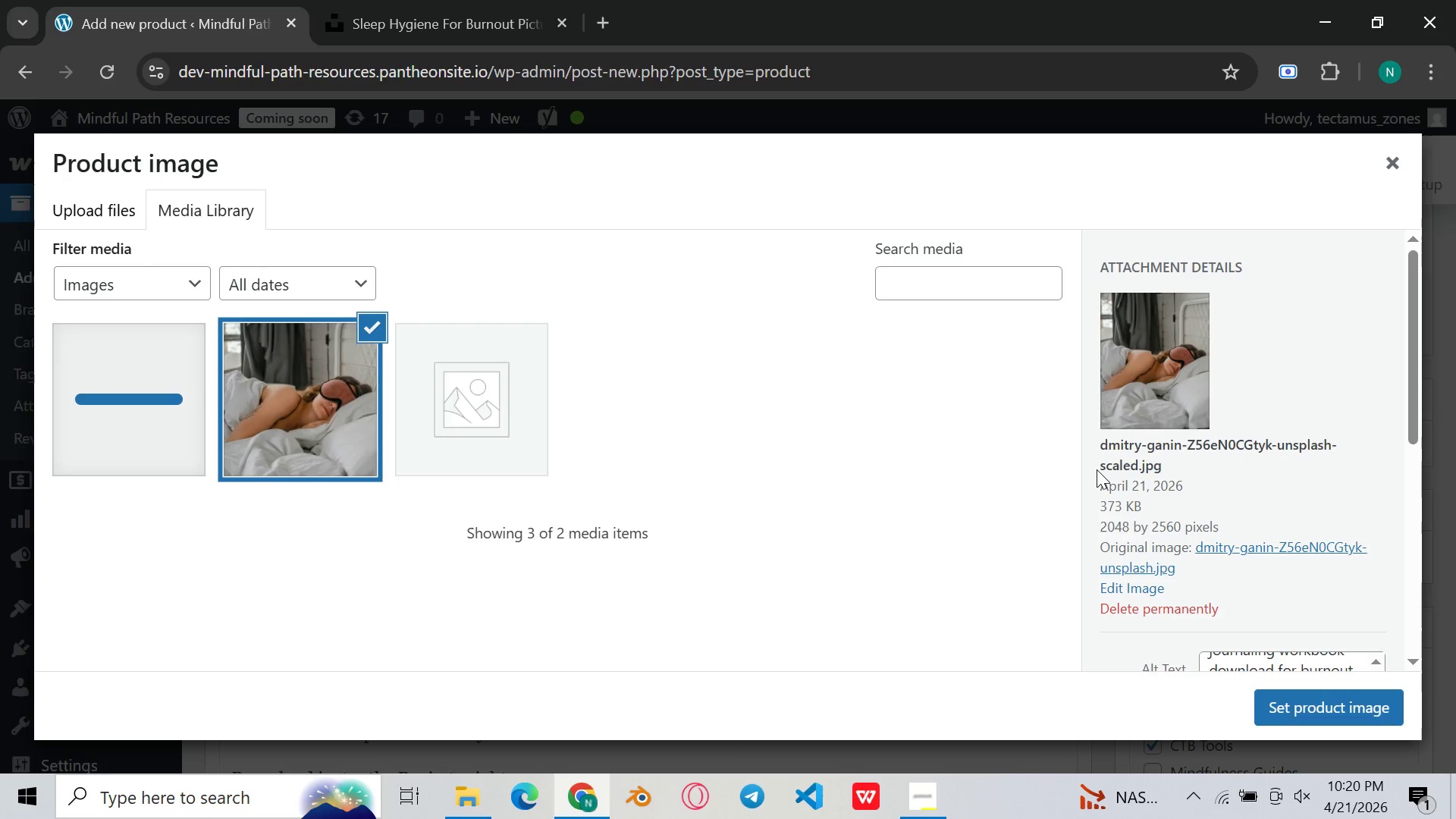 
left_click_drag(start_coordinate=[1097, 481], to_coordinate=[1220, 492])
 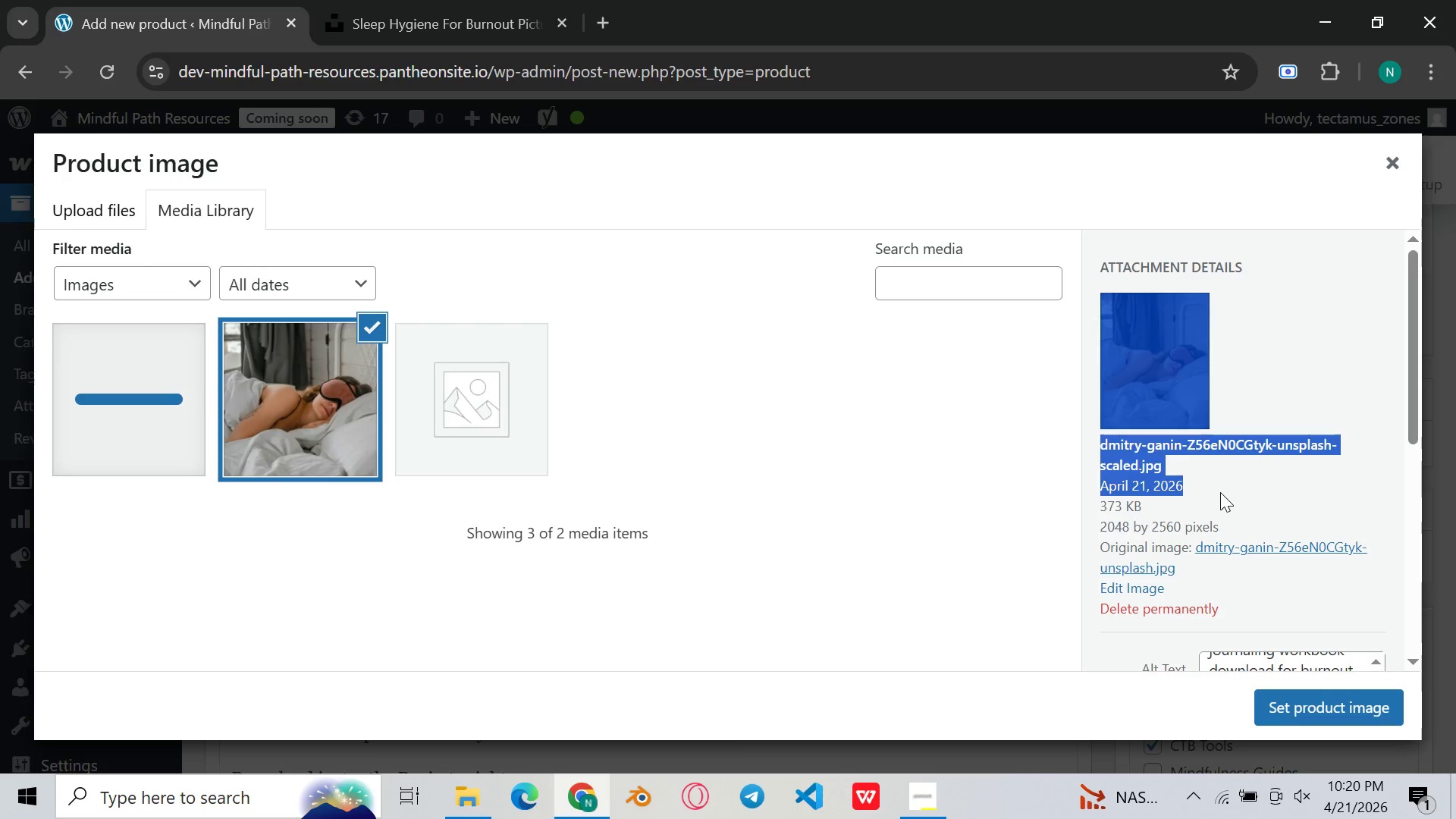 
left_click([1220, 492])
 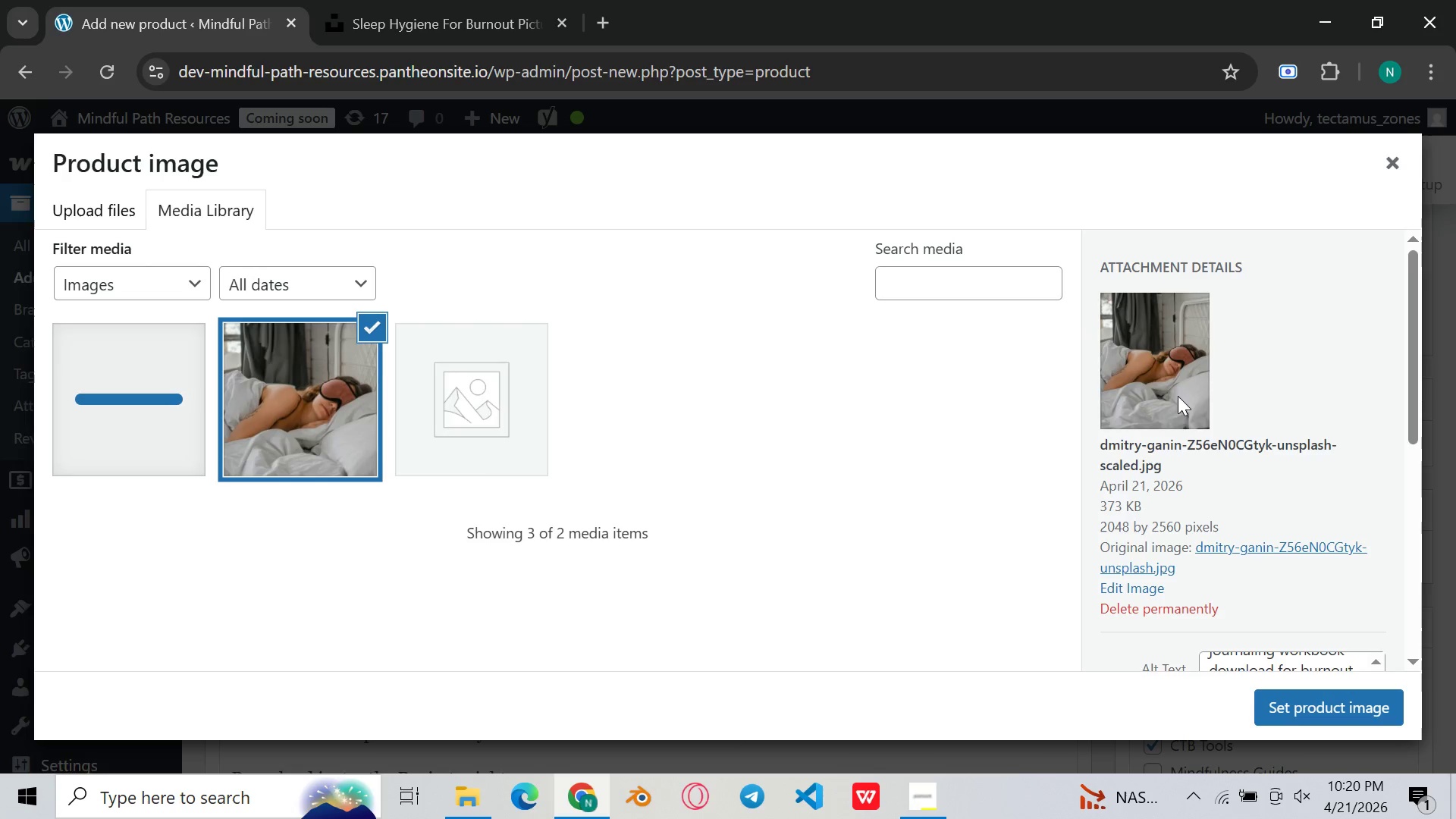 
wait(5.34)
 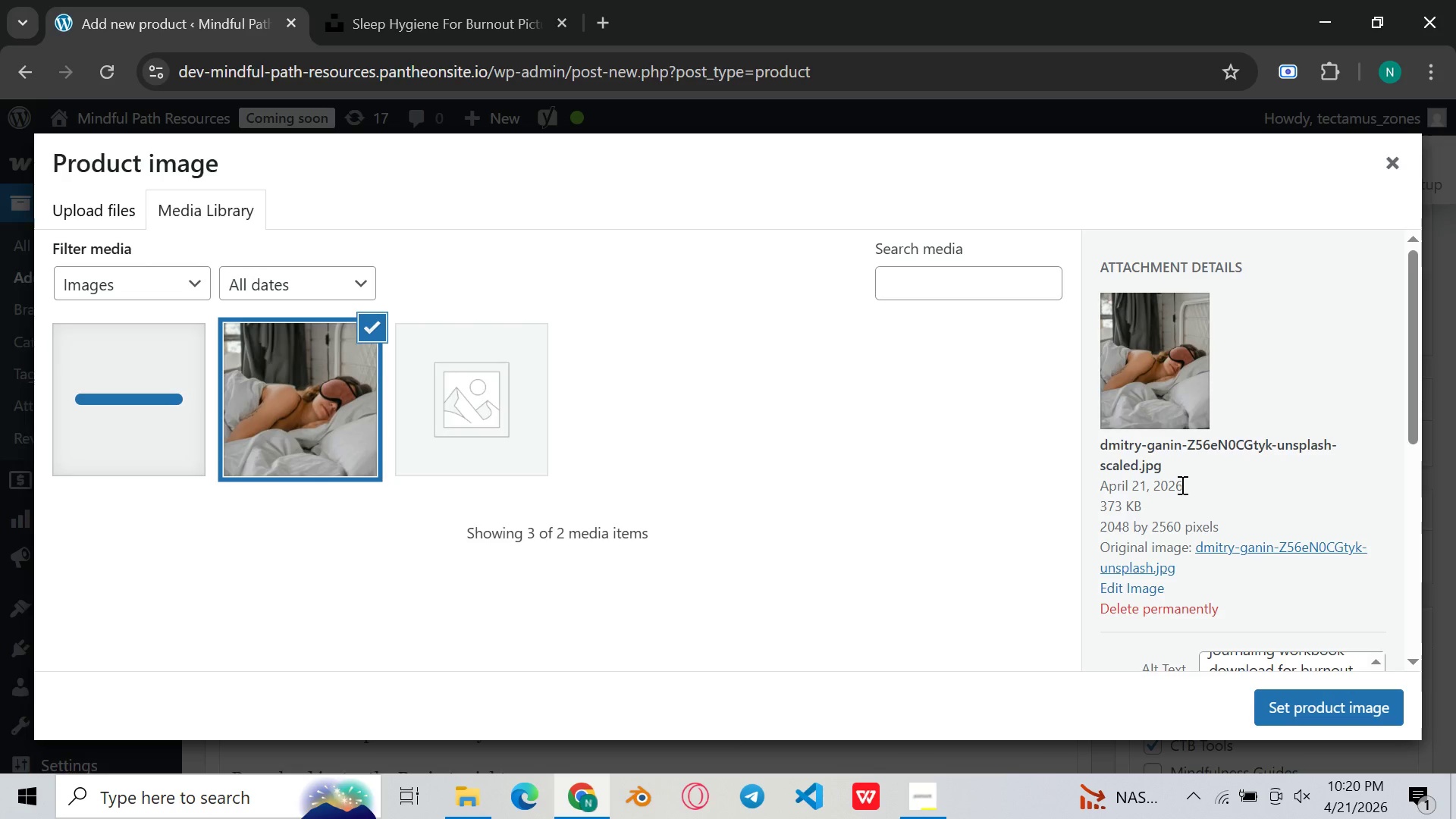 
left_click([1186, 482])
 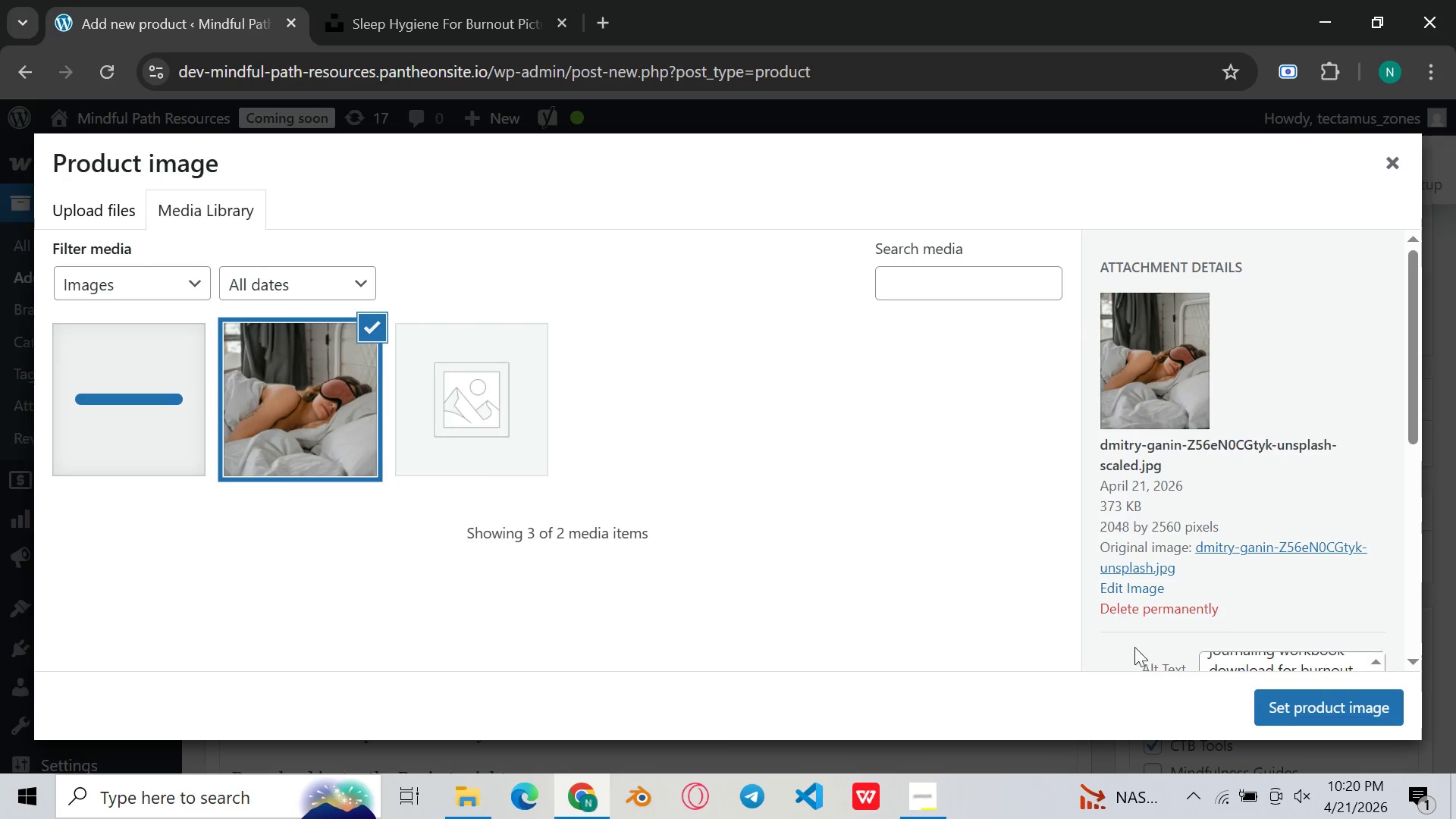 
left_click([1115, 646])
 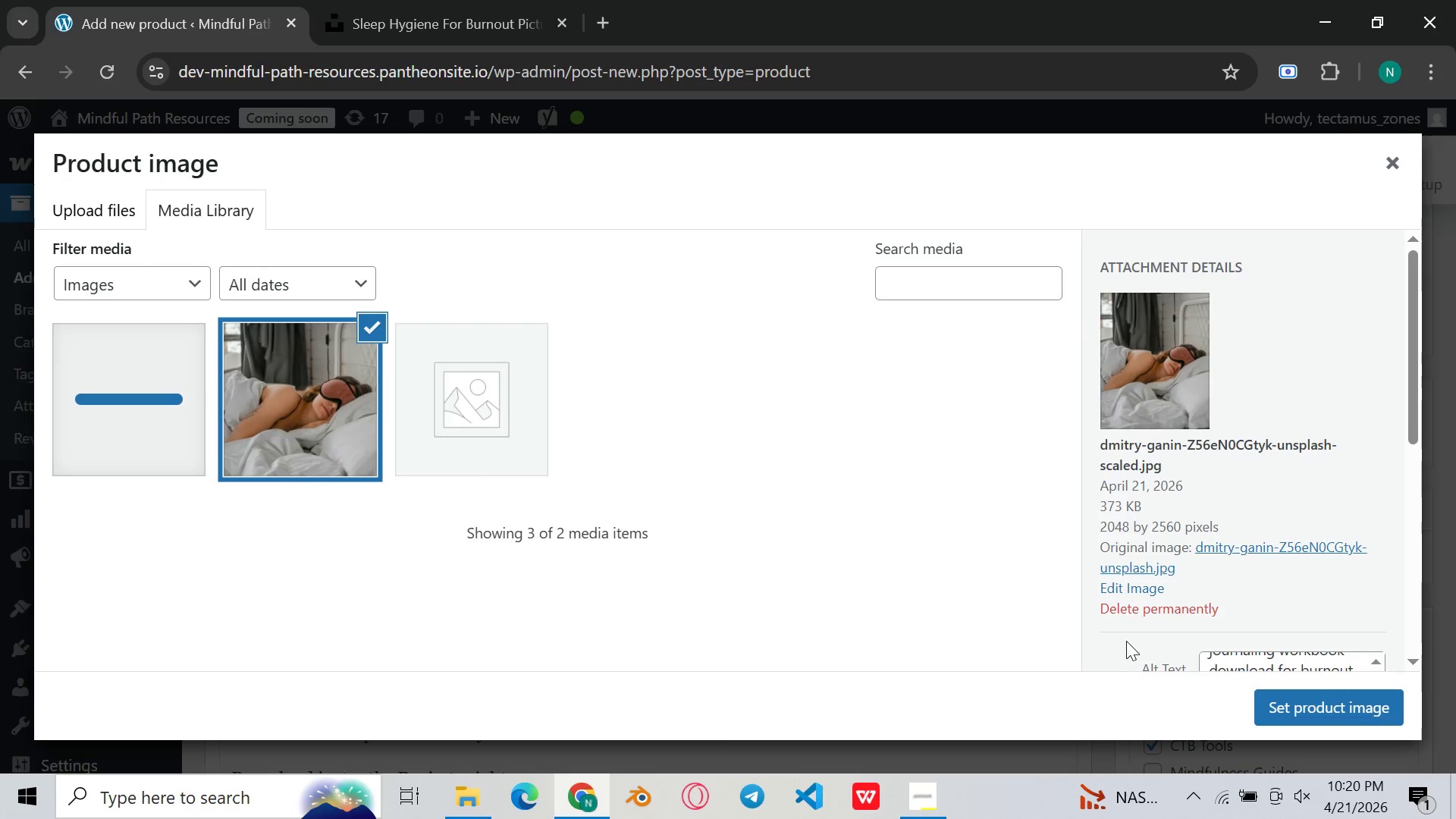 
scroll: coordinate [1194, 615], scroll_direction: down, amount: 6.0
 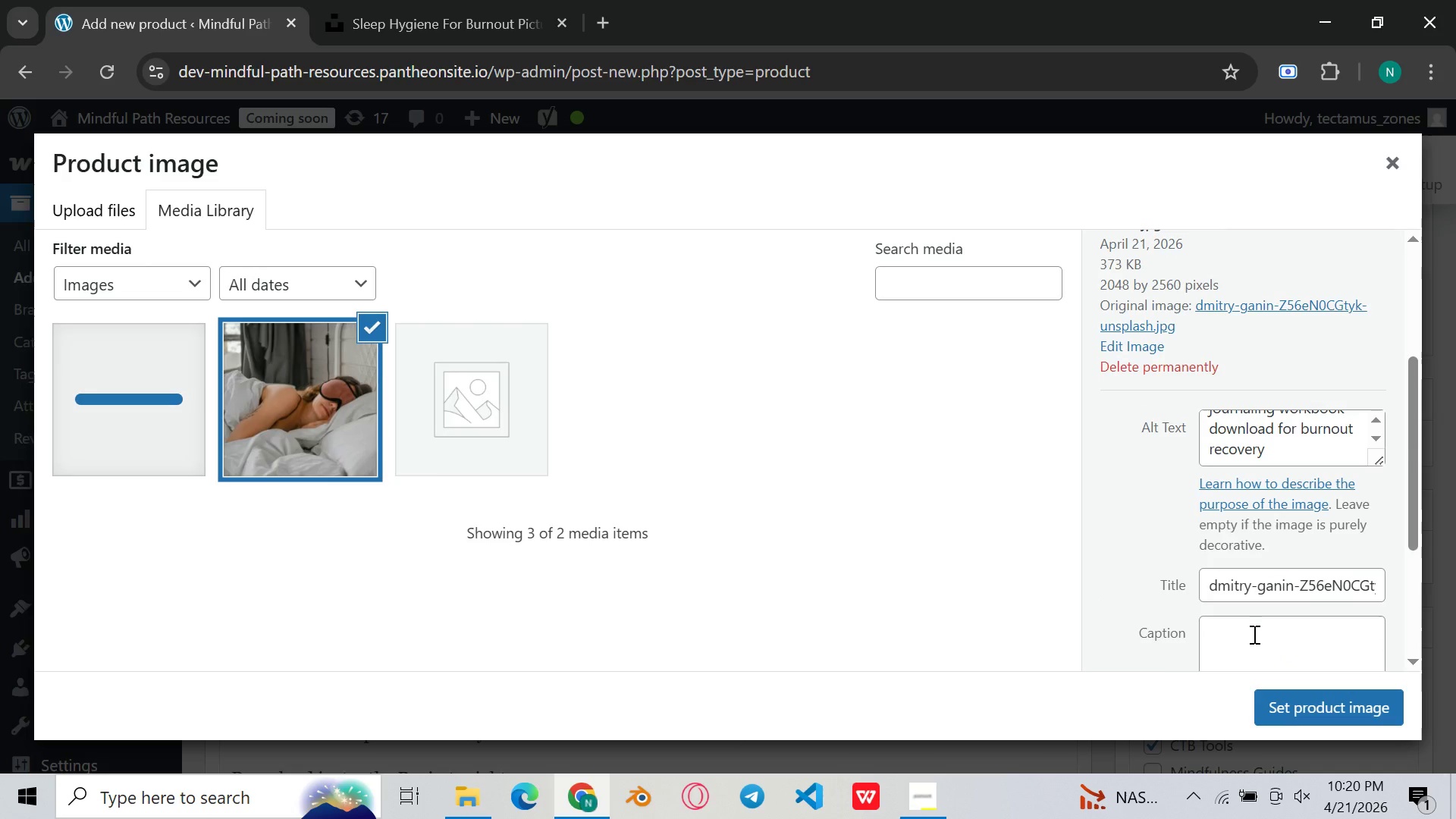 
left_click([1253, 634])
 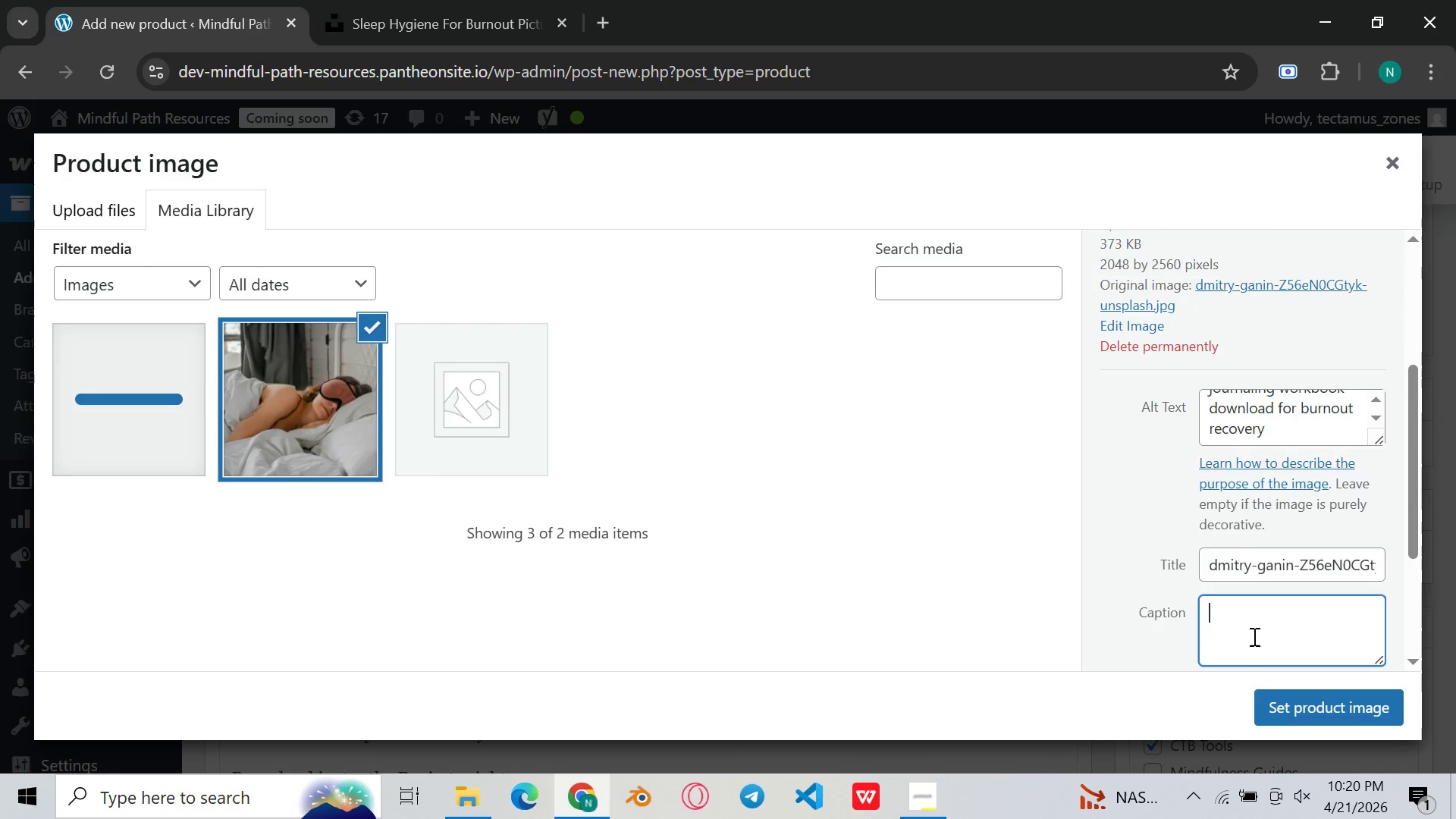 
scroll: coordinate [1253, 636], scroll_direction: down, amount: 4.0
 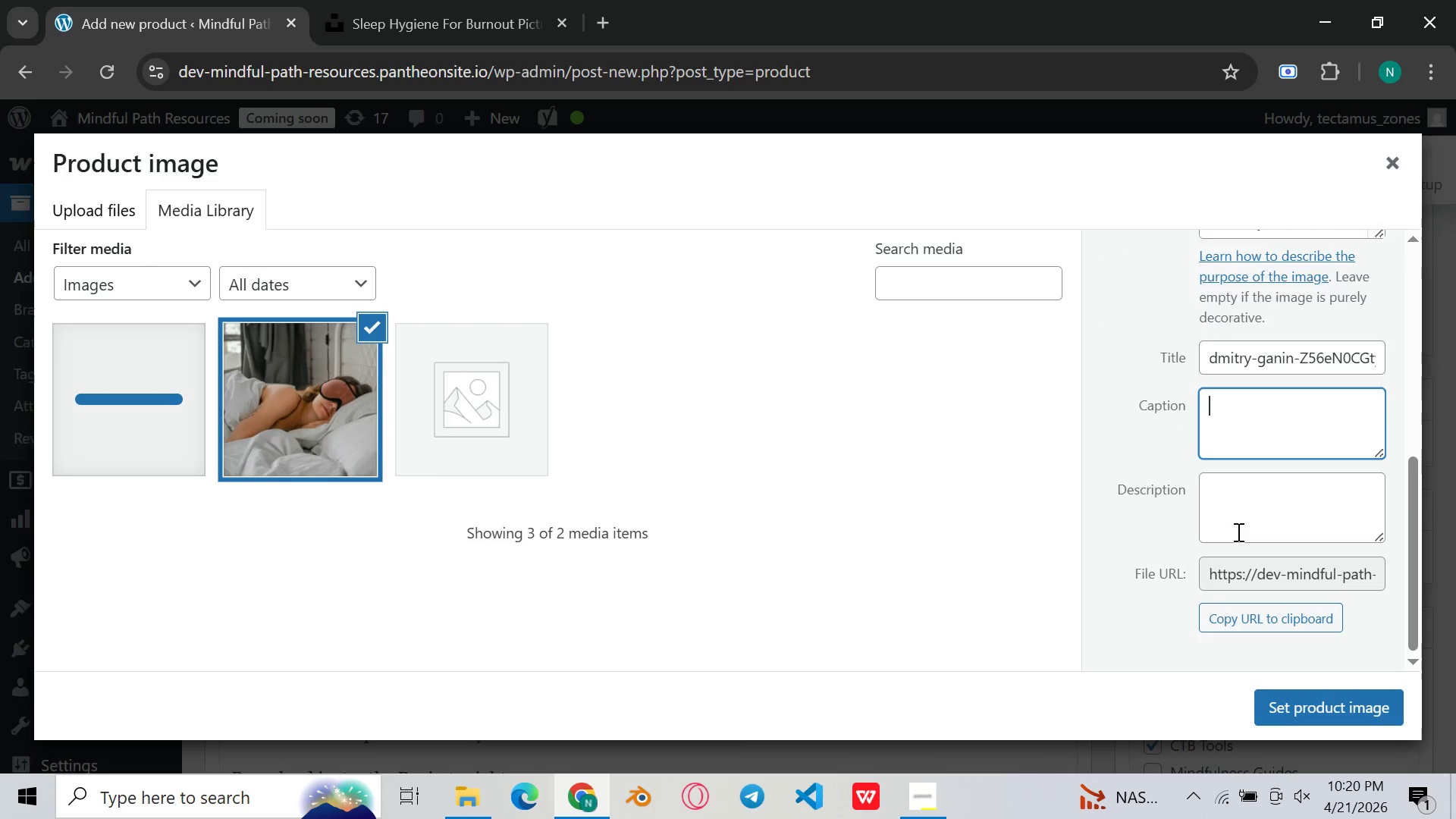 
left_click([1235, 522])
 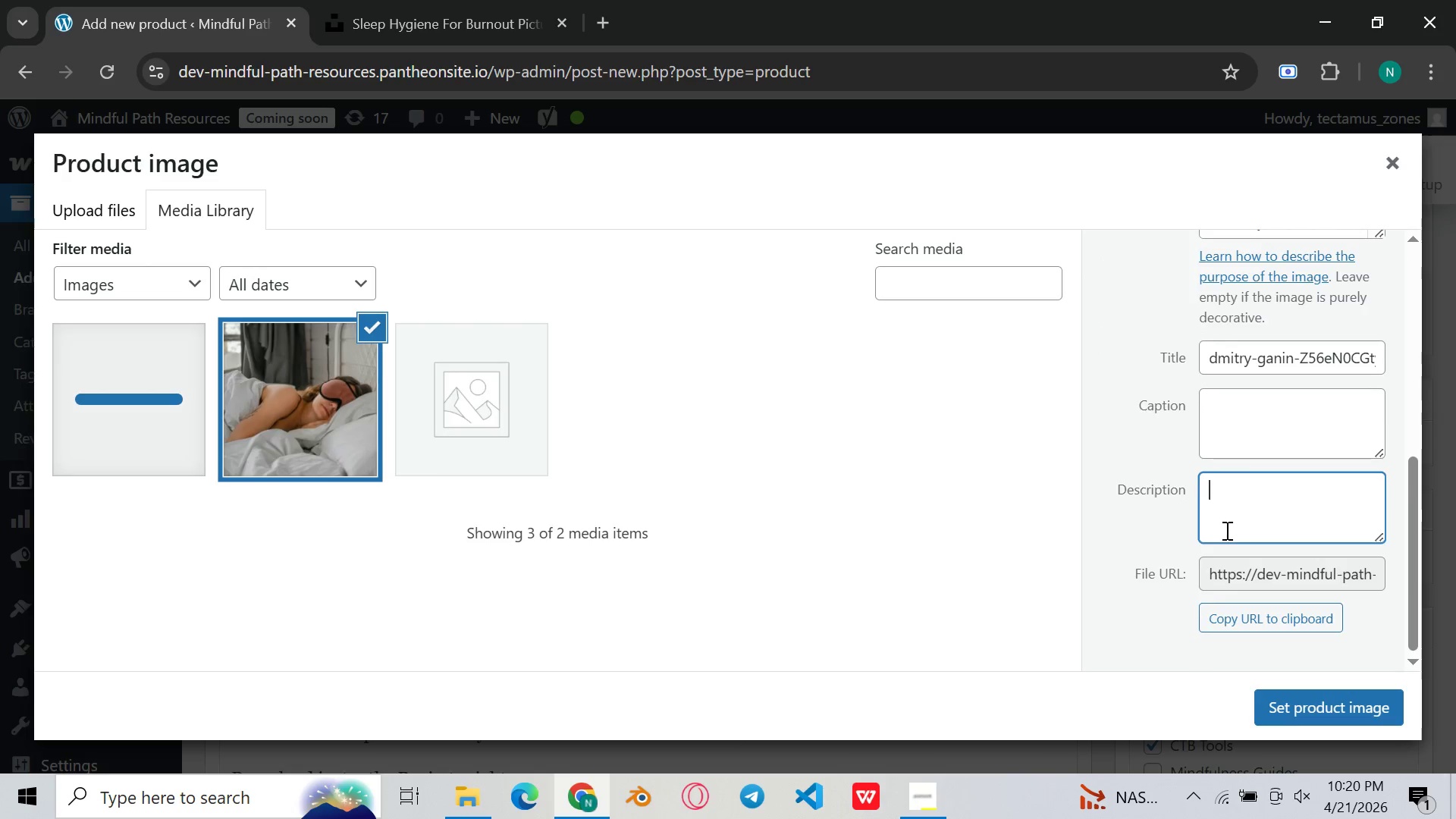 
scroll: coordinate [1213, 544], scroll_direction: up, amount: 6.0
 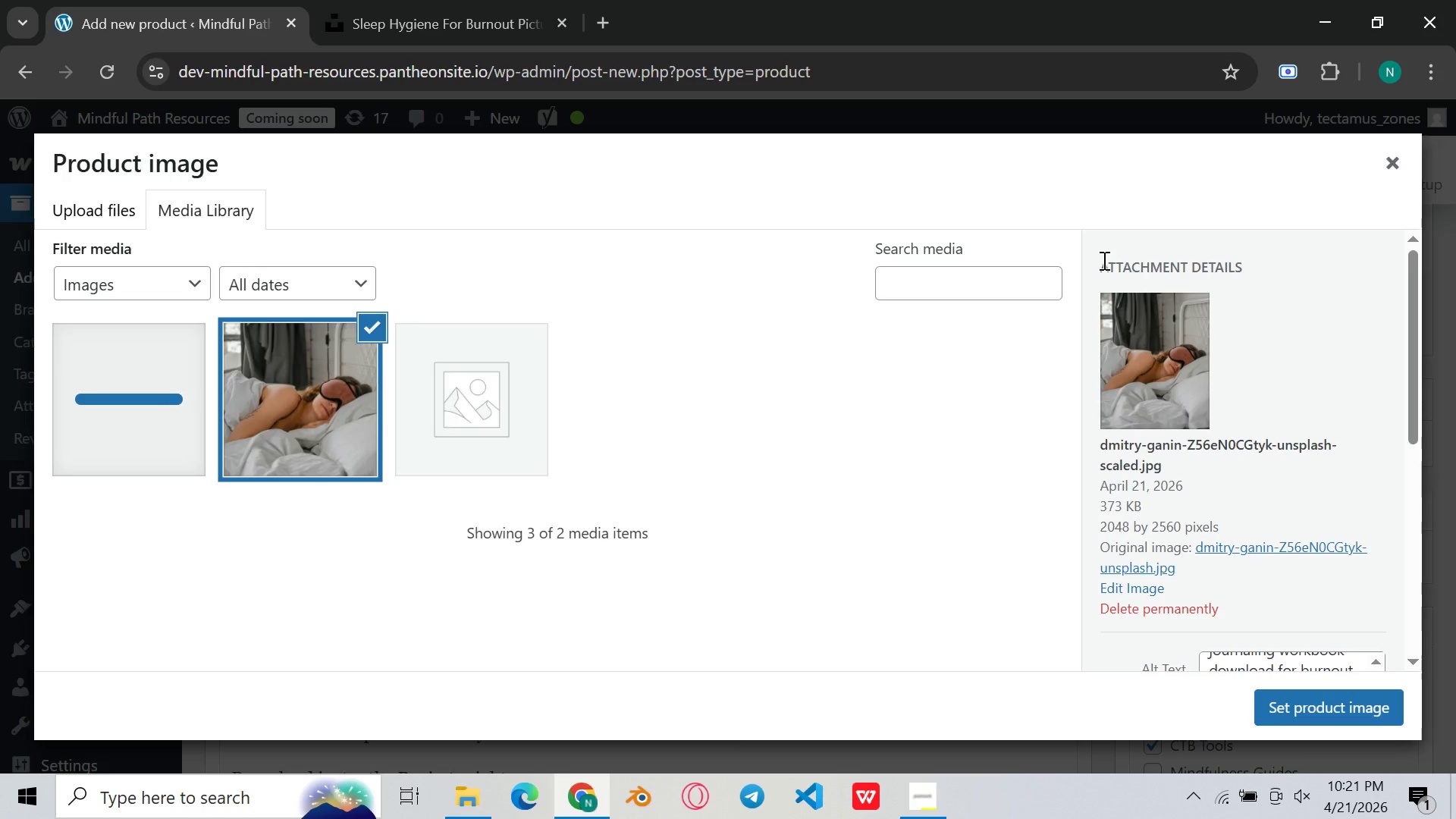 
wait(21.32)
 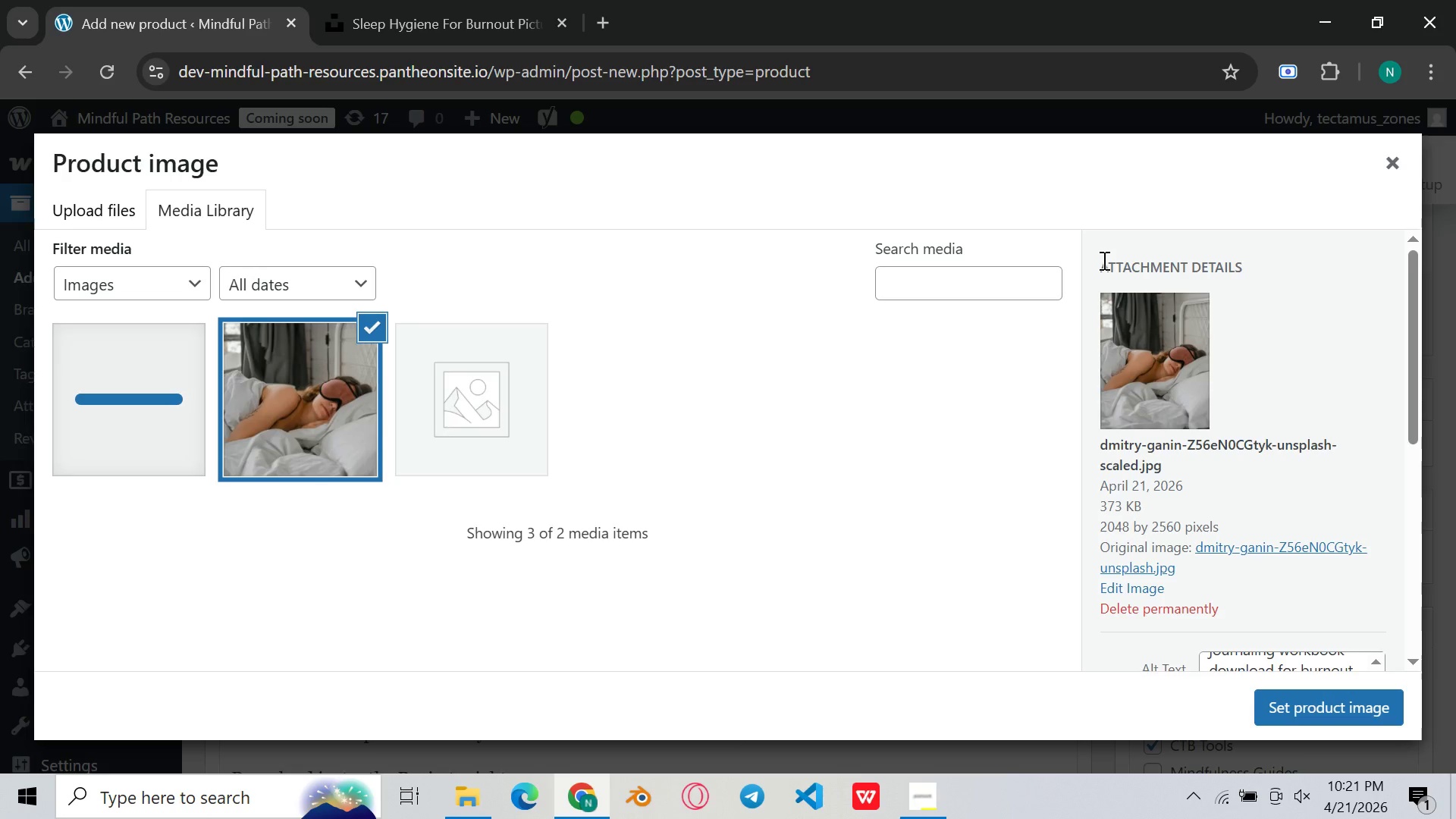 
left_click([1414, 802])
 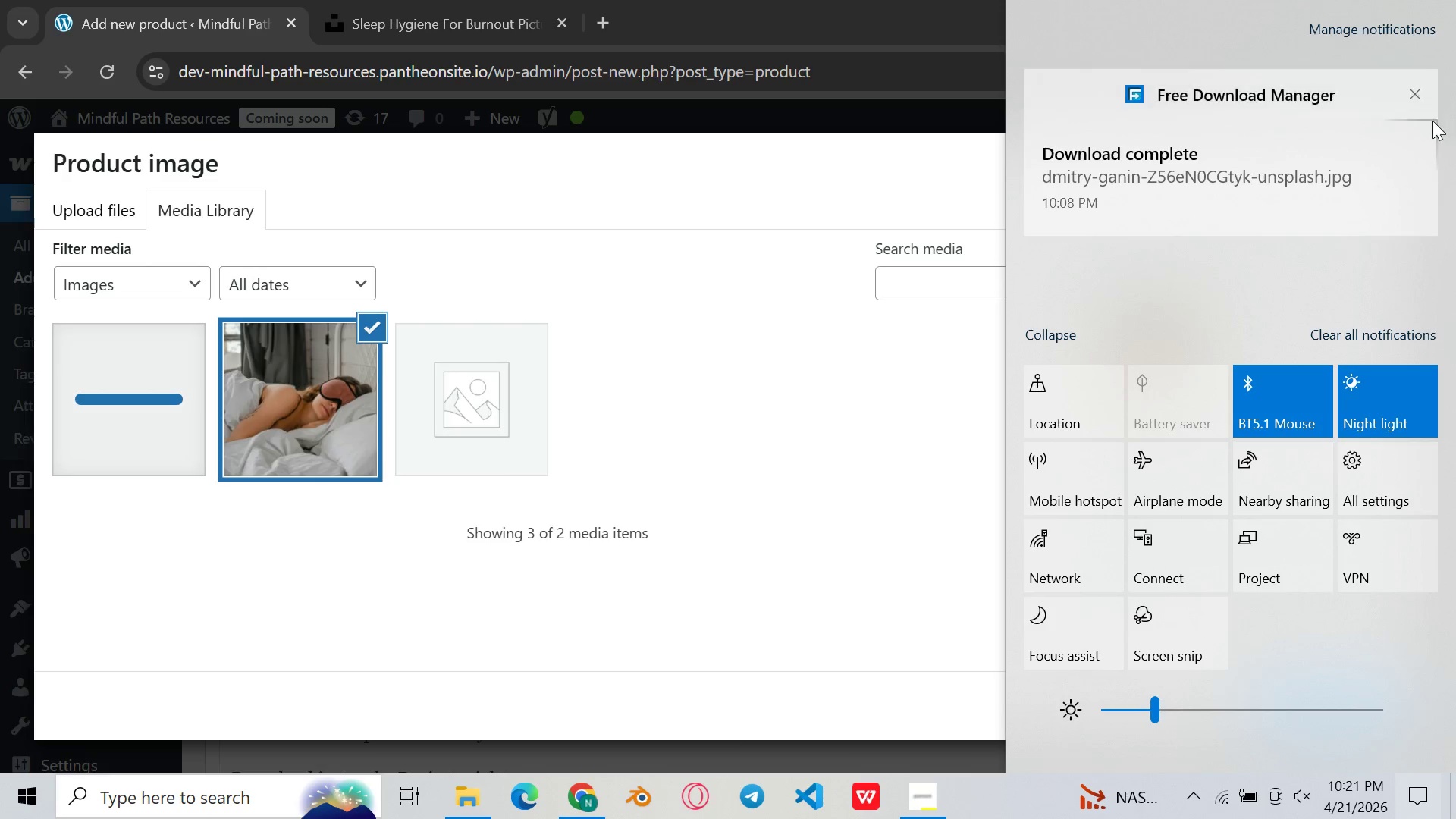 
left_click([1415, 91])
 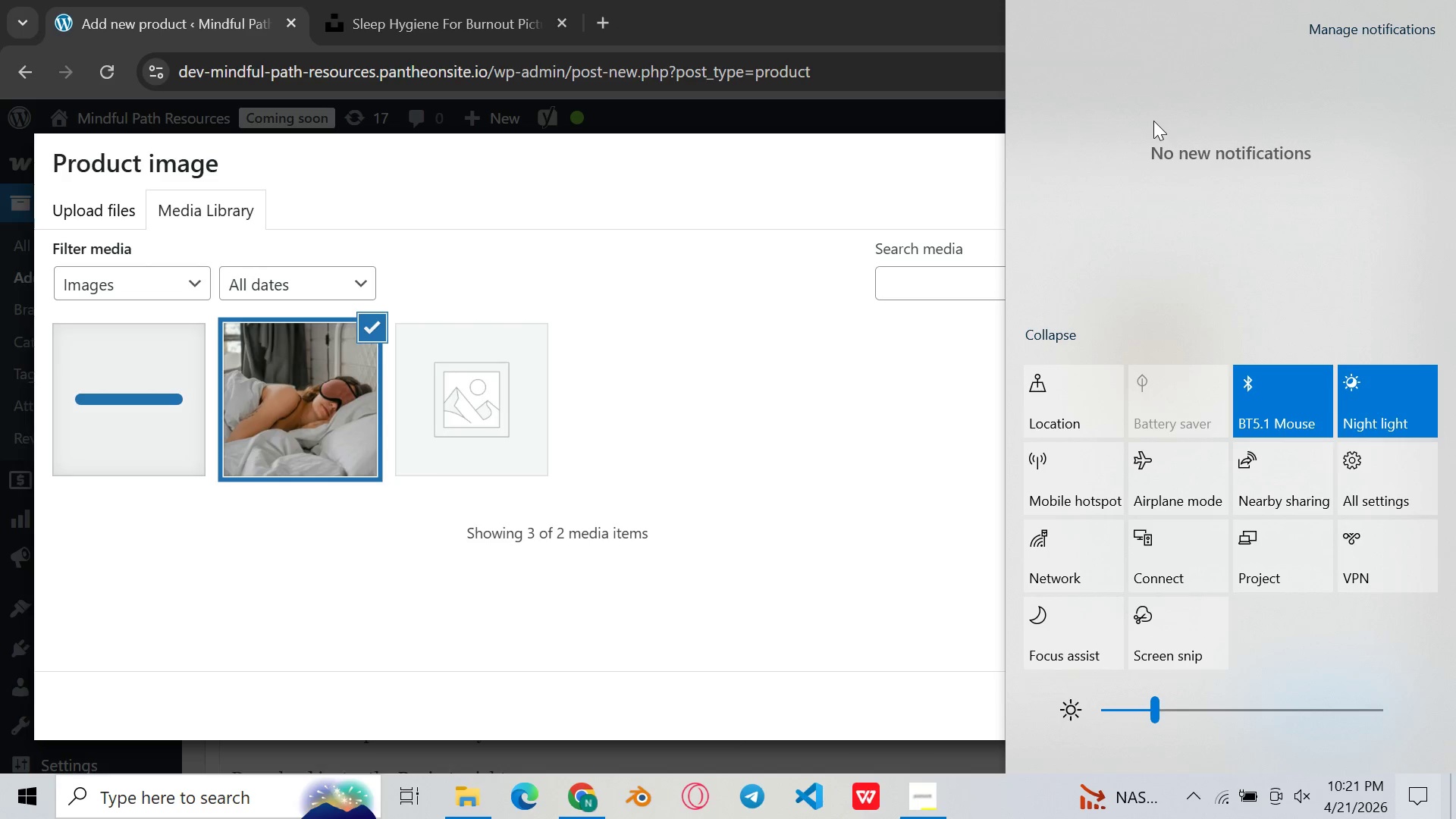 
wait(10.23)
 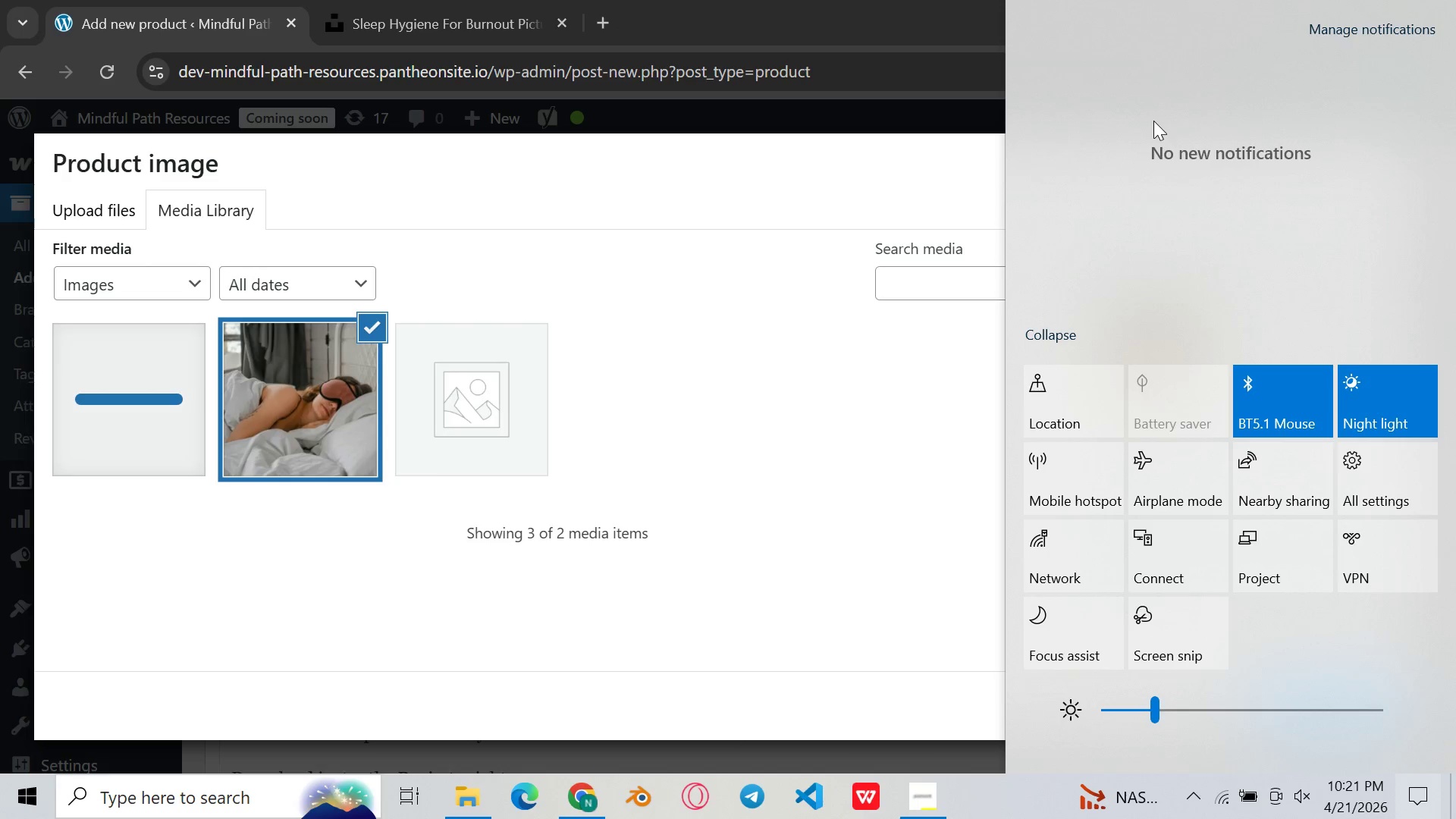 
left_click([834, 366])
 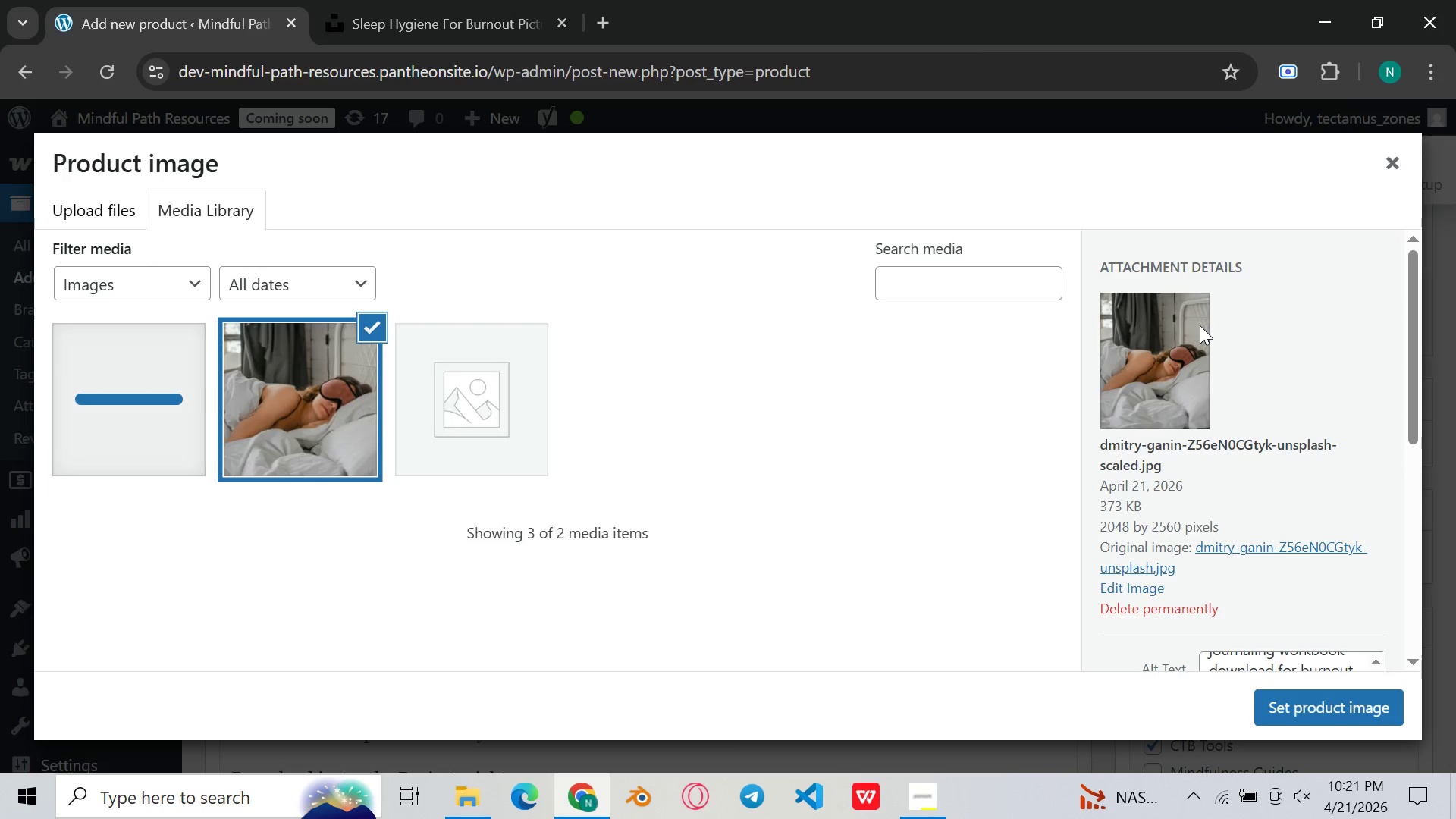 
scroll: coordinate [1195, 323], scroll_direction: down, amount: 8.0
 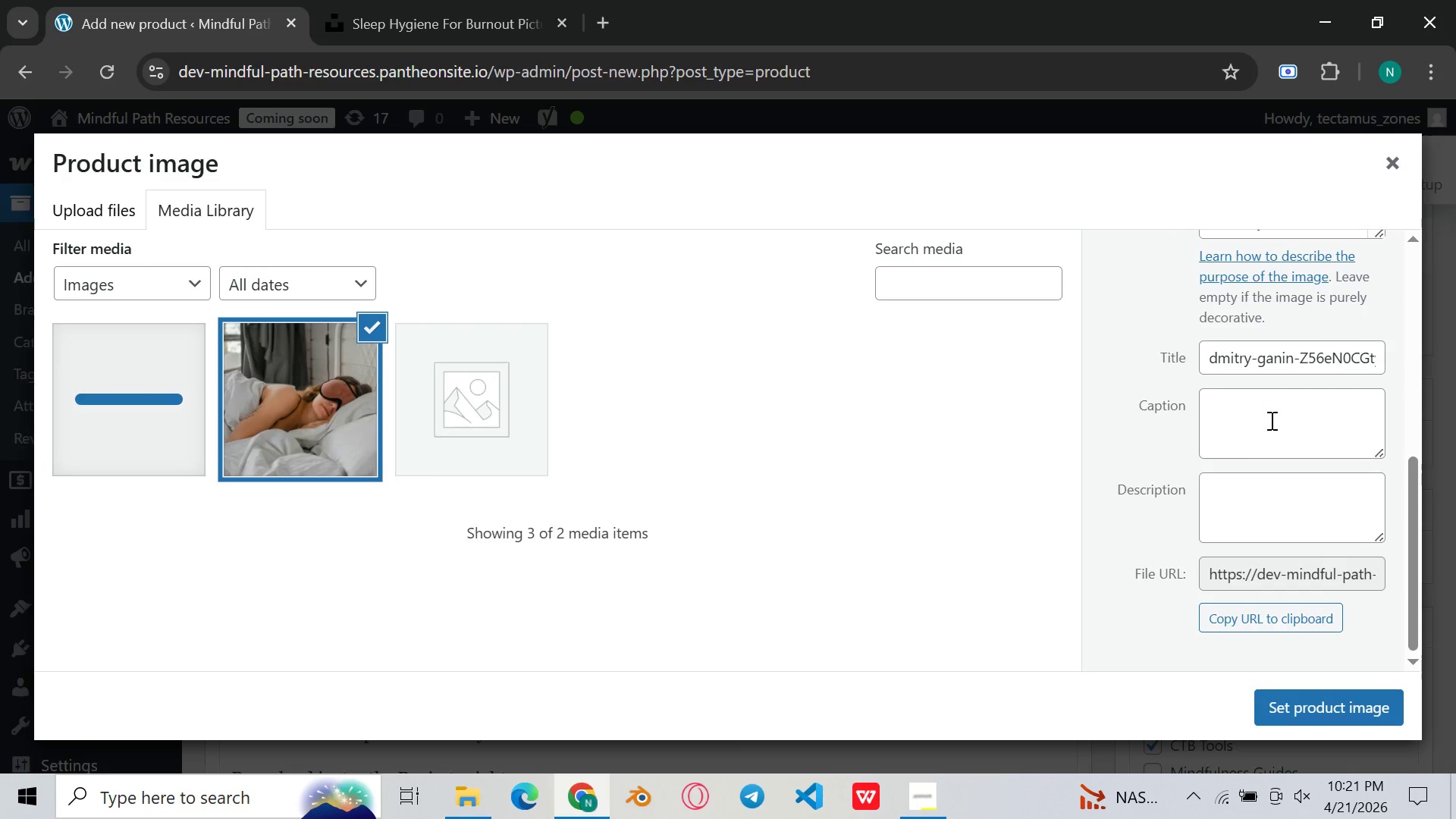 
left_click([1270, 420])
 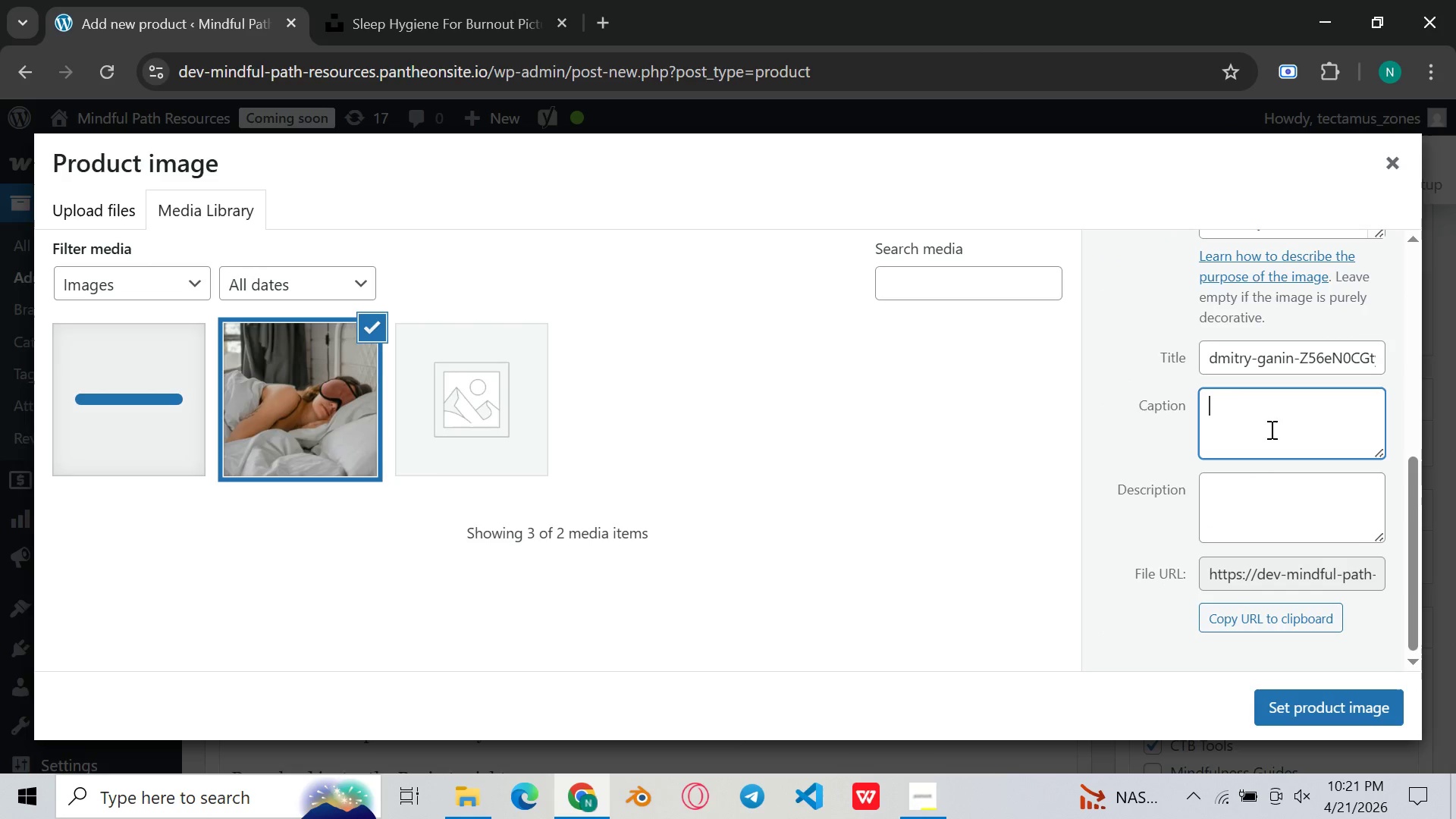 
scroll: coordinate [1270, 420], scroll_direction: down, amount: 1.0
 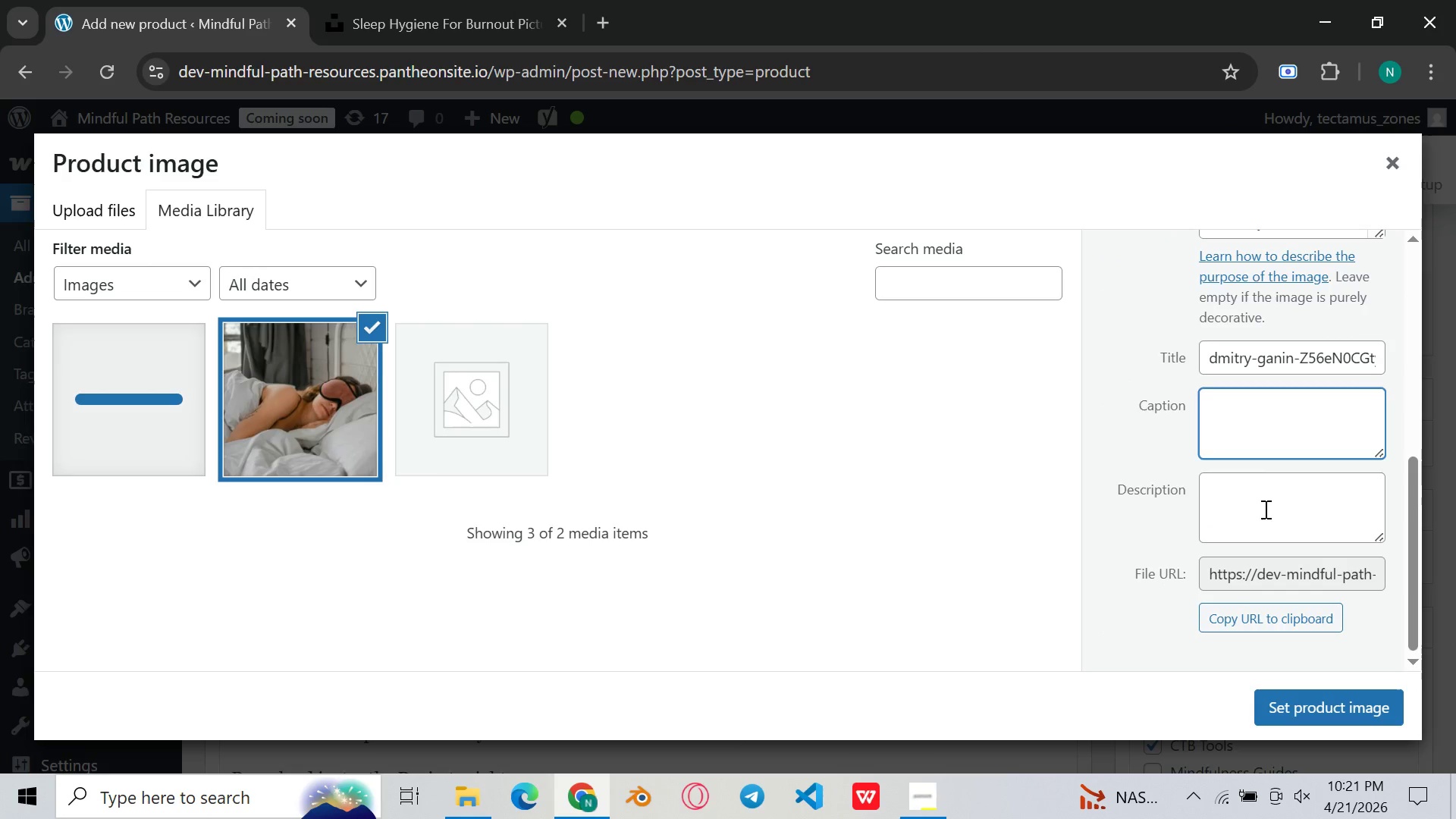 
left_click([1264, 509])
 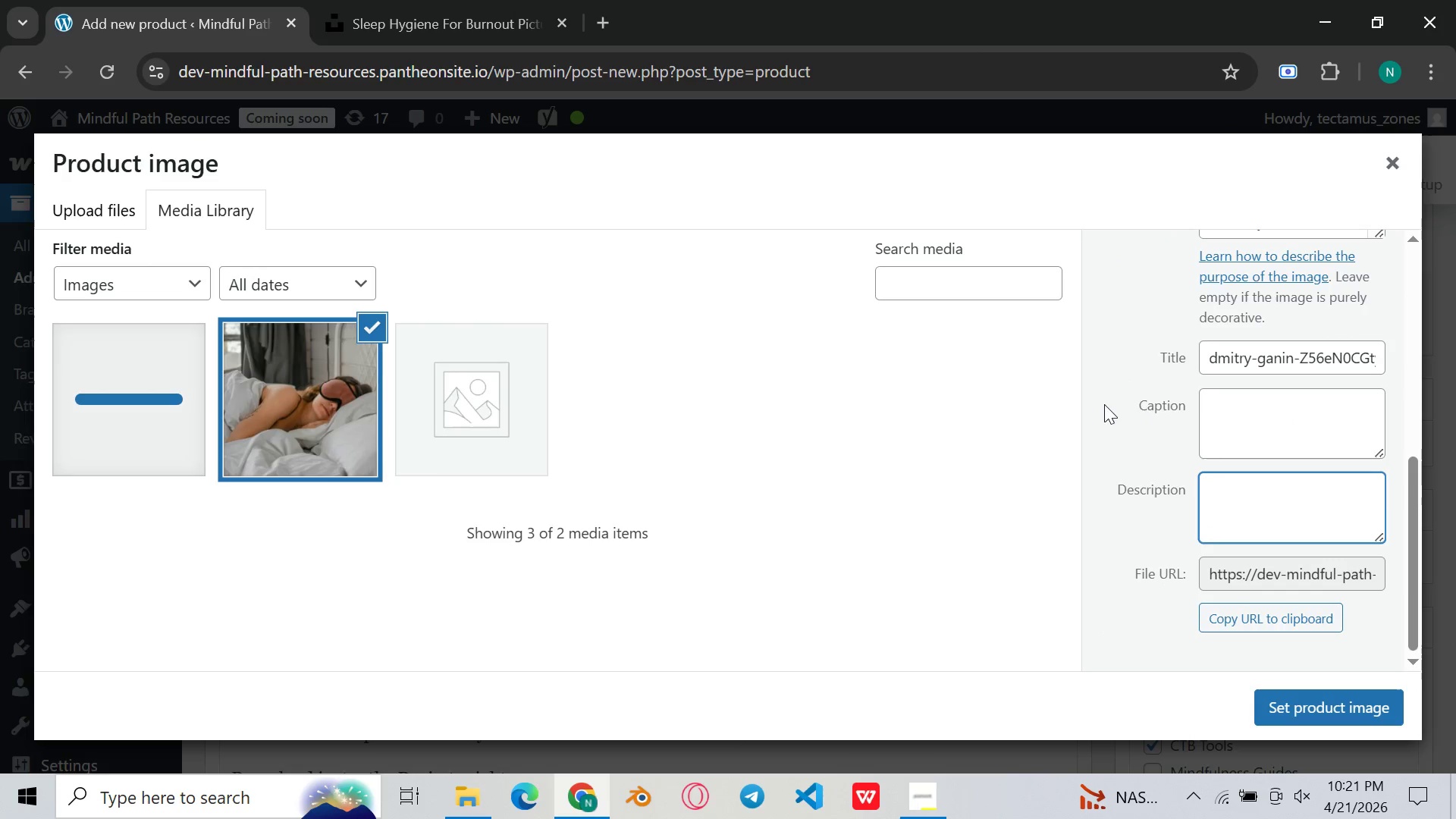 
left_click([1115, 378])
 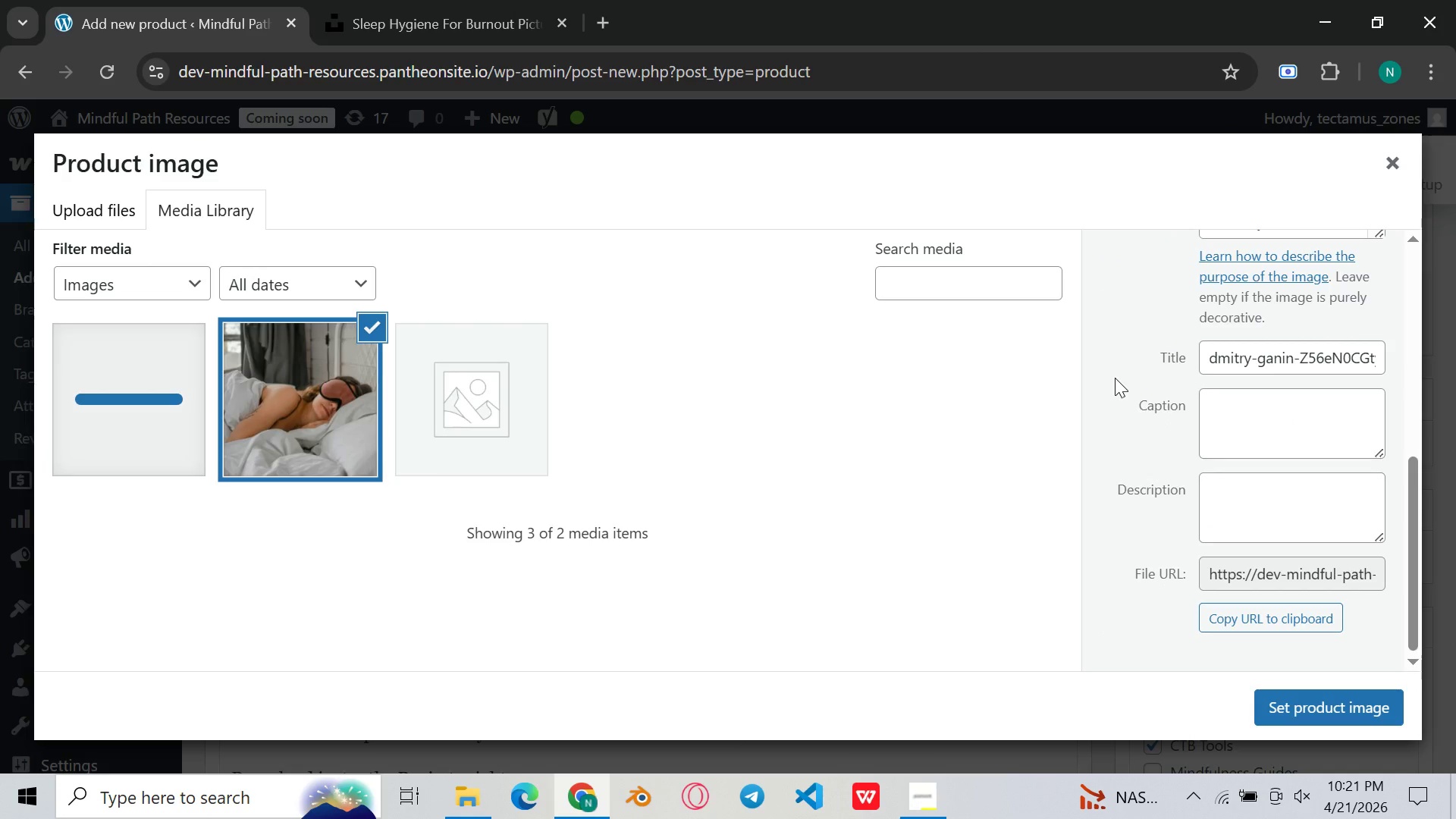 
scroll: coordinate [1115, 378], scroll_direction: up, amount: 7.0
 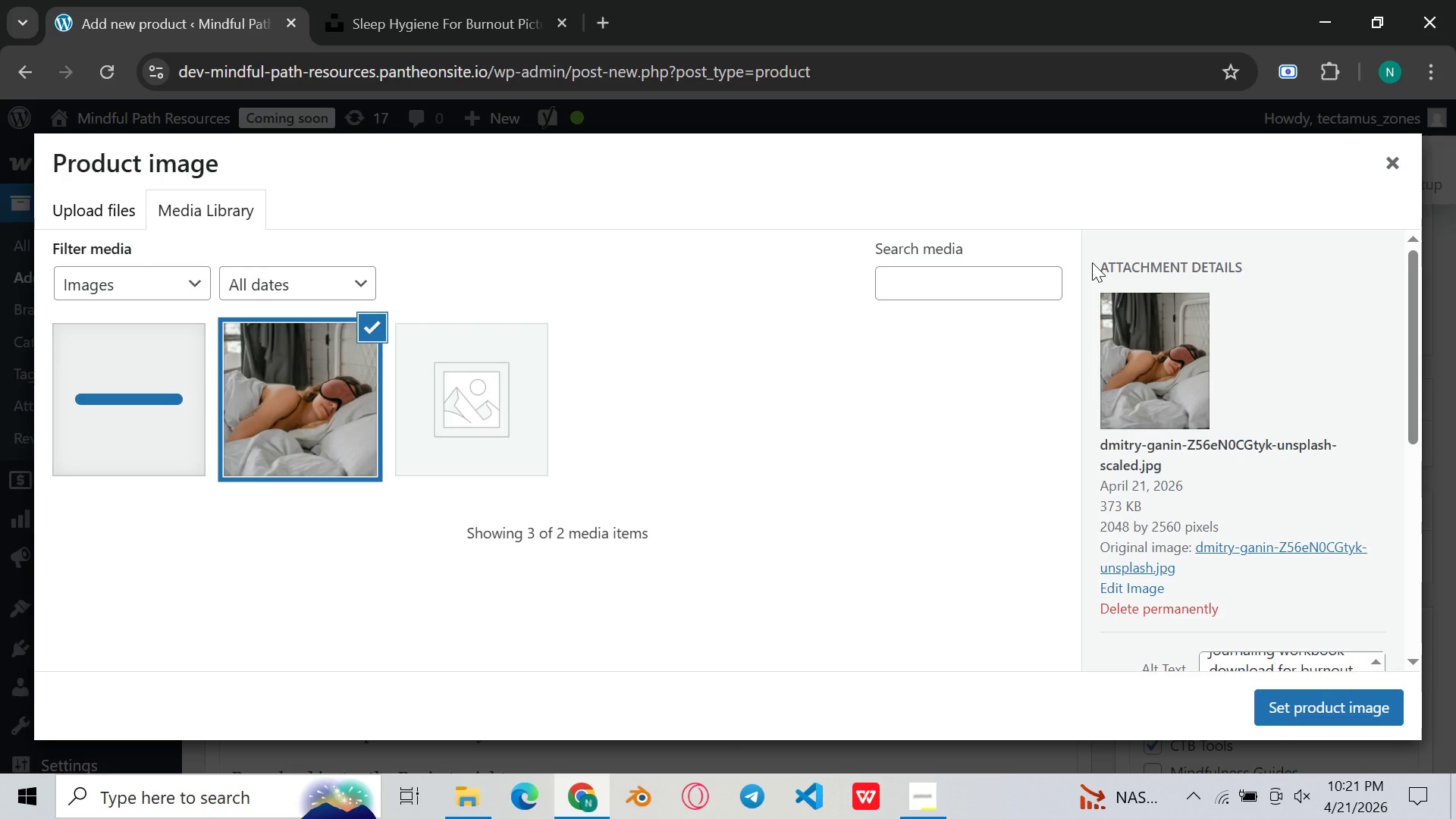 
wait(9.26)
 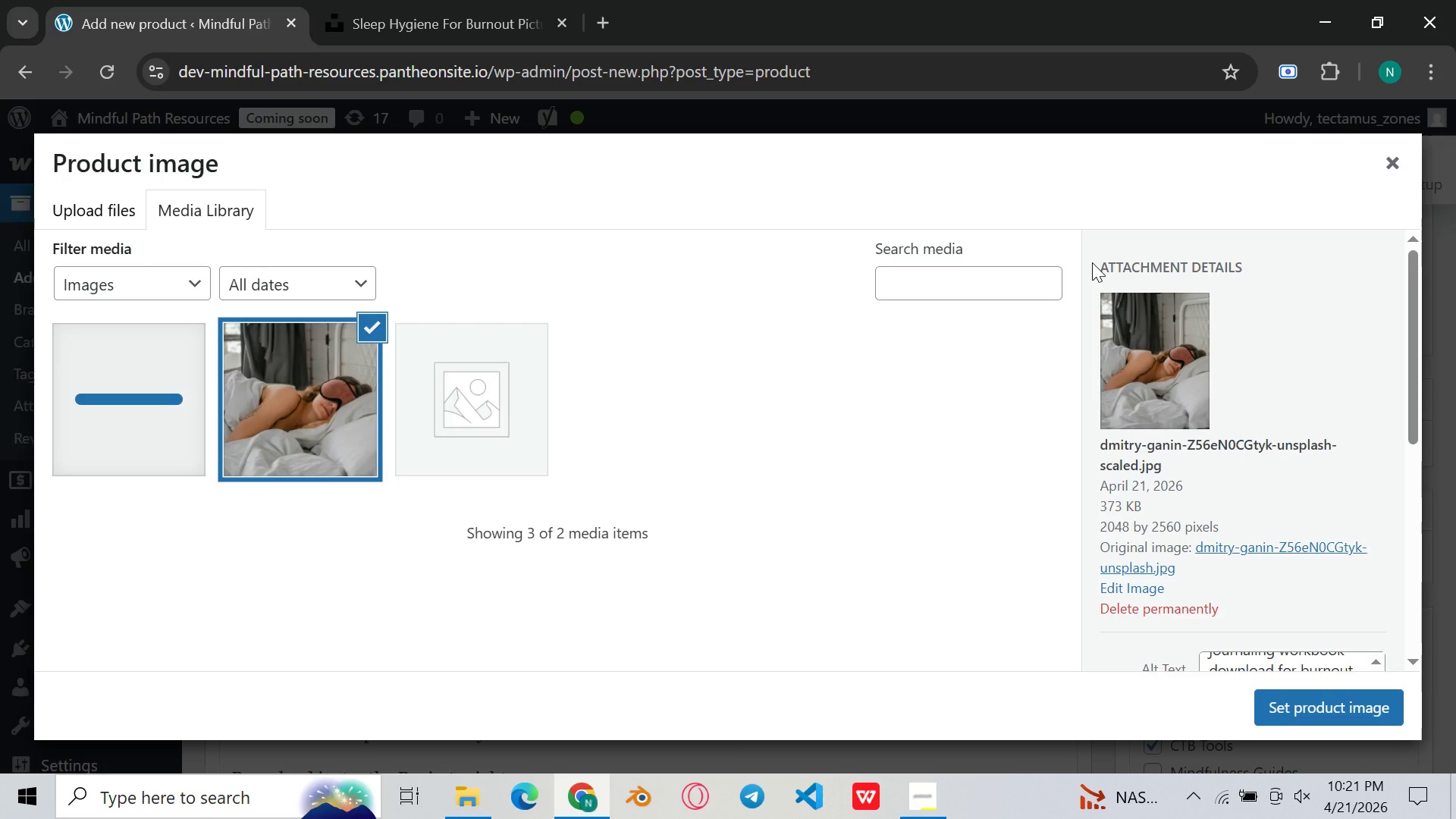 
left_click_drag(start_coordinate=[1100, 271], to_coordinate=[1282, 273])
 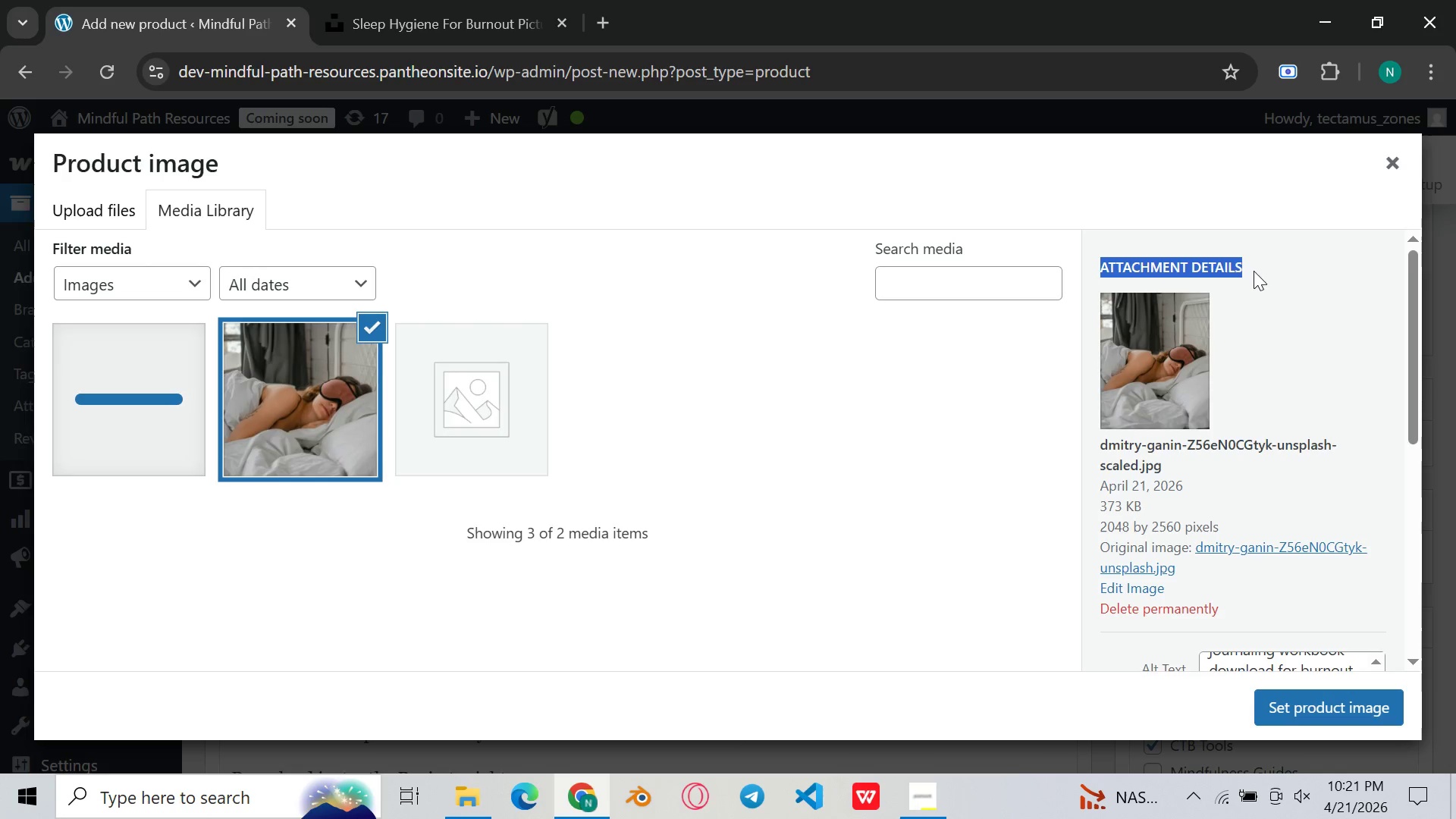 
left_click_drag(start_coordinate=[1210, 256], to_coordinate=[1210, 259])
 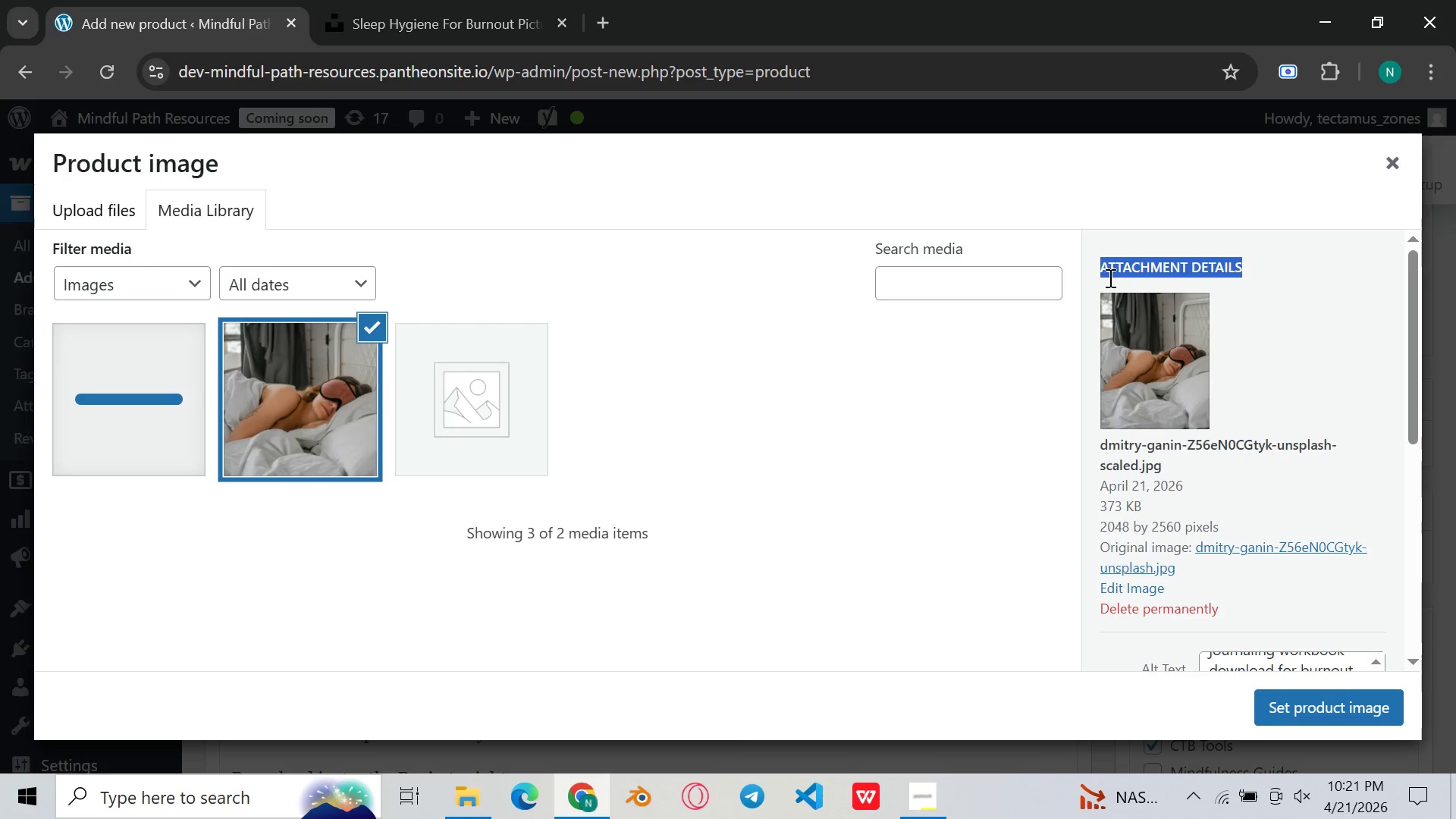 
left_click([1112, 360])
 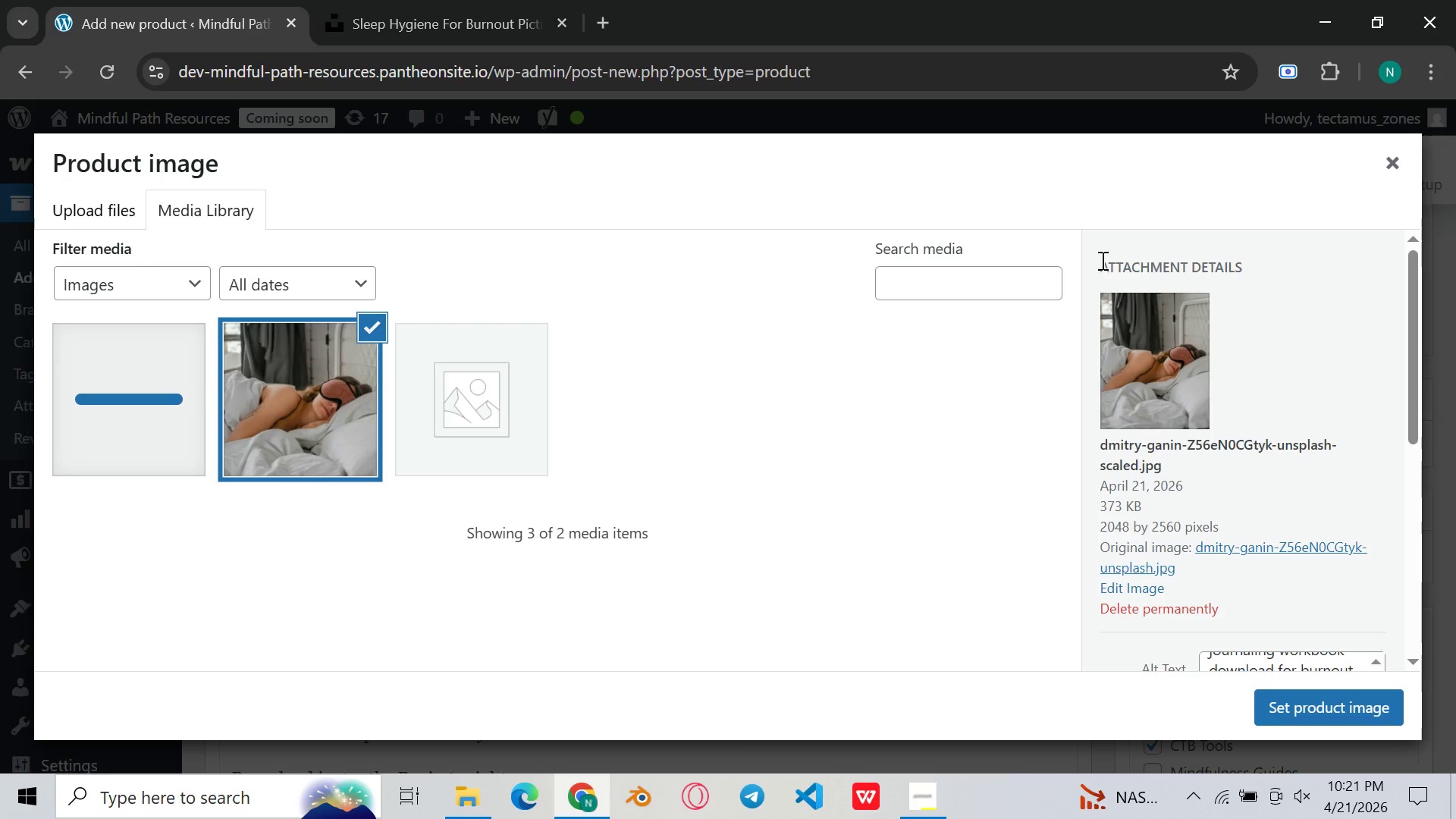 
scroll: coordinate [1118, 278], scroll_direction: up, amount: 2.0
 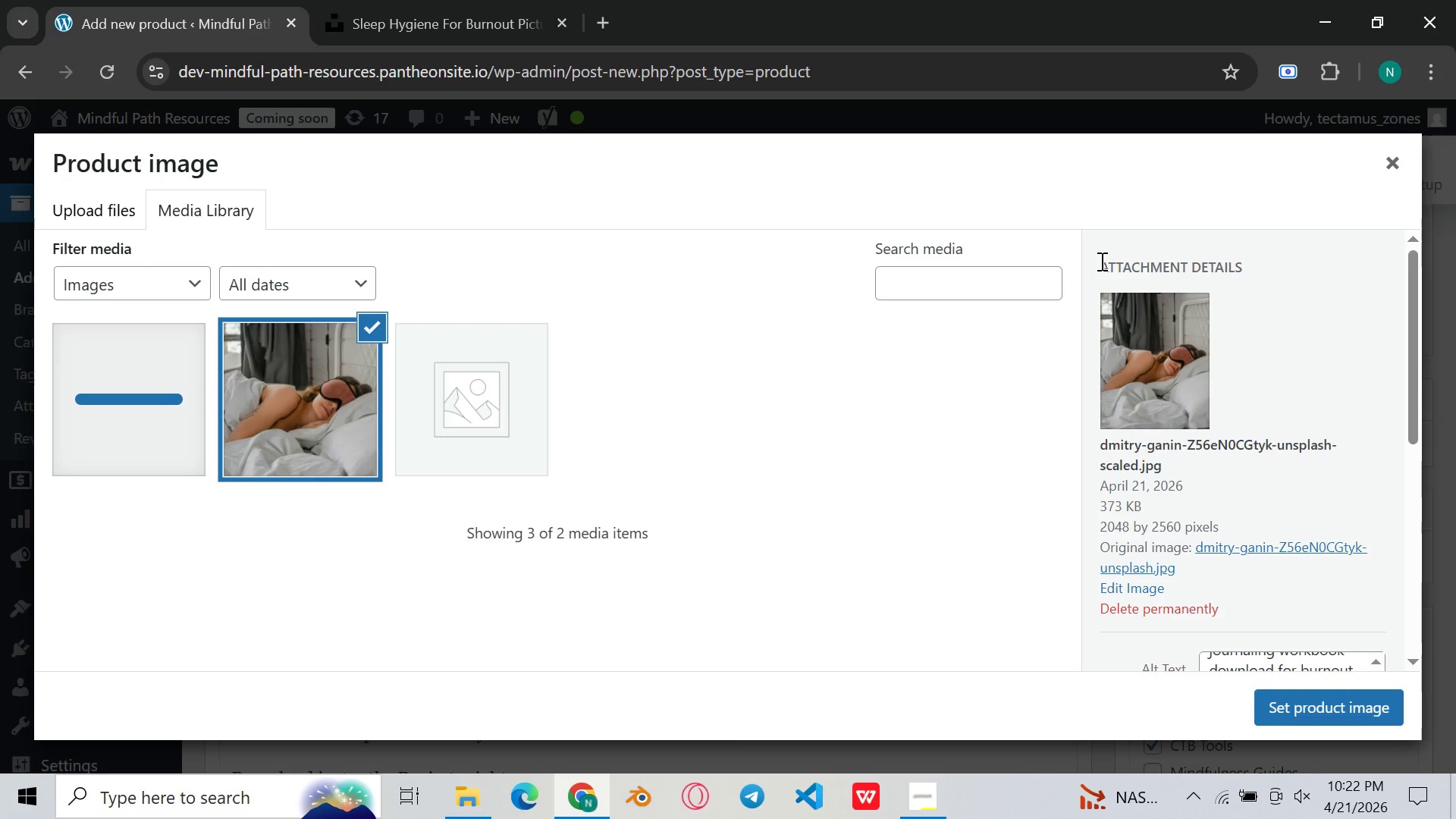 
wait(6.36)
 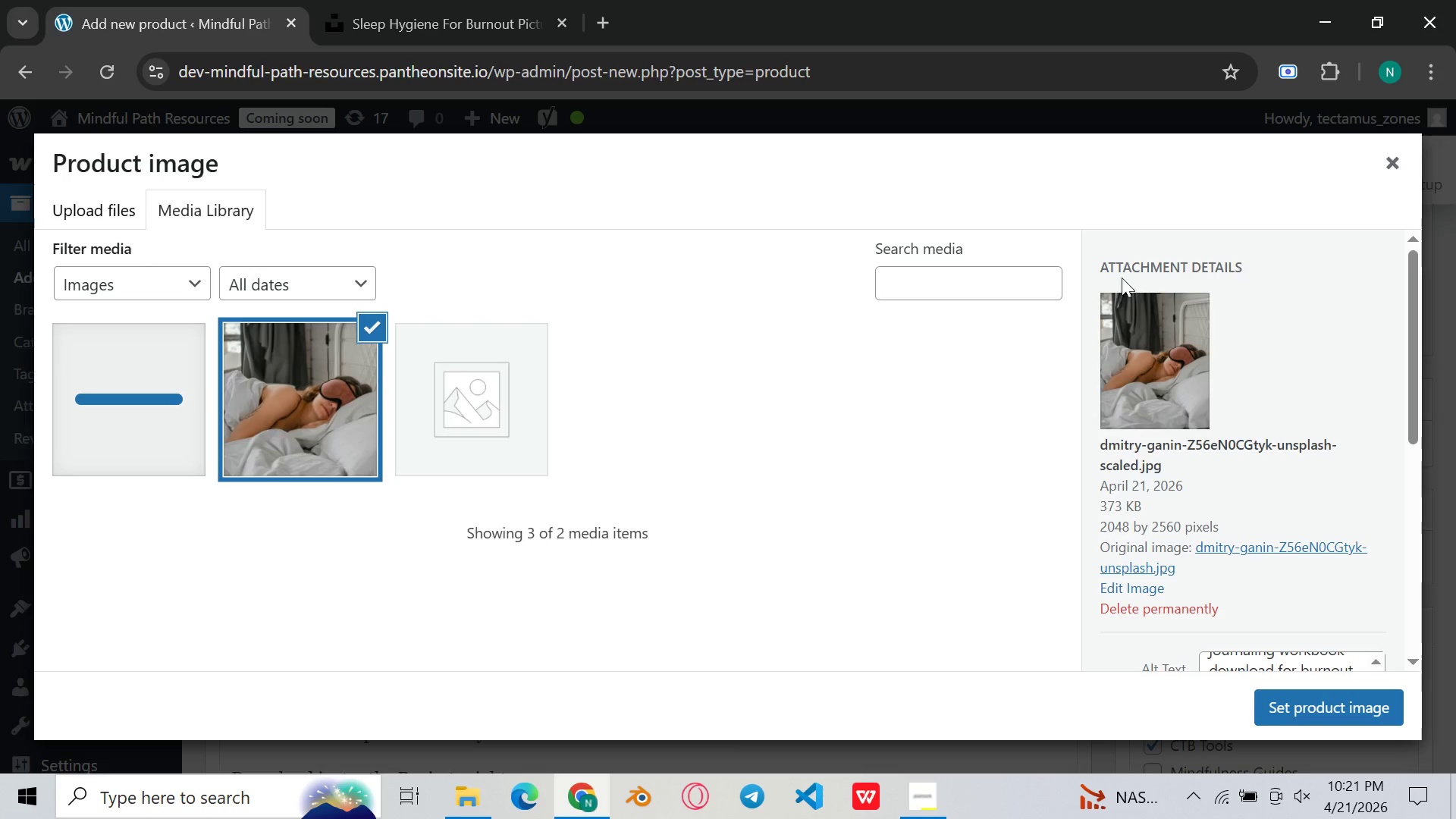 
scroll: coordinate [1205, 419], scroll_direction: down, amount: 3.0
 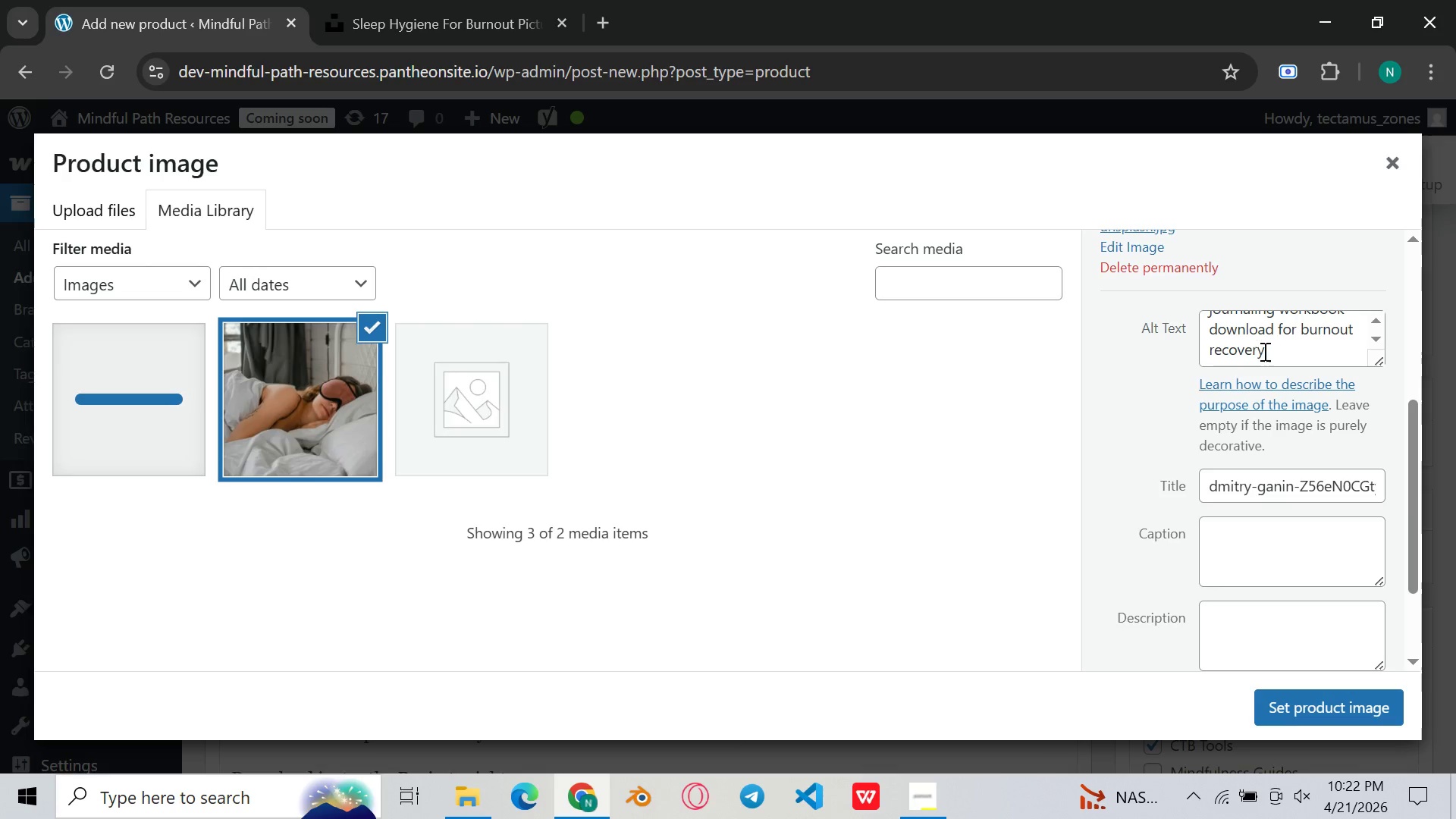 
left_click([1294, 350])
 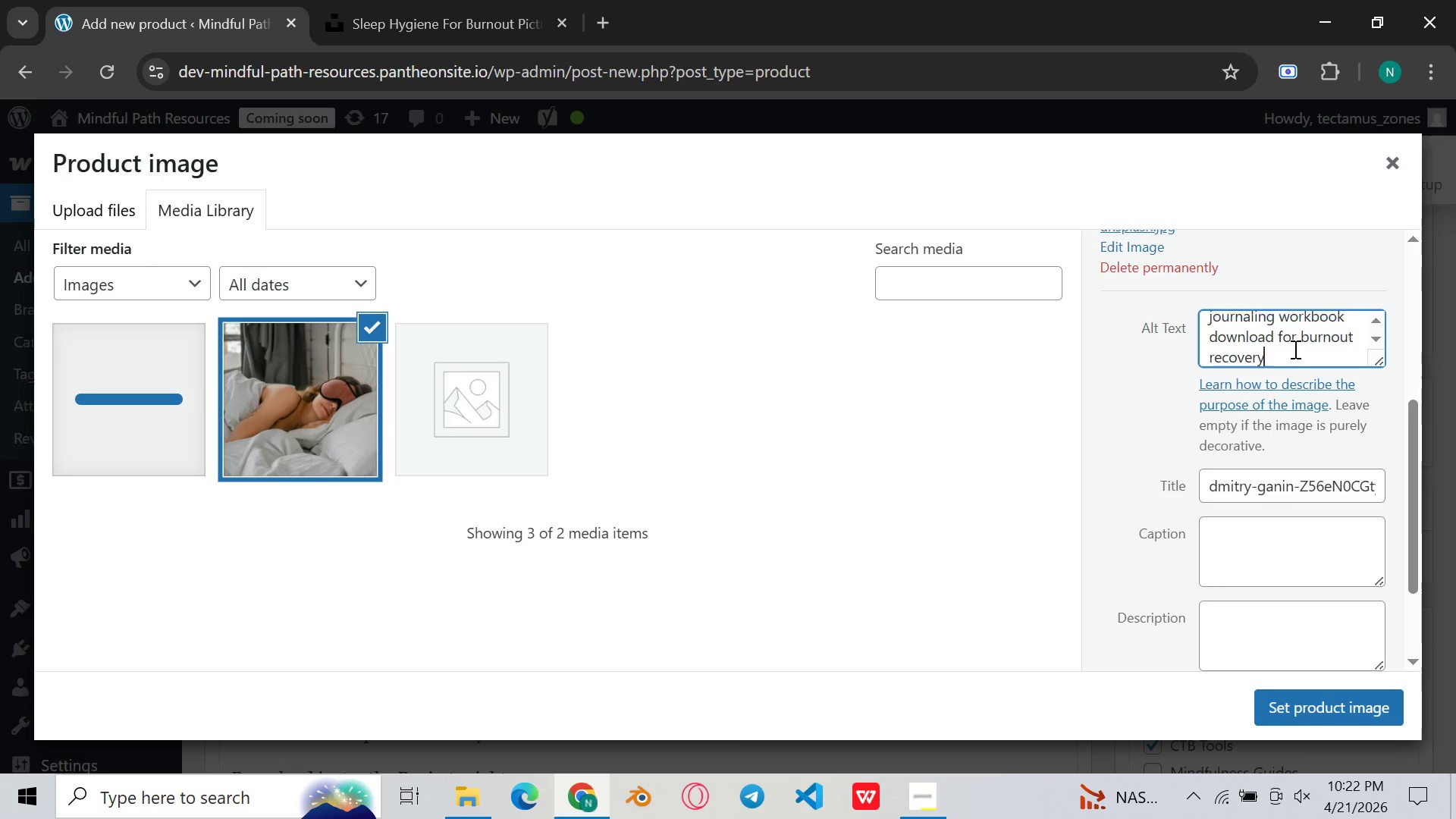 
scroll: coordinate [1291, 346], scroll_direction: up, amount: 4.0
 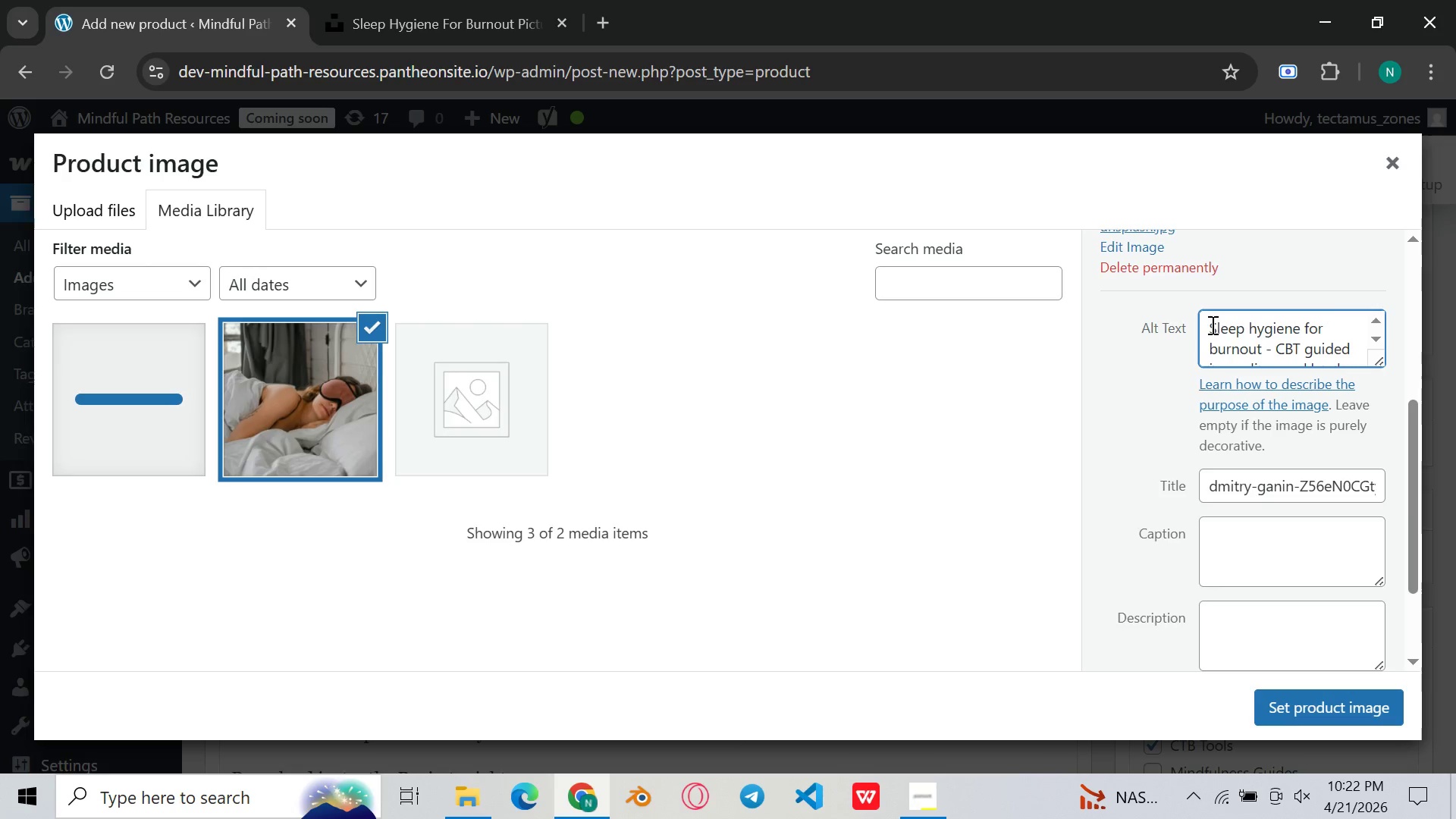 
left_click_drag(start_coordinate=[1211, 325], to_coordinate=[1275, 366])
 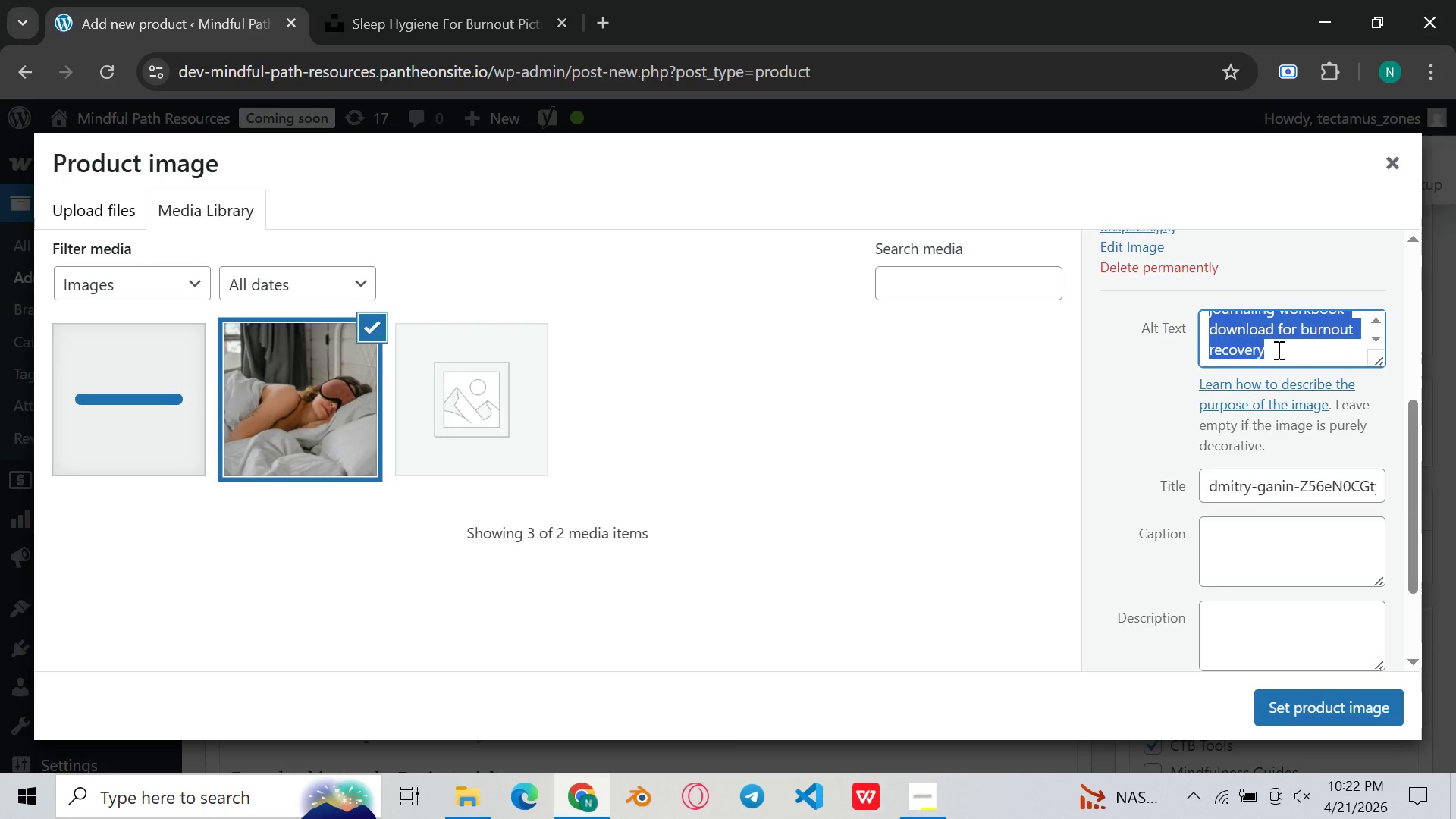 
scroll: coordinate [1277, 350], scroll_direction: up, amount: 4.0
 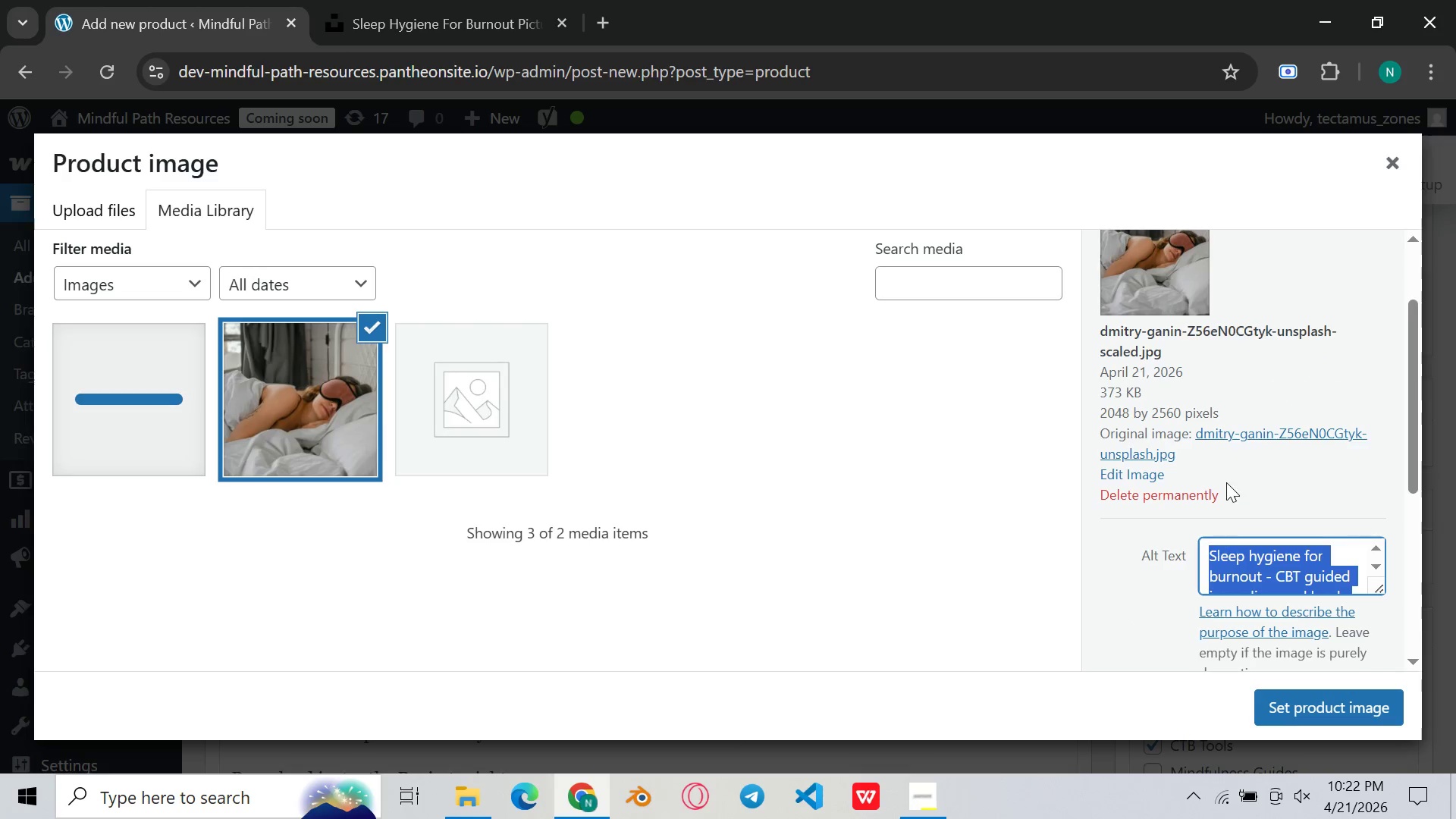 
left_click([1144, 548])
 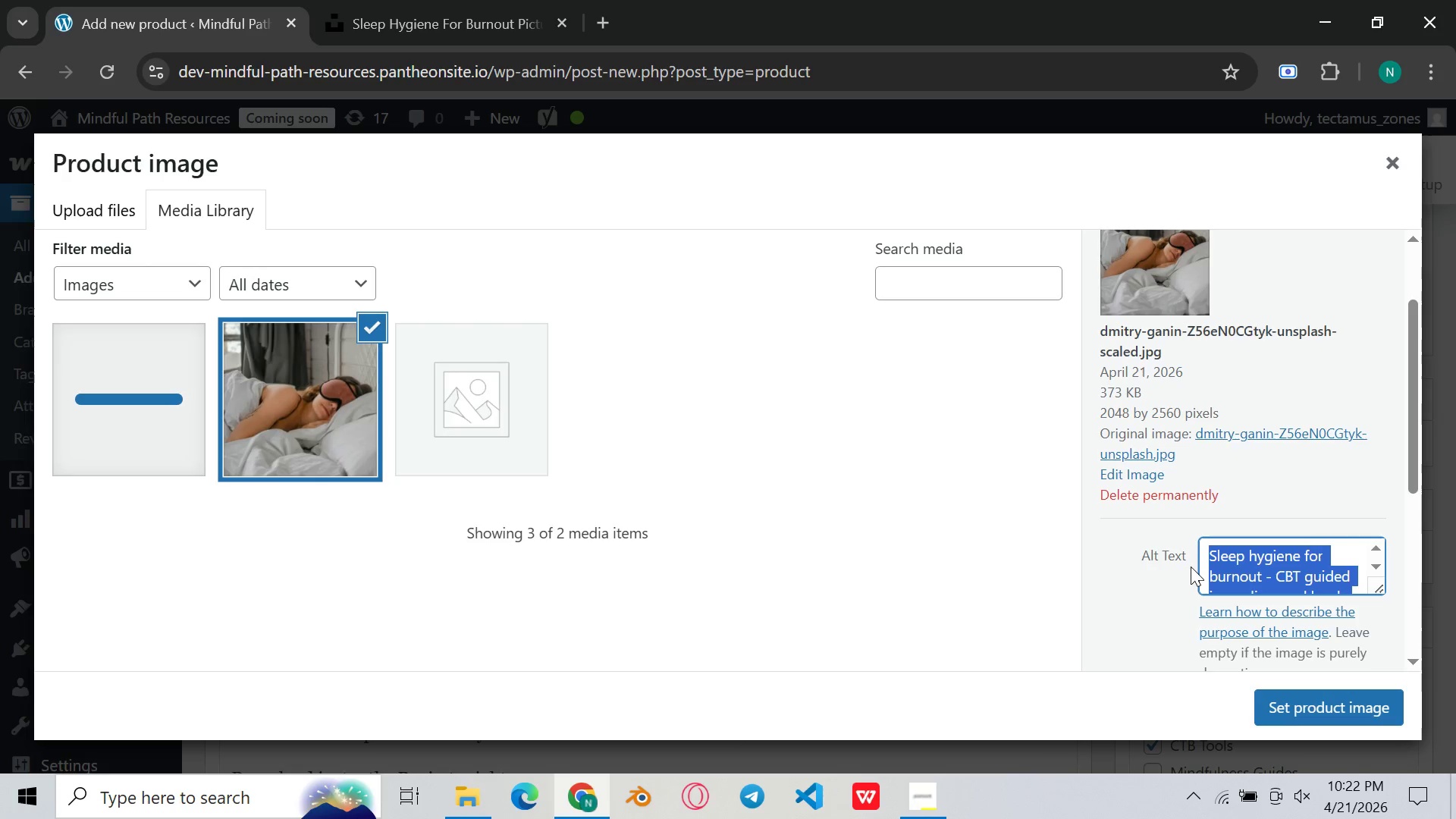 
left_click([1196, 560])
 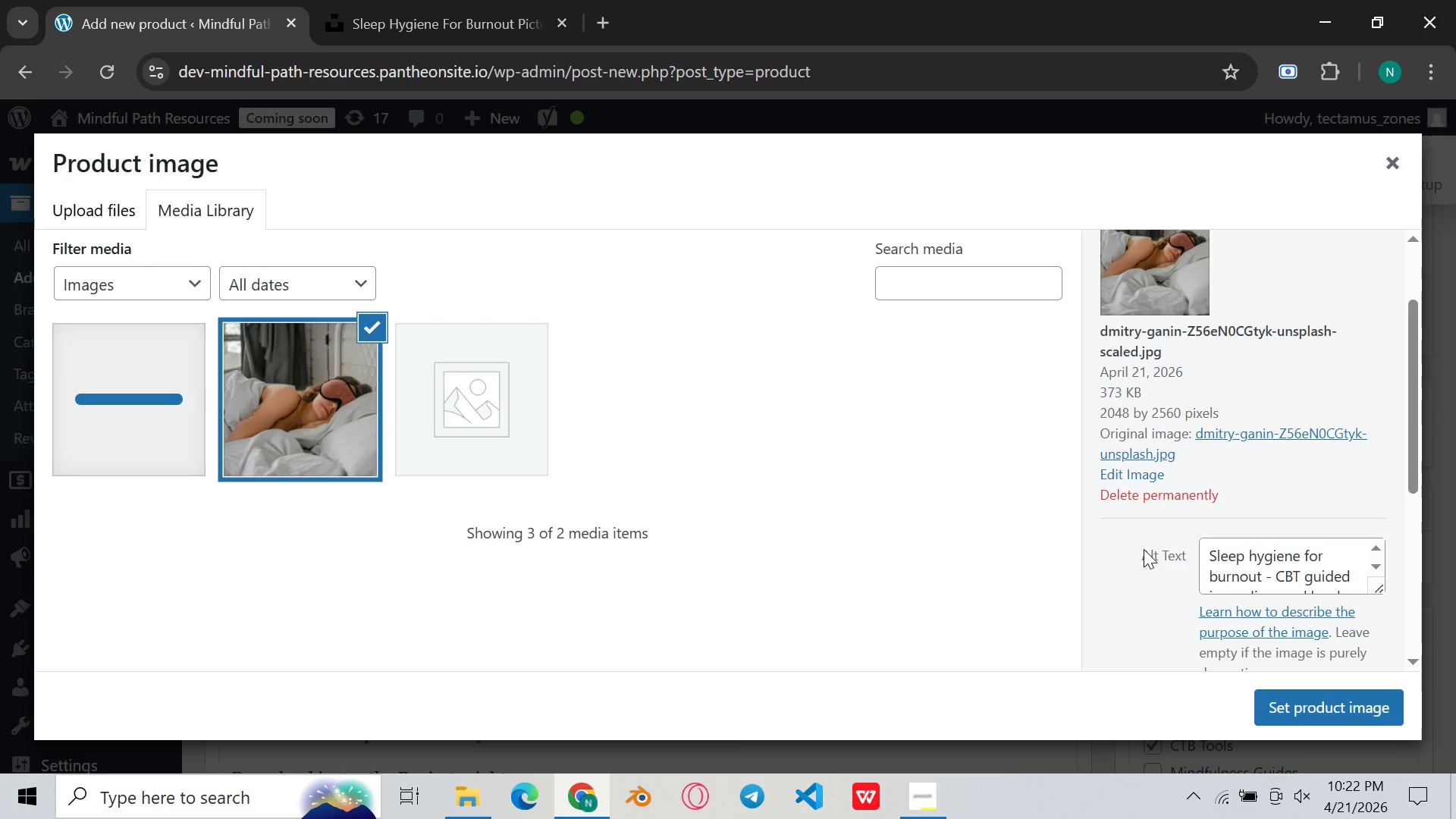 
scroll: coordinate [1144, 549], scroll_direction: down, amount: 3.0
 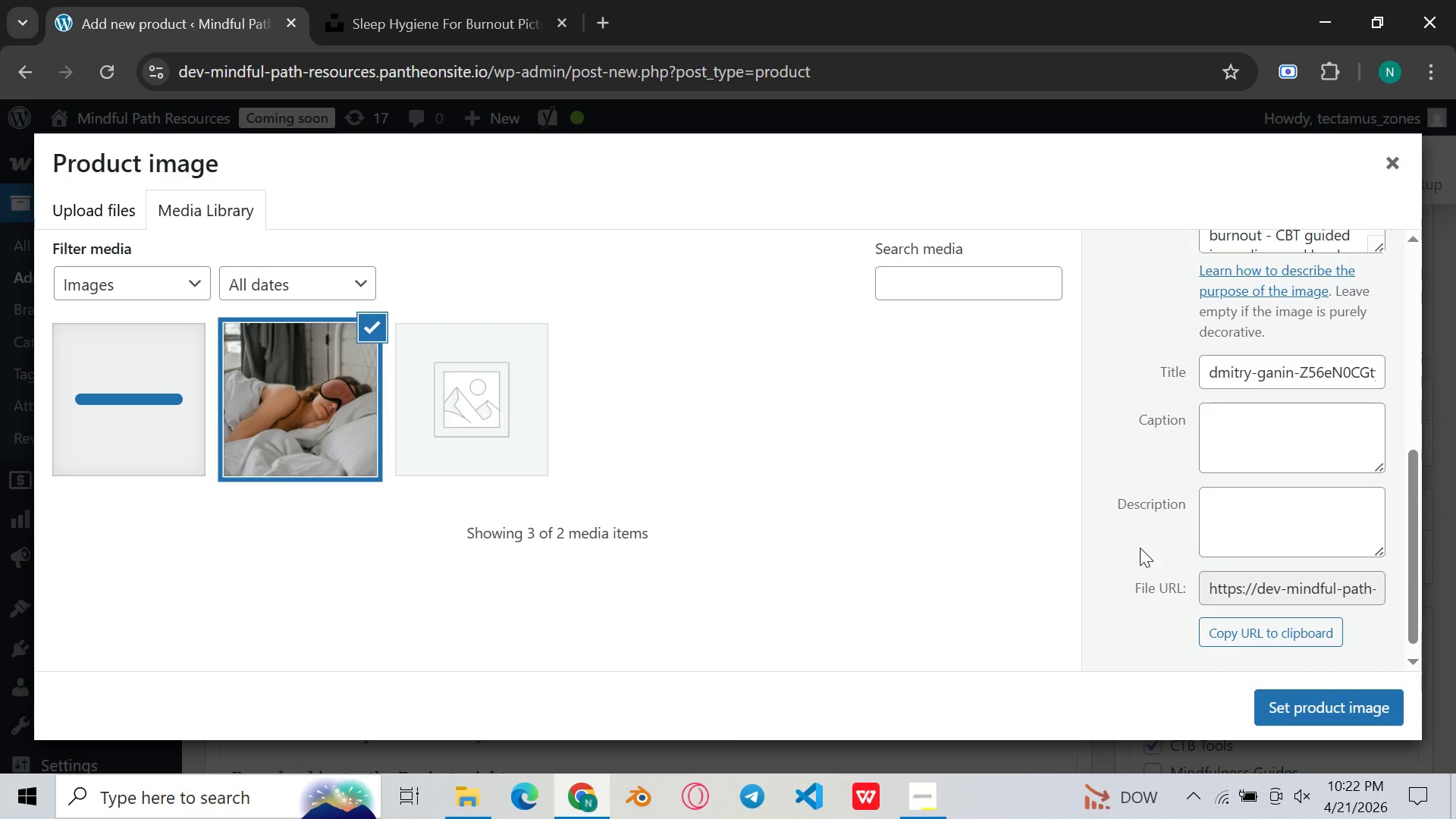 
scroll: coordinate [1139, 545], scroll_direction: up, amount: 1.0
 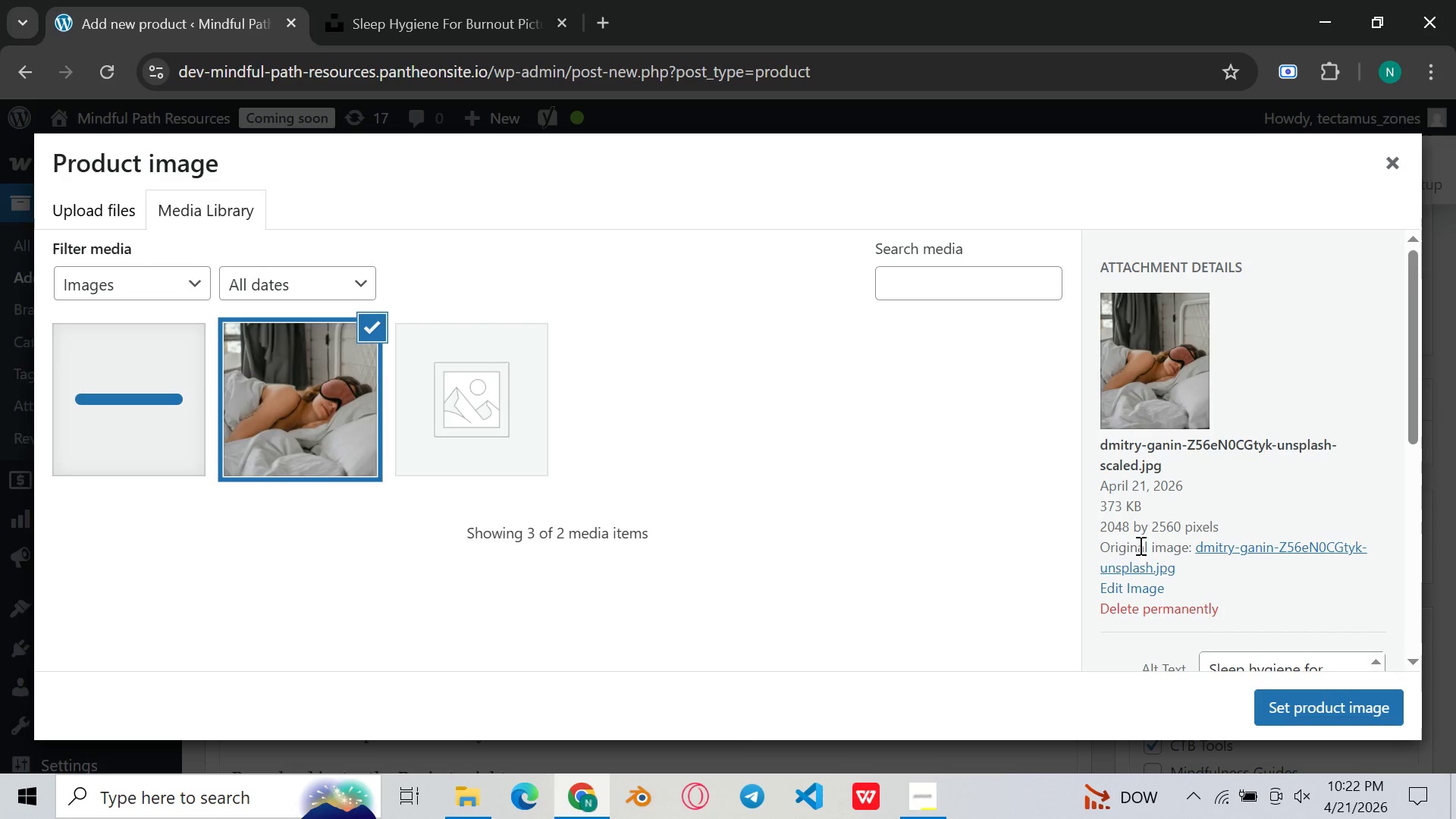 
scroll: coordinate [1139, 545], scroll_direction: down, amount: 2.0
 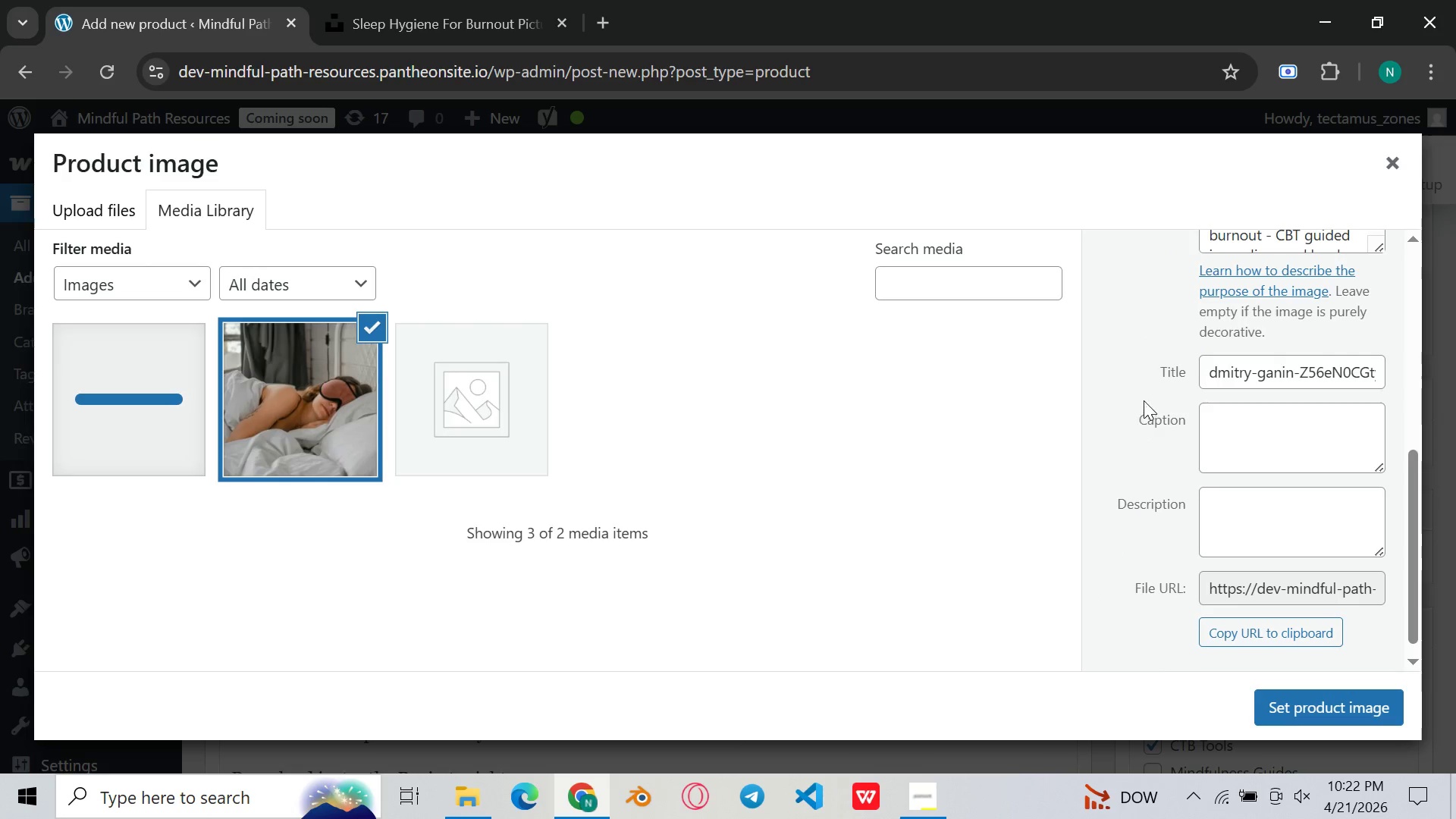 
left_click([1144, 400])
 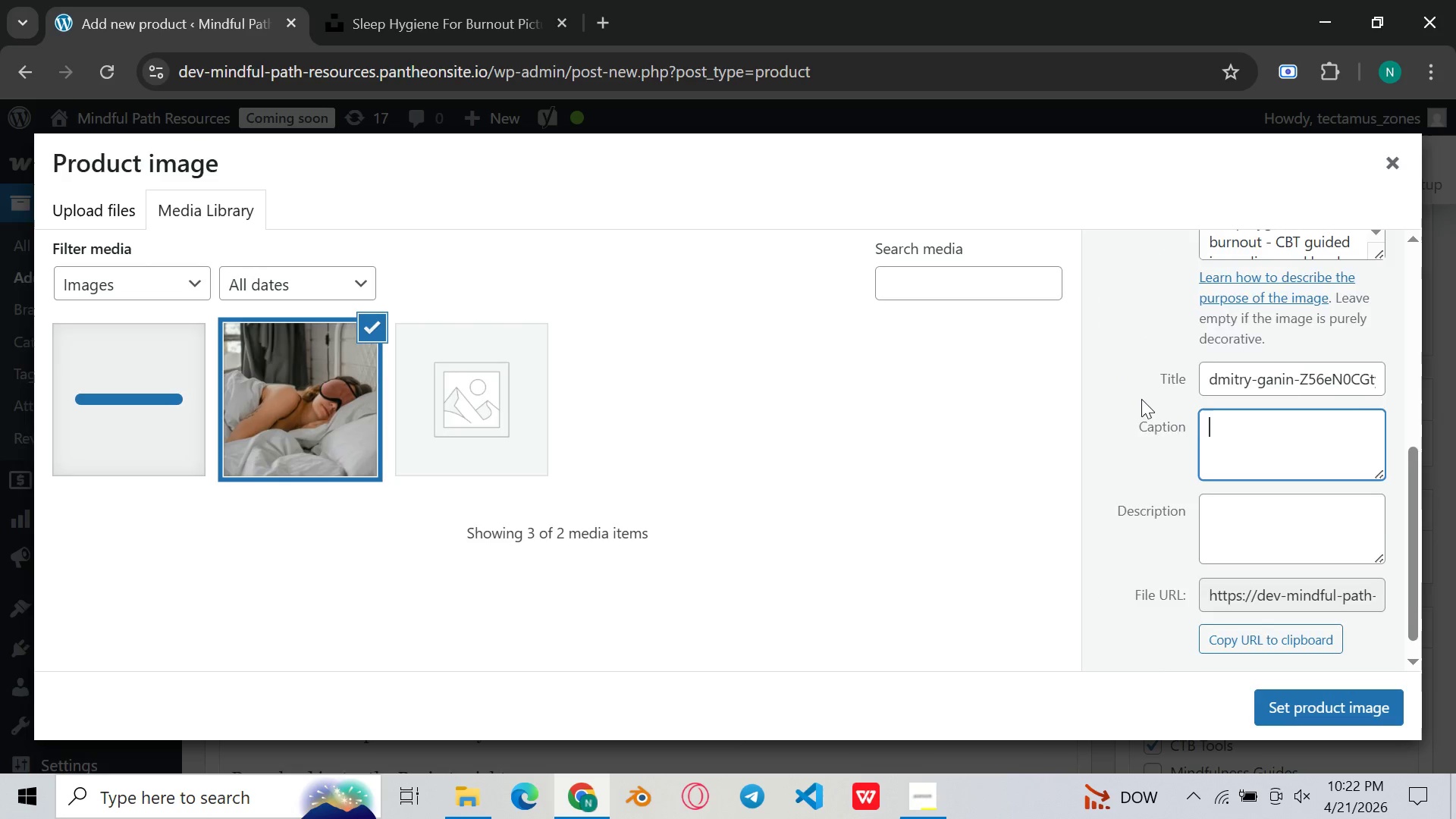 
scroll: coordinate [1141, 399], scroll_direction: up, amount: 2.0
 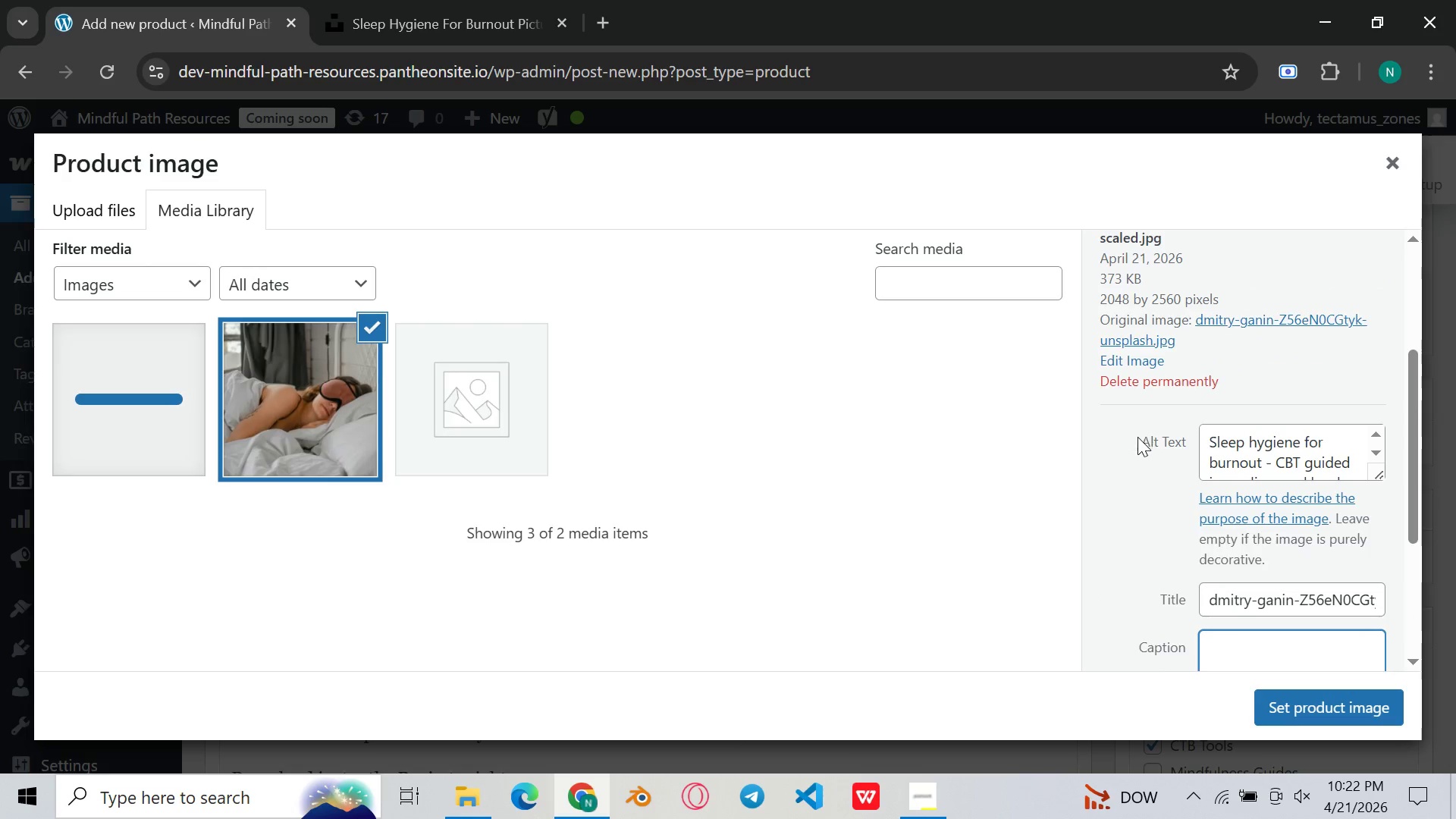 
left_click([1144, 466])
 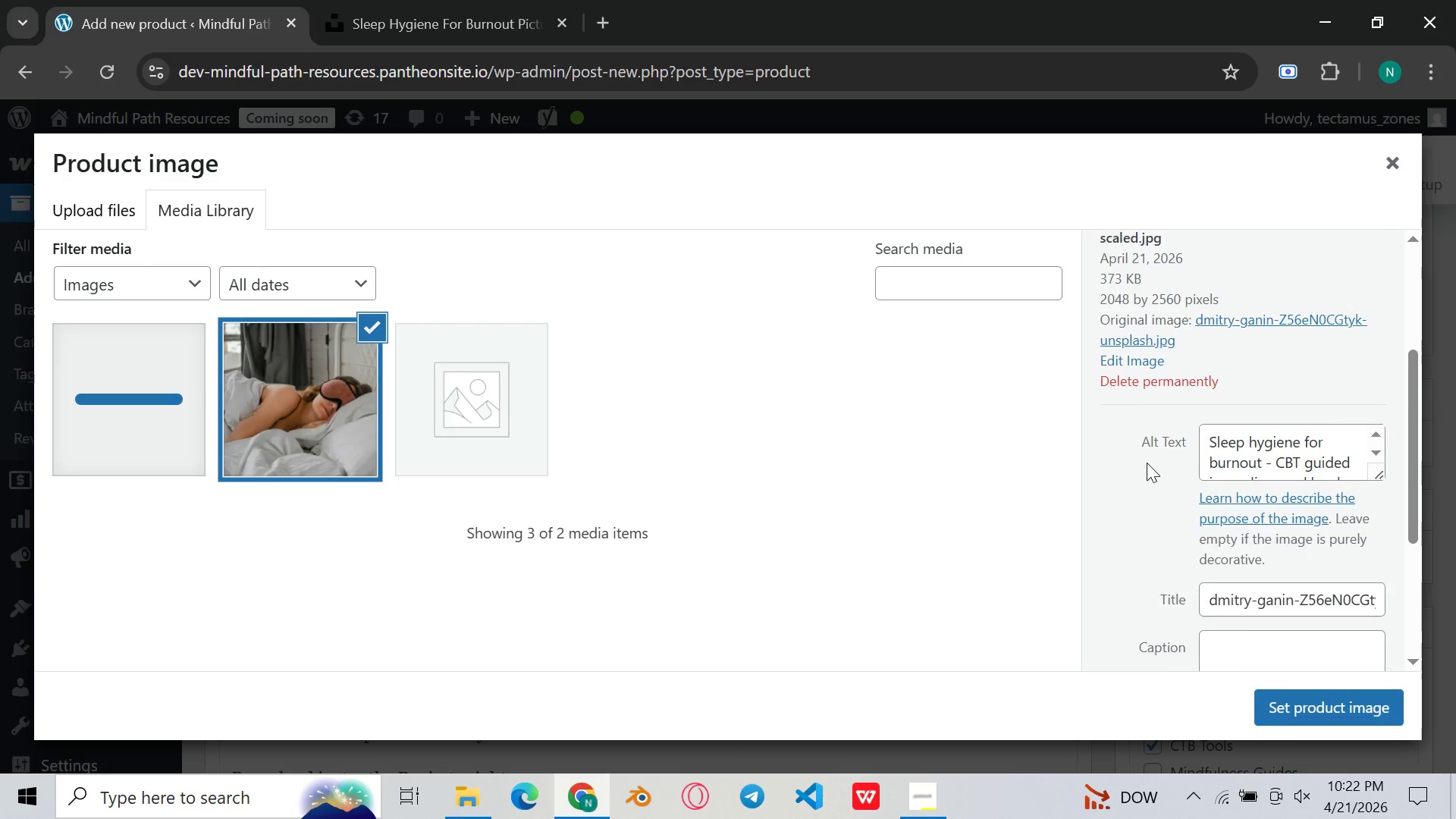 
scroll: coordinate [1209, 550], scroll_direction: up, amount: 3.0
 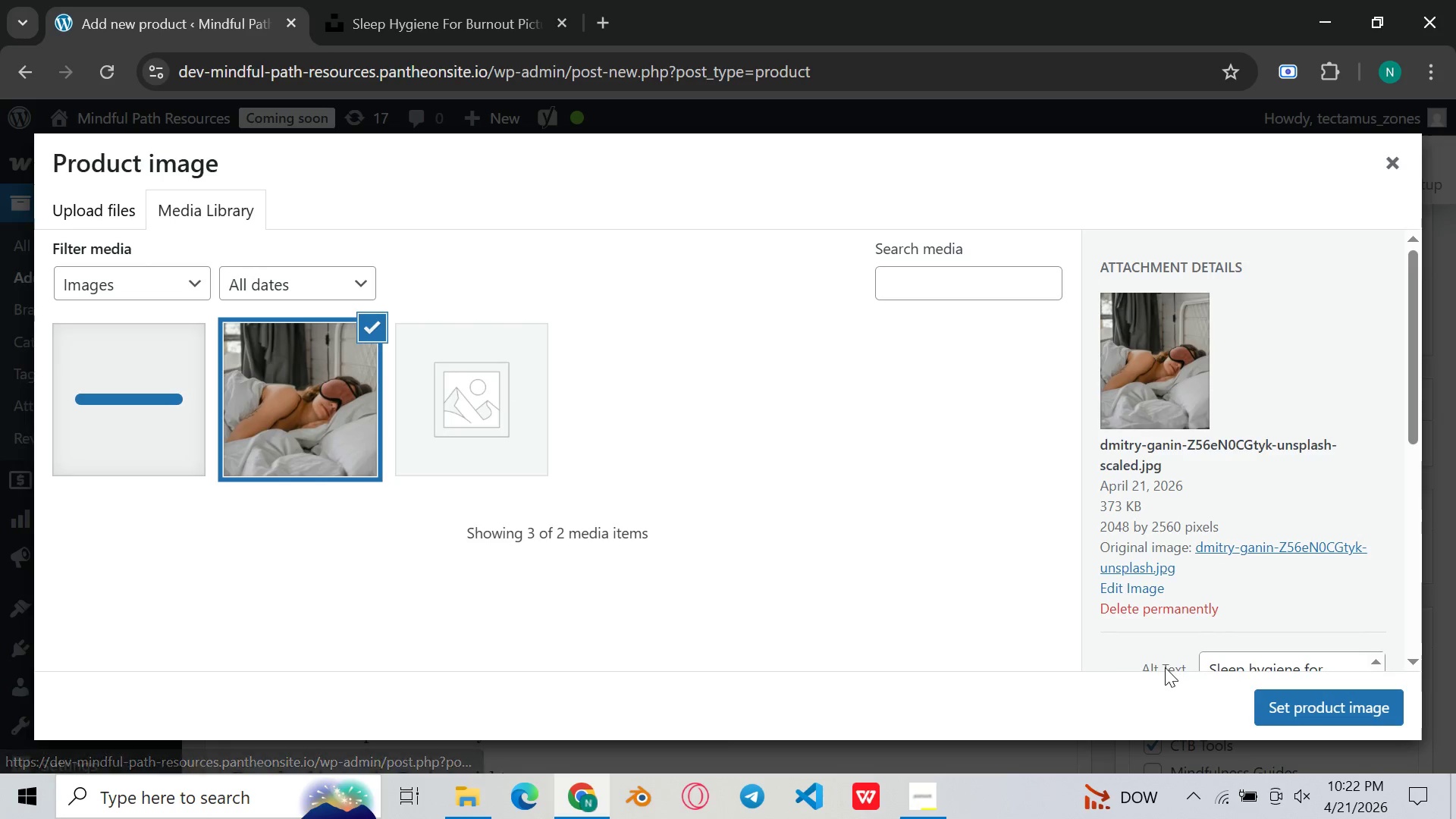 
scroll: coordinate [1148, 648], scroll_direction: down, amount: 2.0
 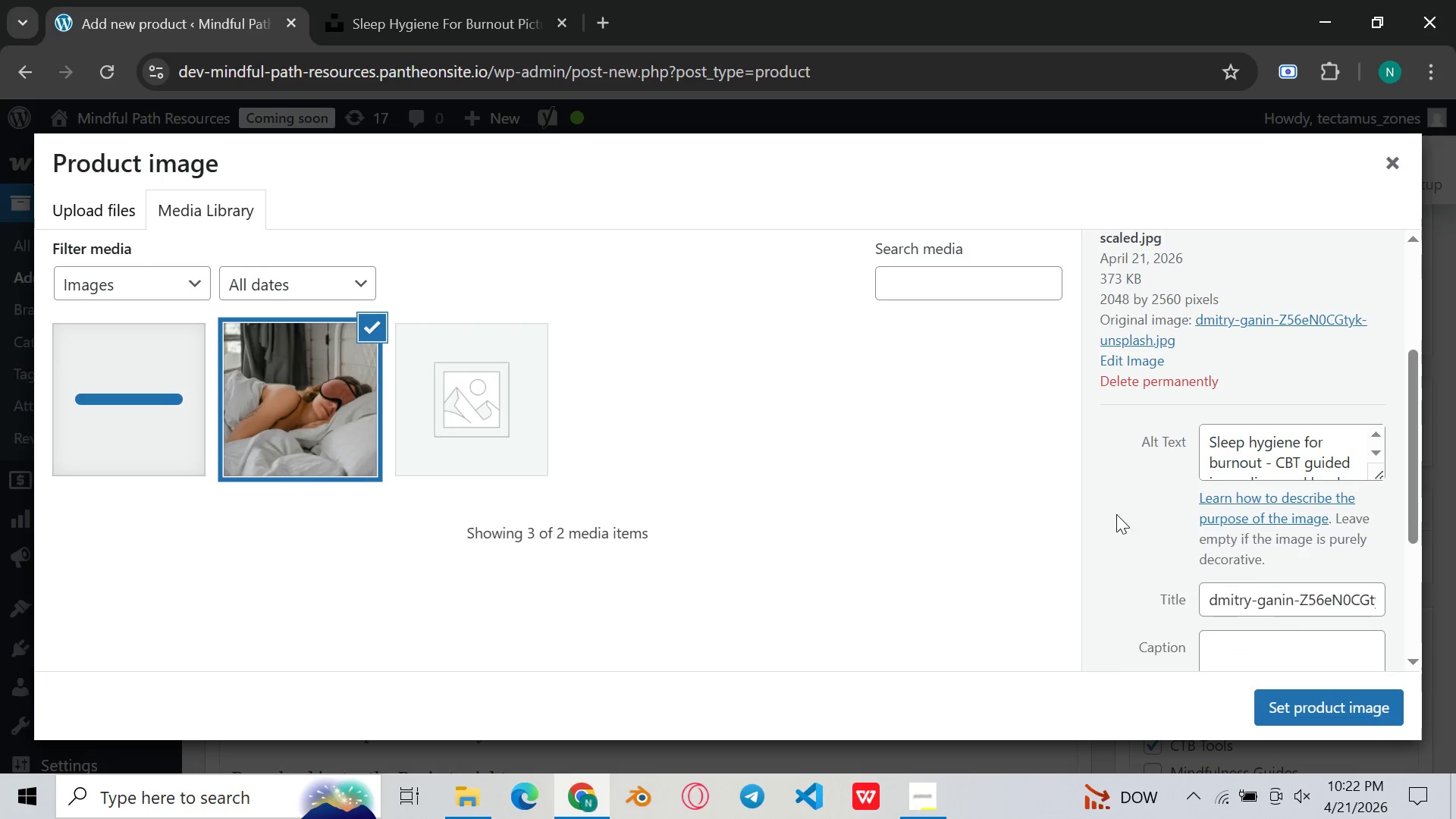 
scroll: coordinate [1119, 506], scroll_direction: up, amount: 3.0
 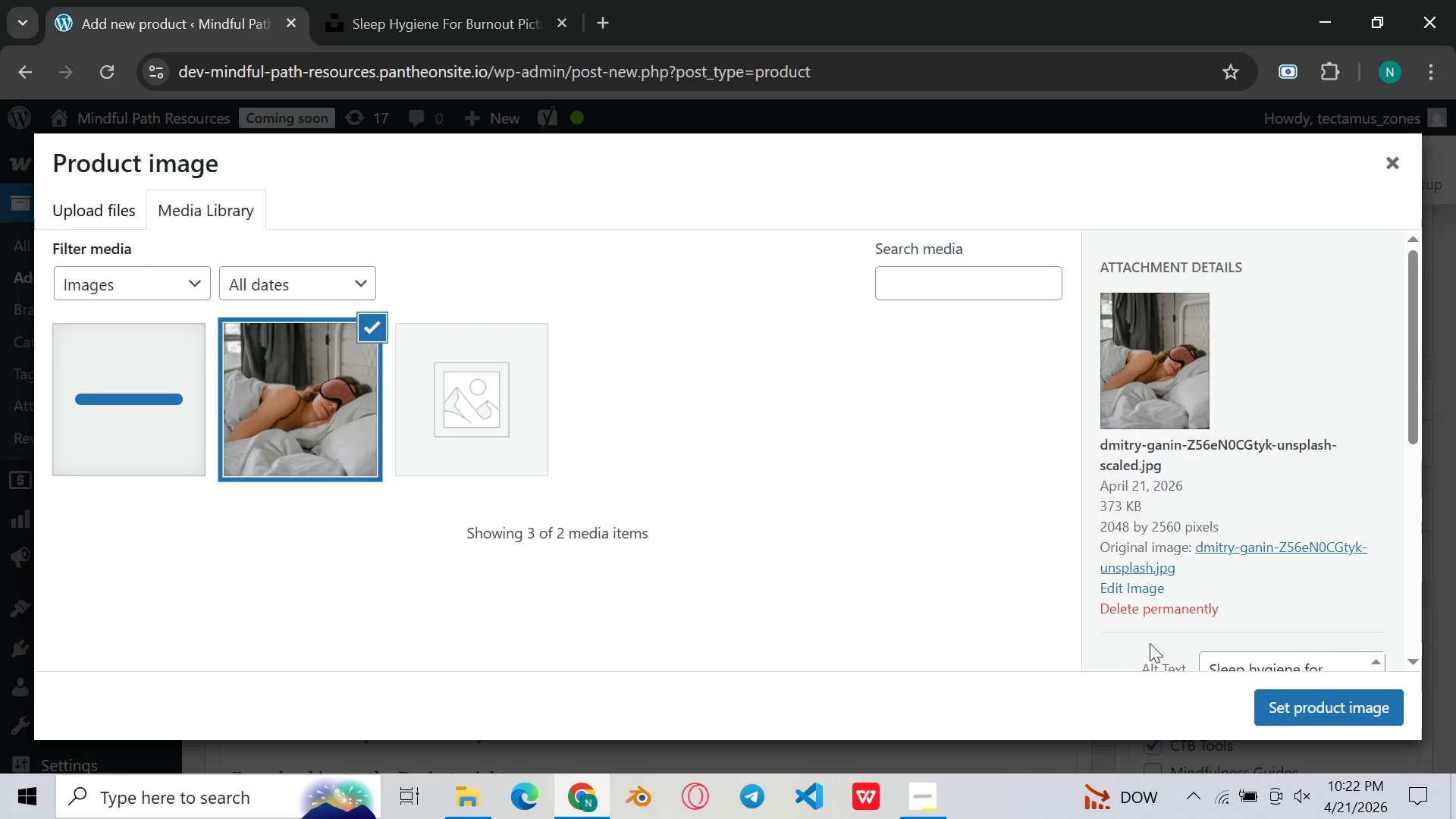 
scroll: coordinate [1150, 643], scroll_direction: down, amount: 4.0
 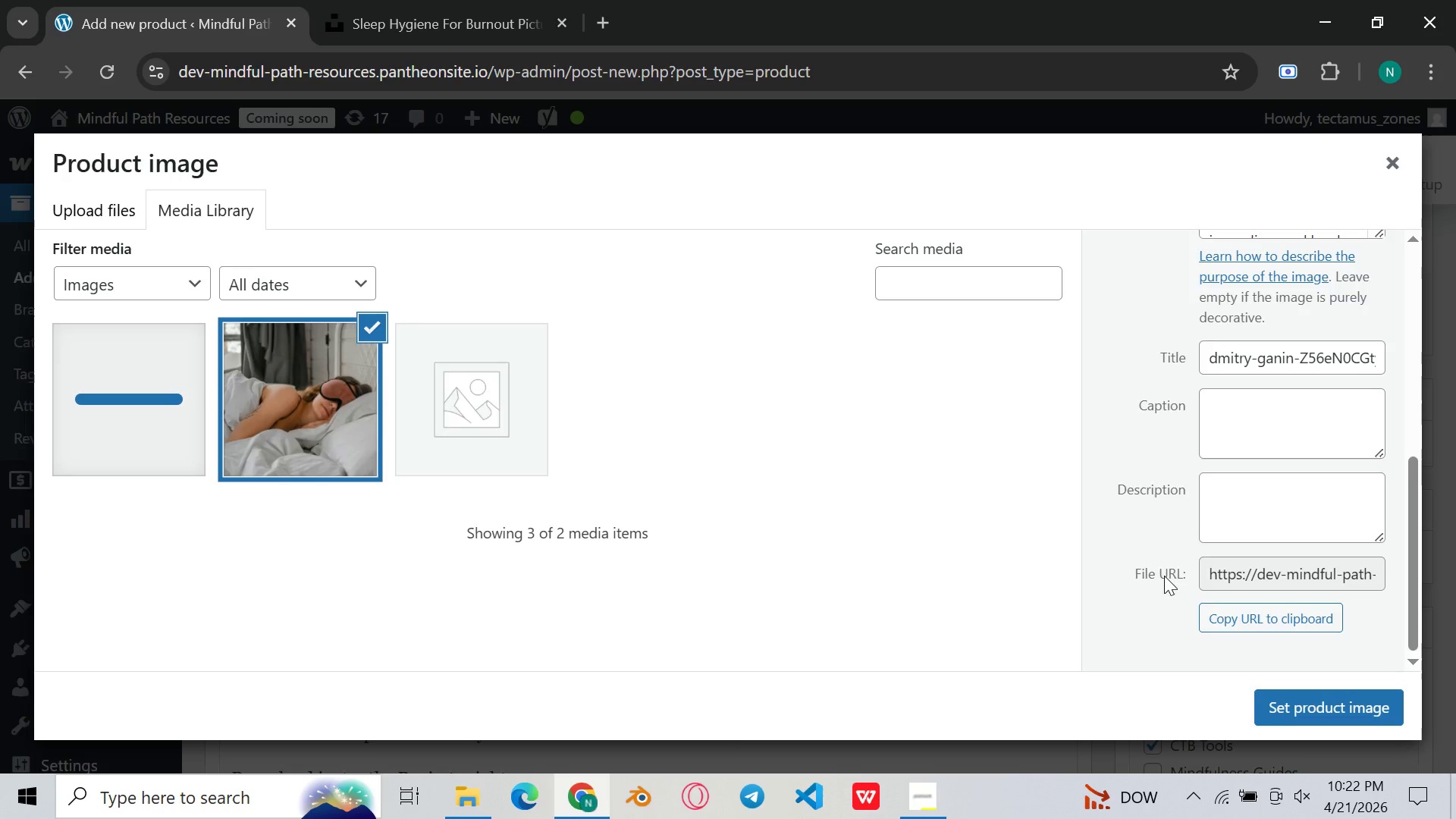 
left_click_drag(start_coordinate=[1182, 576], to_coordinate=[1074, 325])
 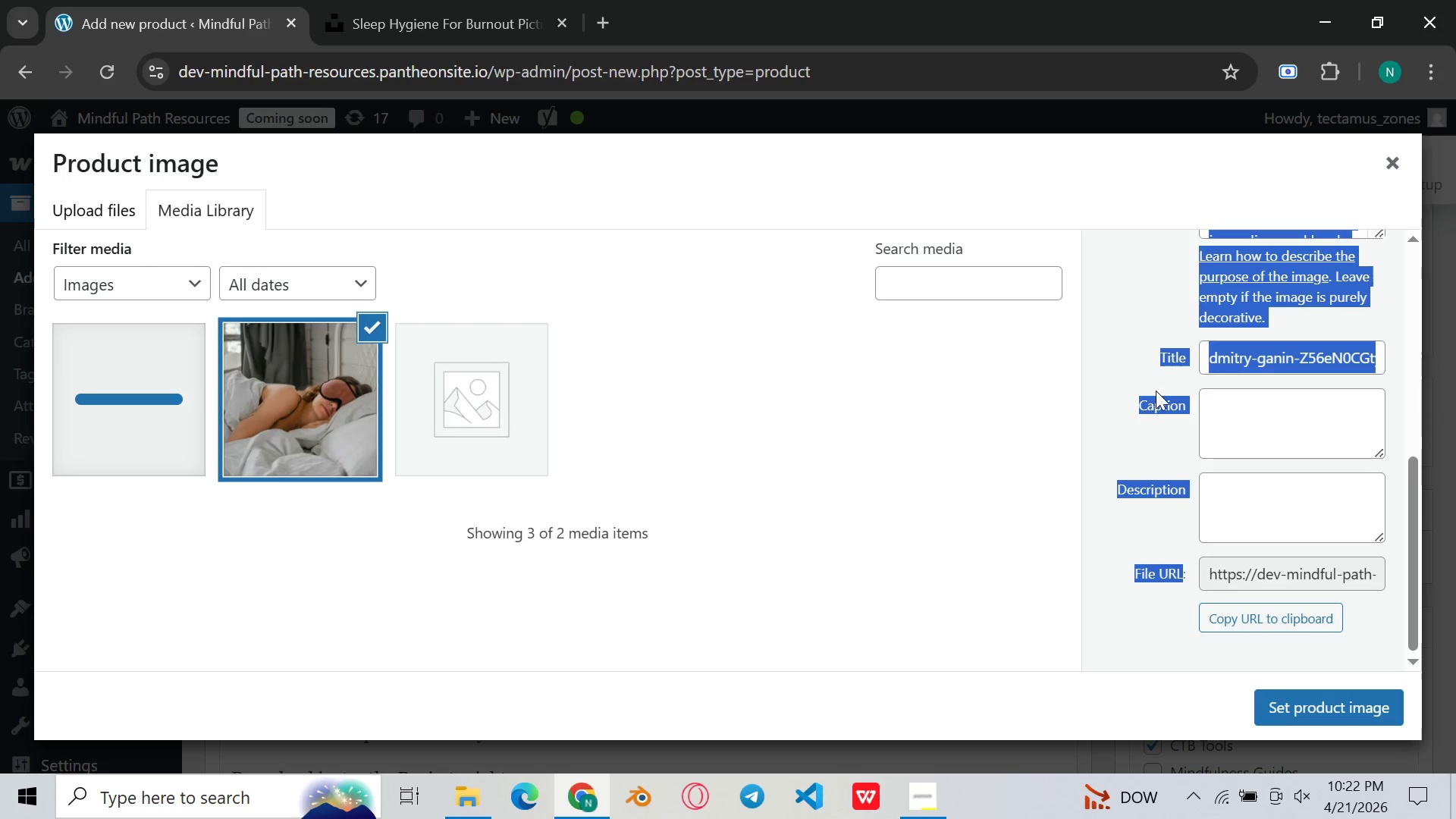 
left_click([1156, 391])
 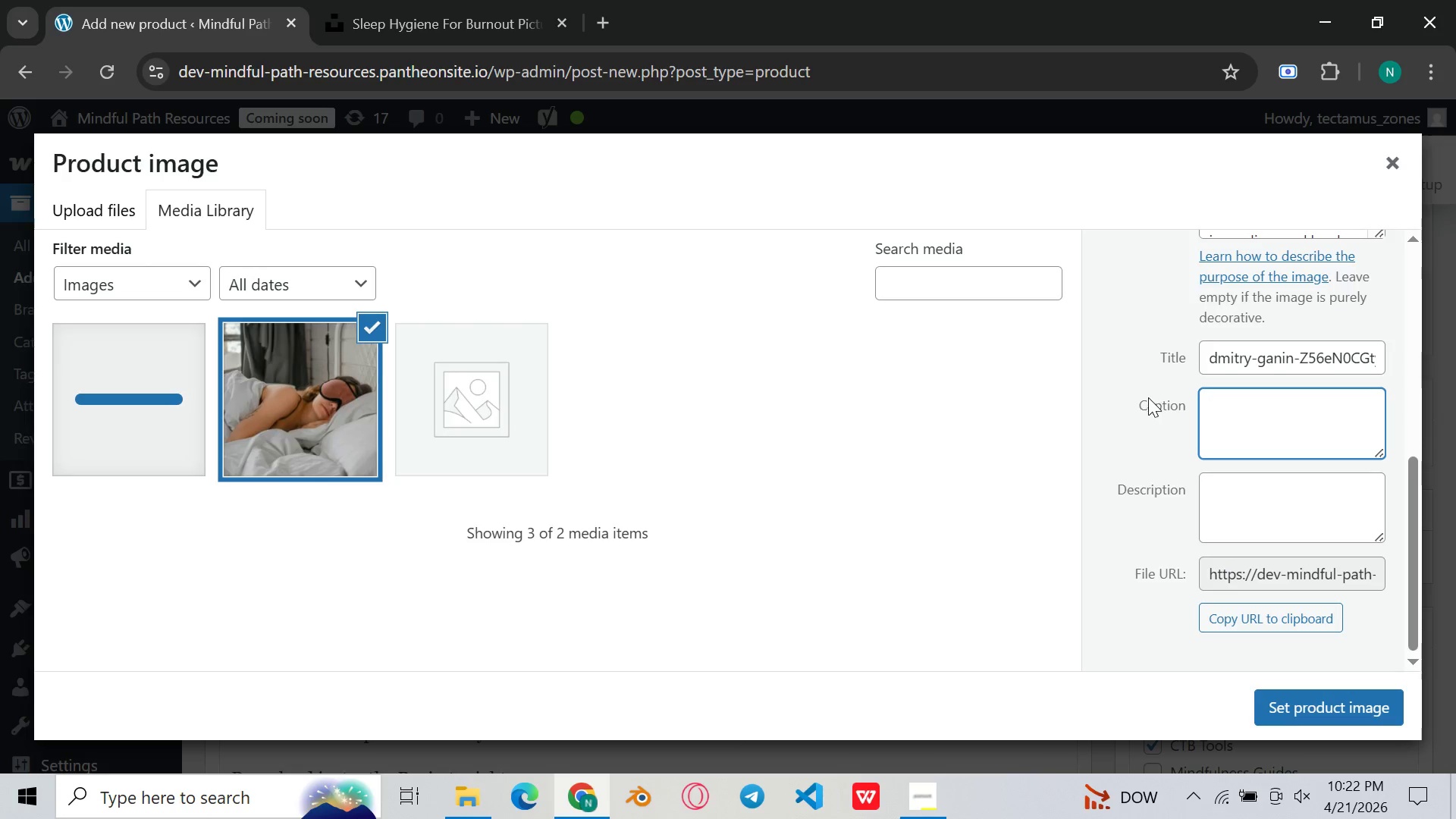 
left_click([1140, 359])
 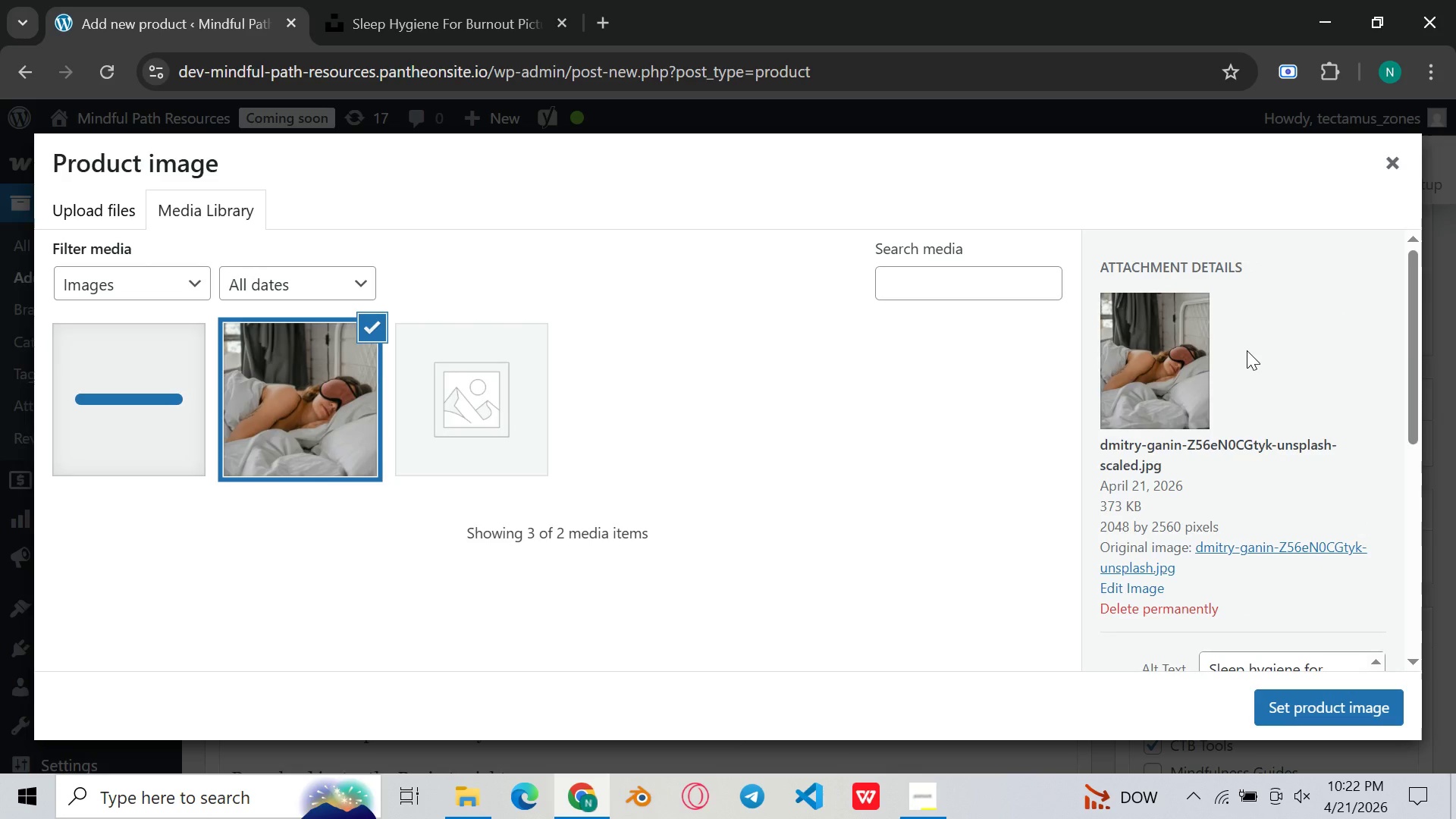 
scroll: coordinate [1148, 397], scroll_direction: up, amount: 8.0
 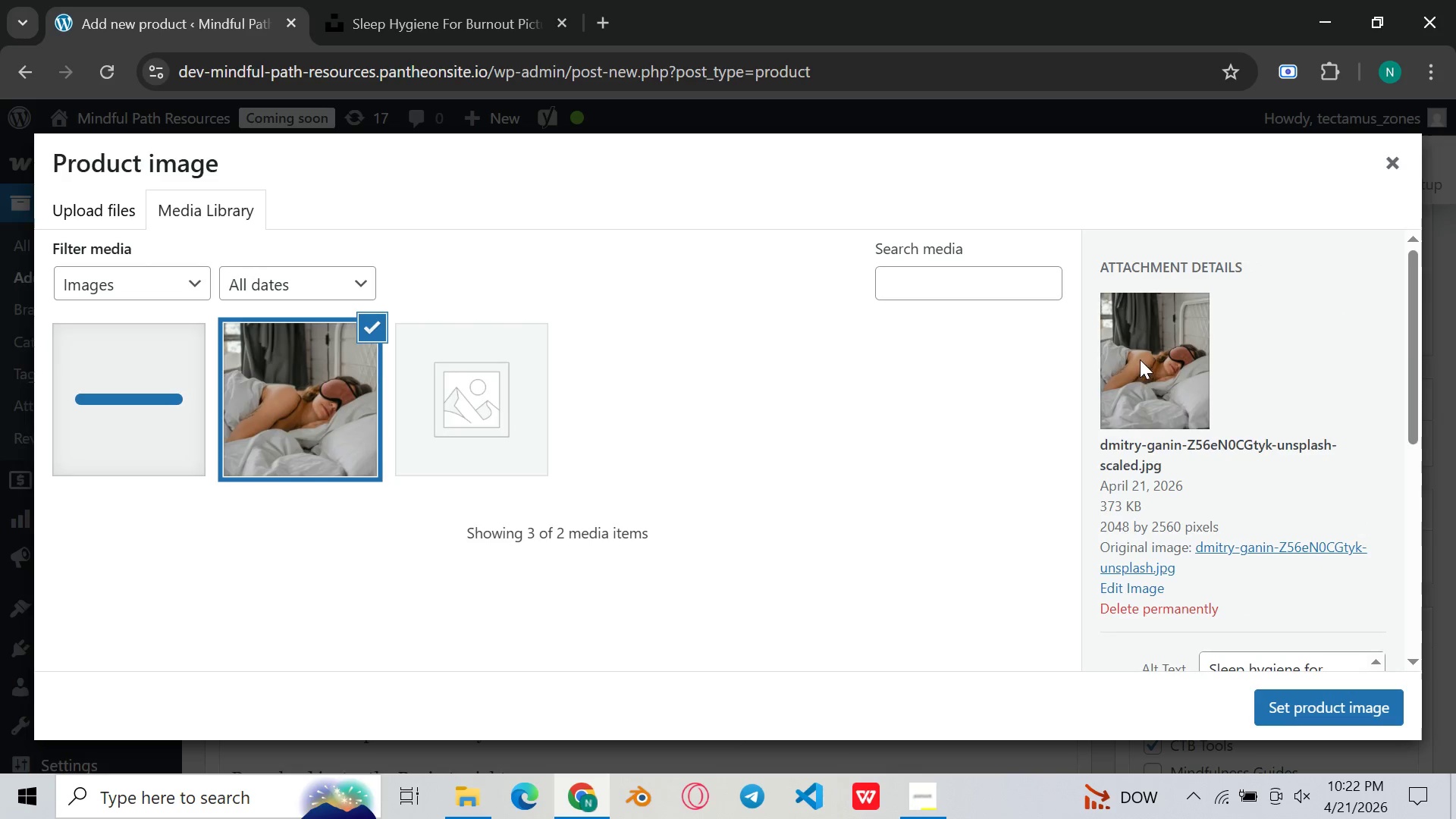 
scroll: coordinate [1250, 350], scroll_direction: down, amount: 11.0
 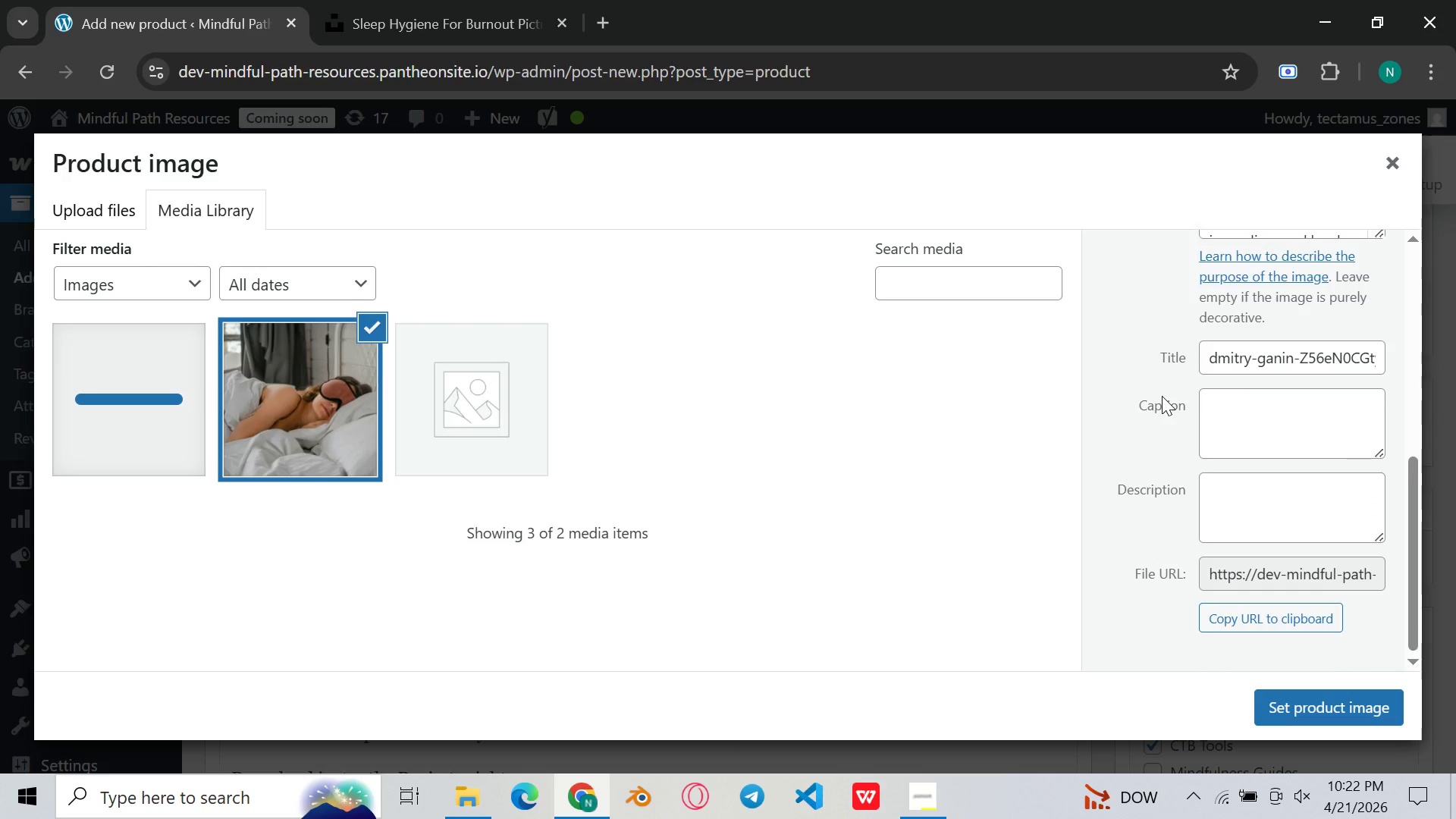 
scroll: coordinate [1161, 396], scroll_direction: up, amount: 6.0
 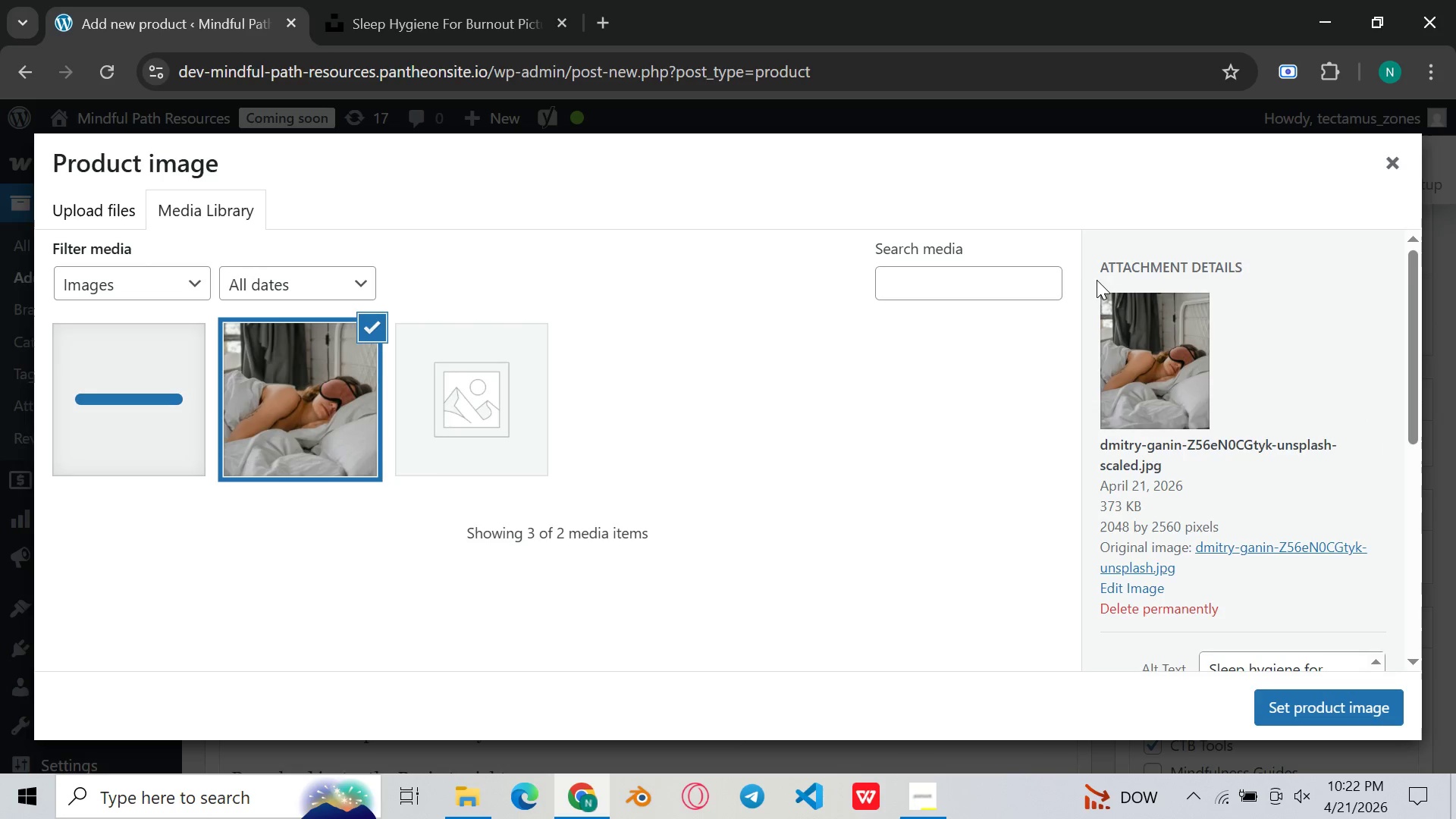 
scroll: coordinate [1157, 353], scroll_direction: down, amount: 10.0
 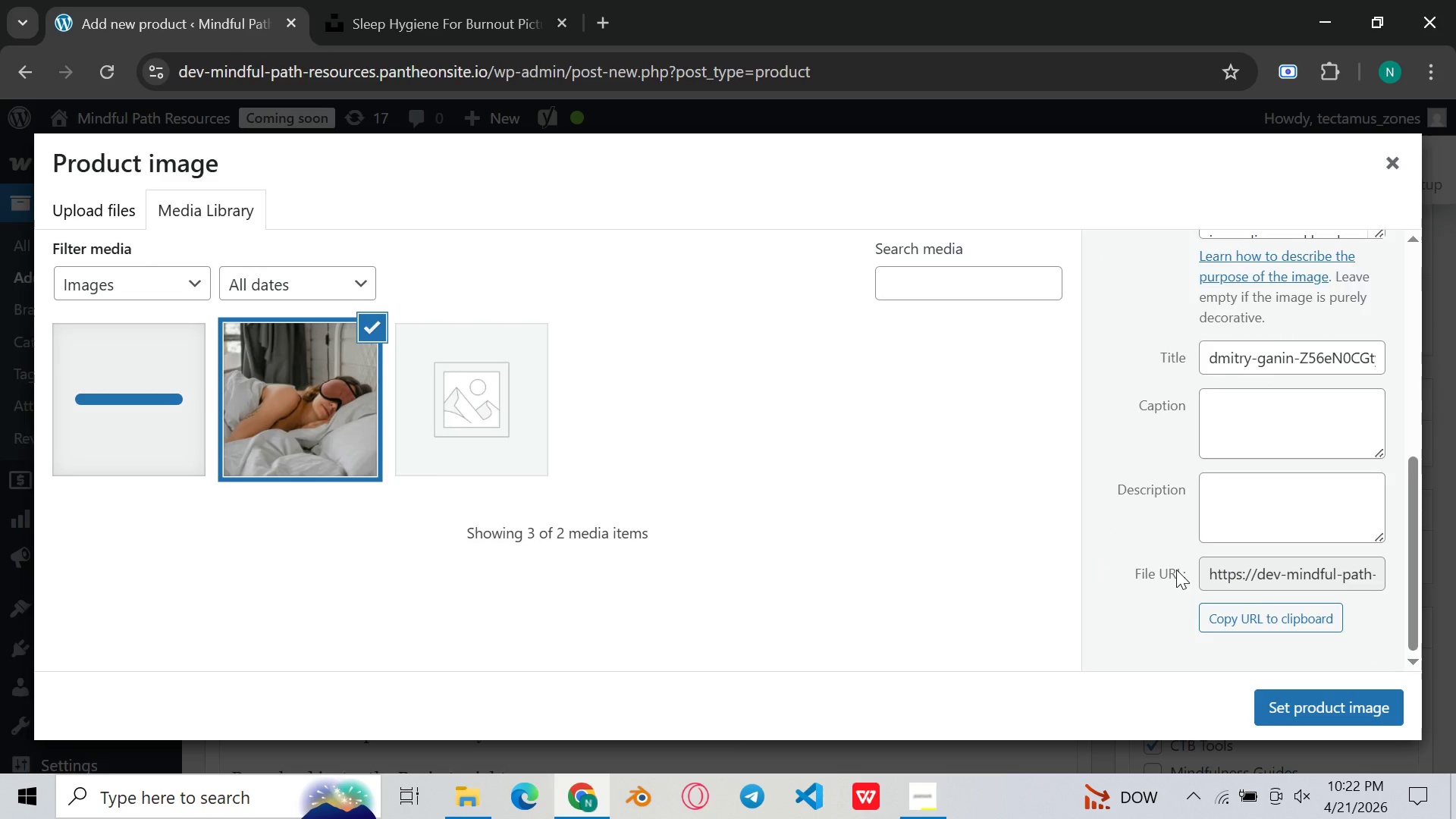 
left_click_drag(start_coordinate=[1188, 581], to_coordinate=[1119, 434])
 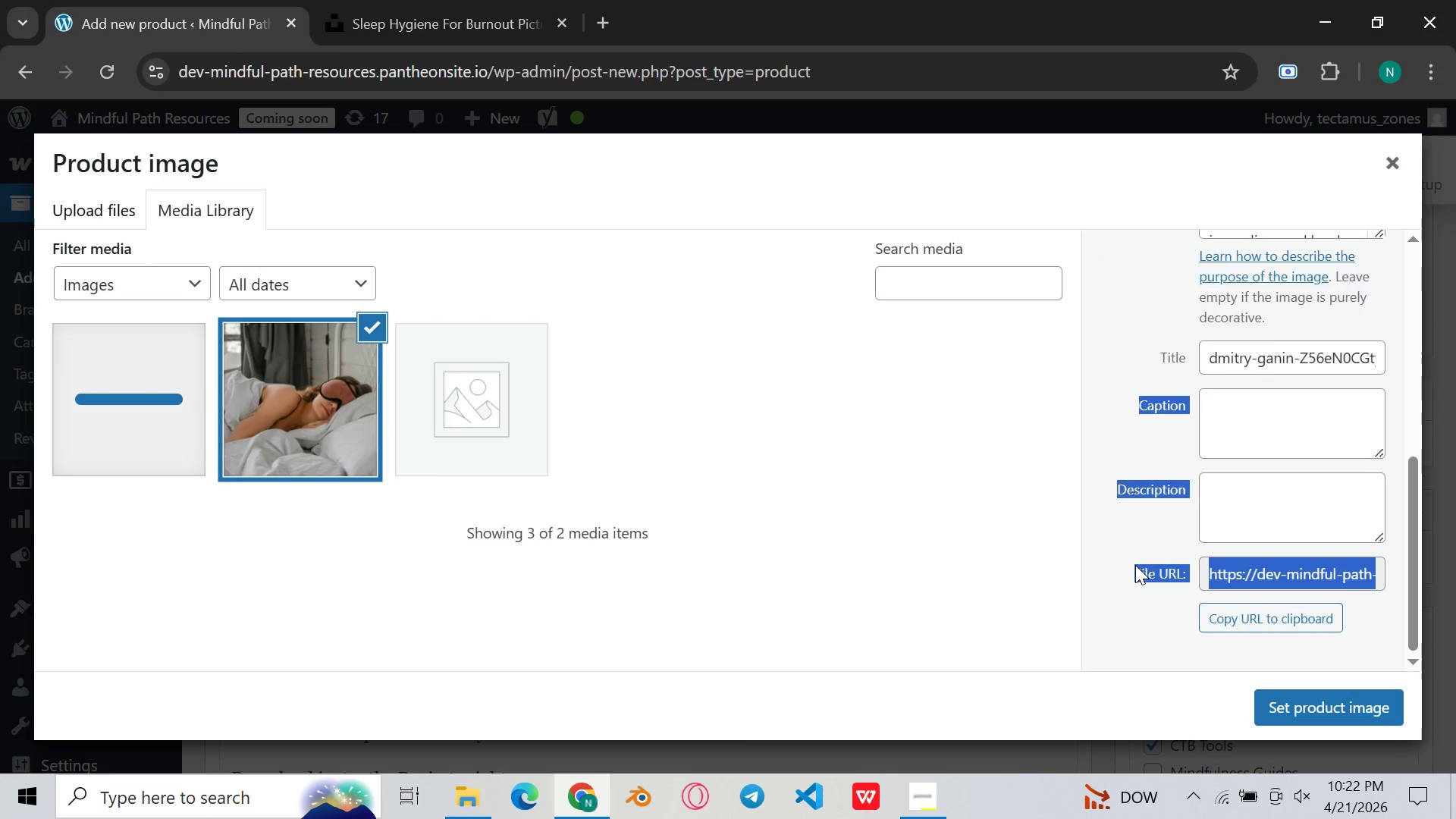 
left_click([1136, 565])
 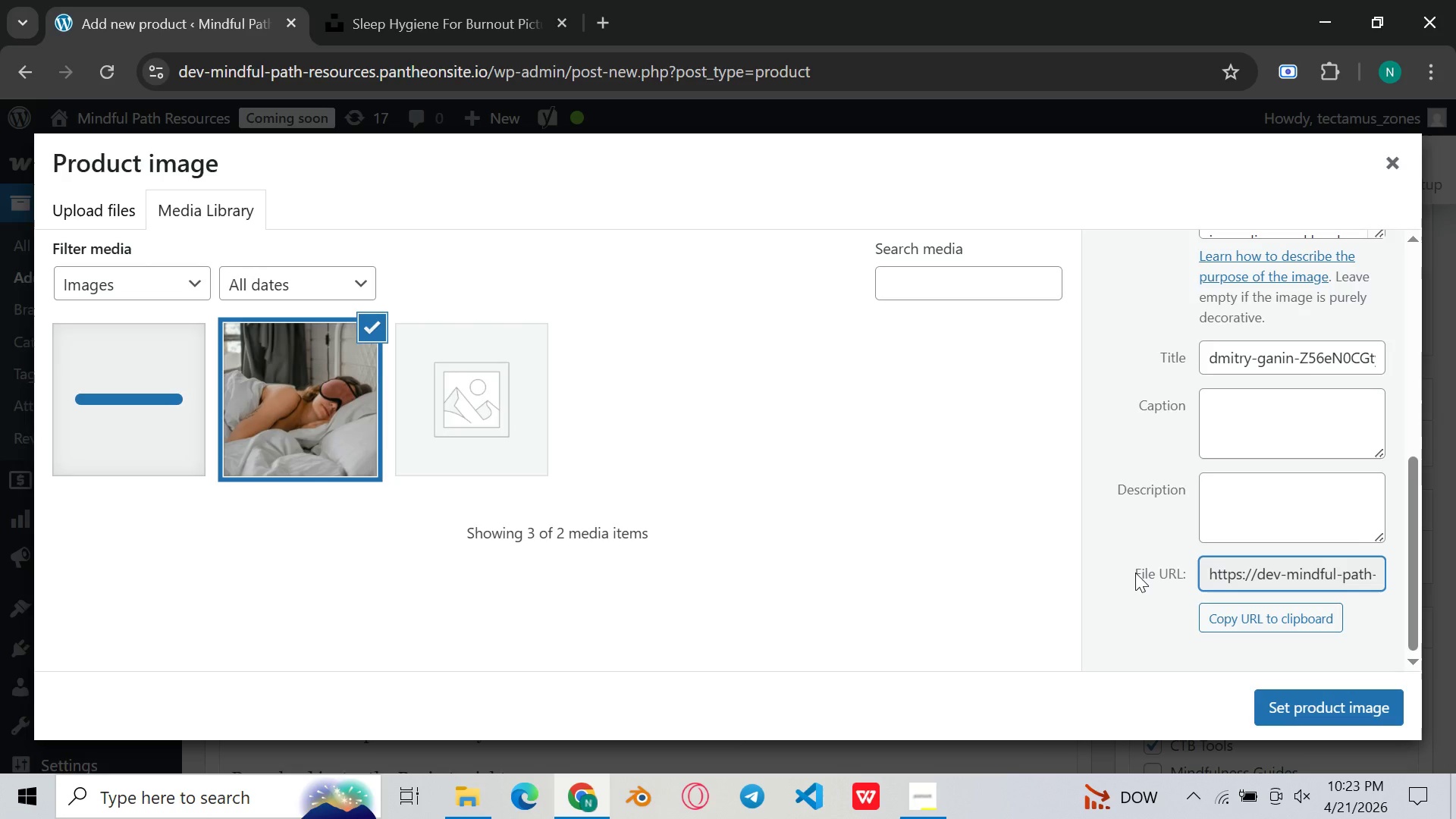 
left_click_drag(start_coordinate=[1135, 573], to_coordinate=[1183, 571])
 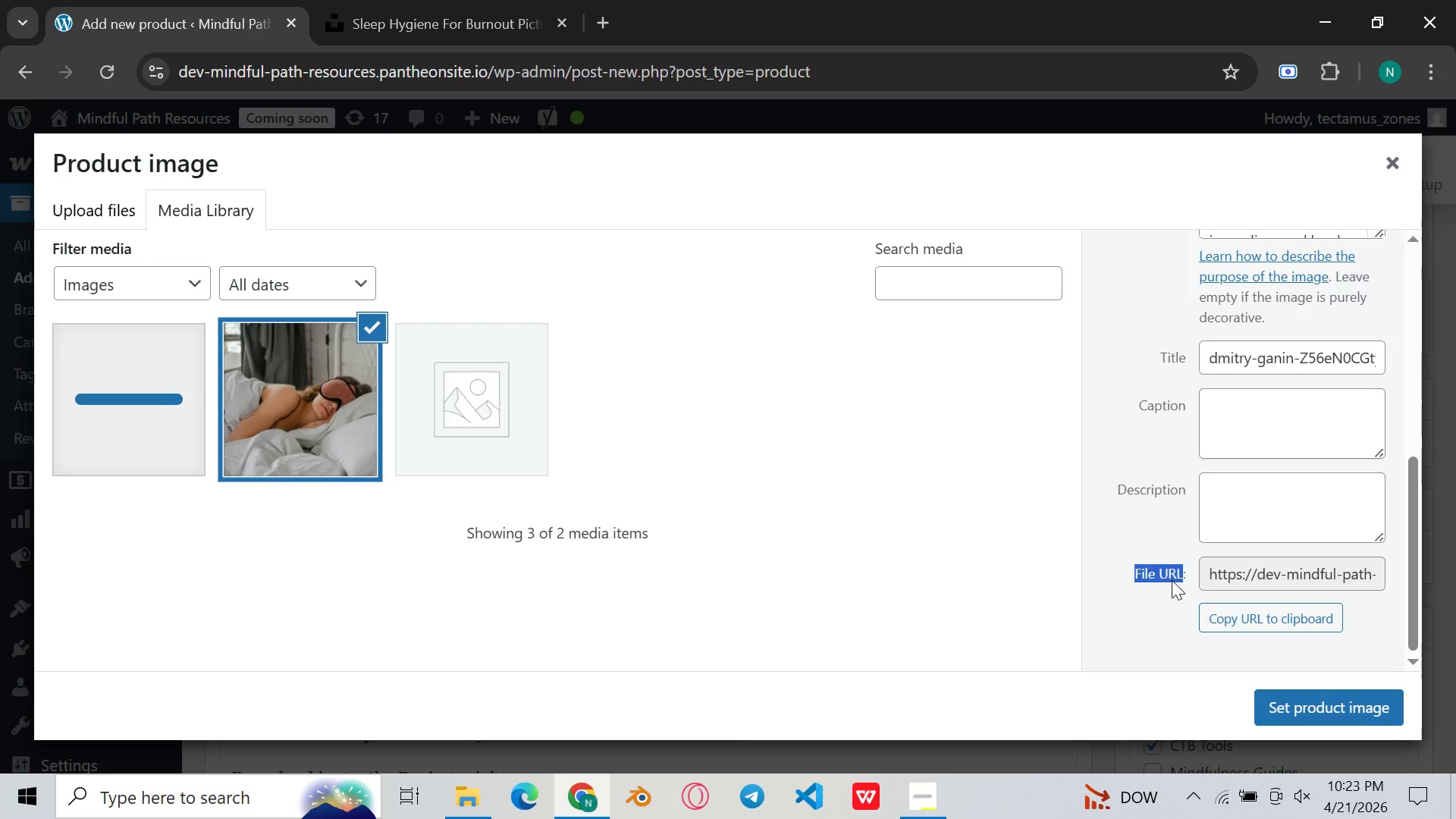 
left_click([1169, 580])
 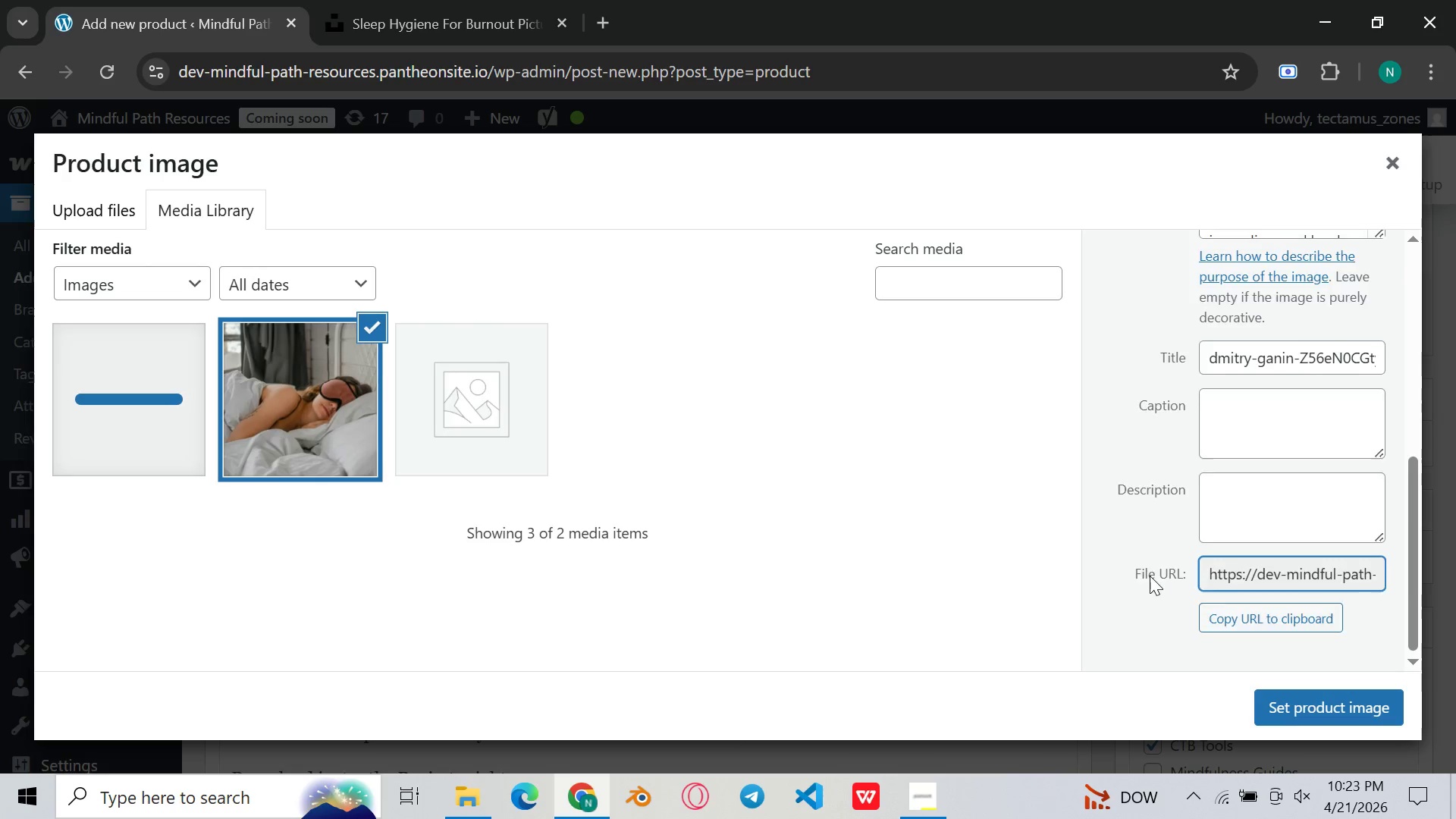 
scroll: coordinate [1150, 576], scroll_direction: up, amount: 9.0
 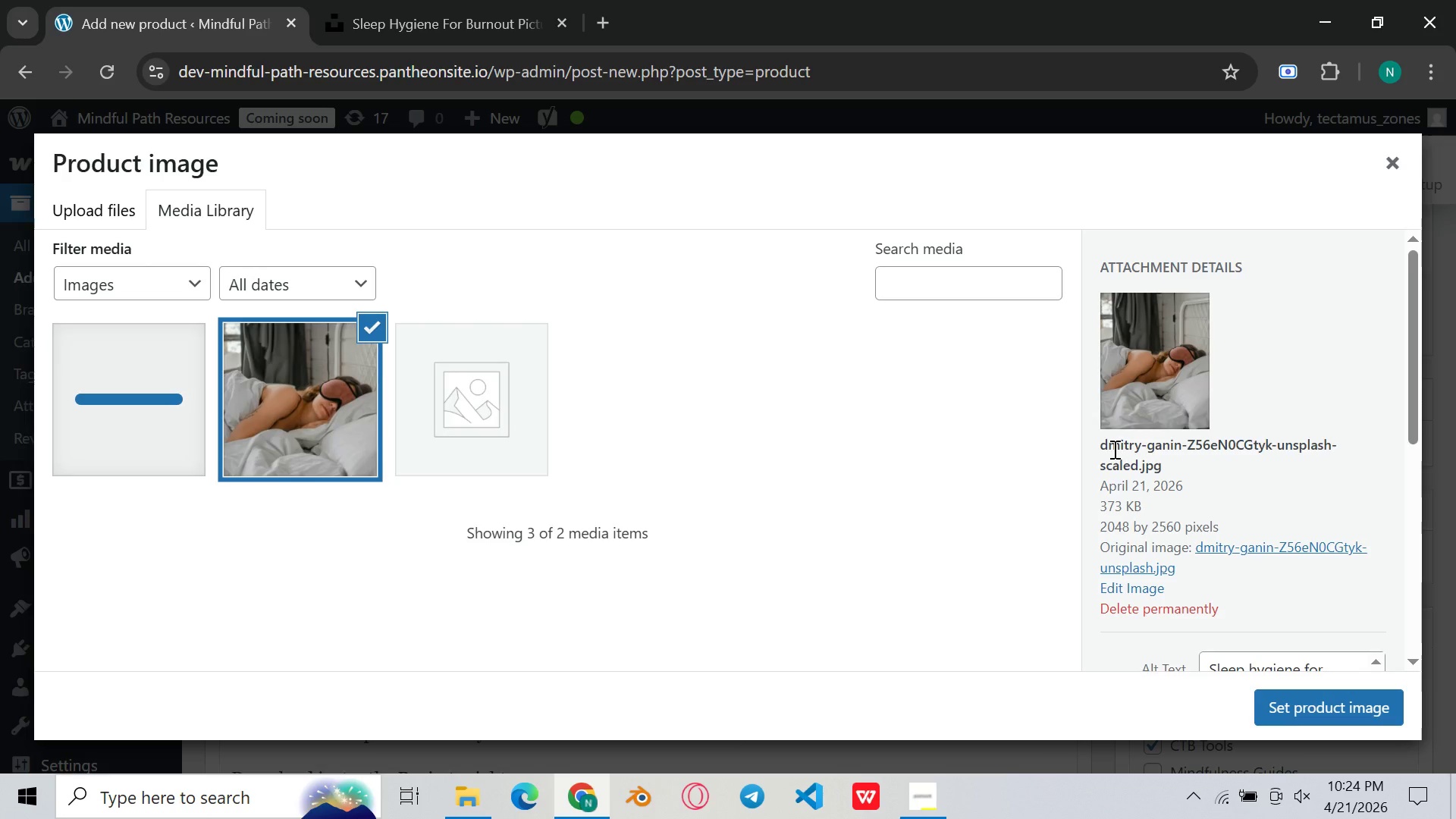 
wait(84.65)
 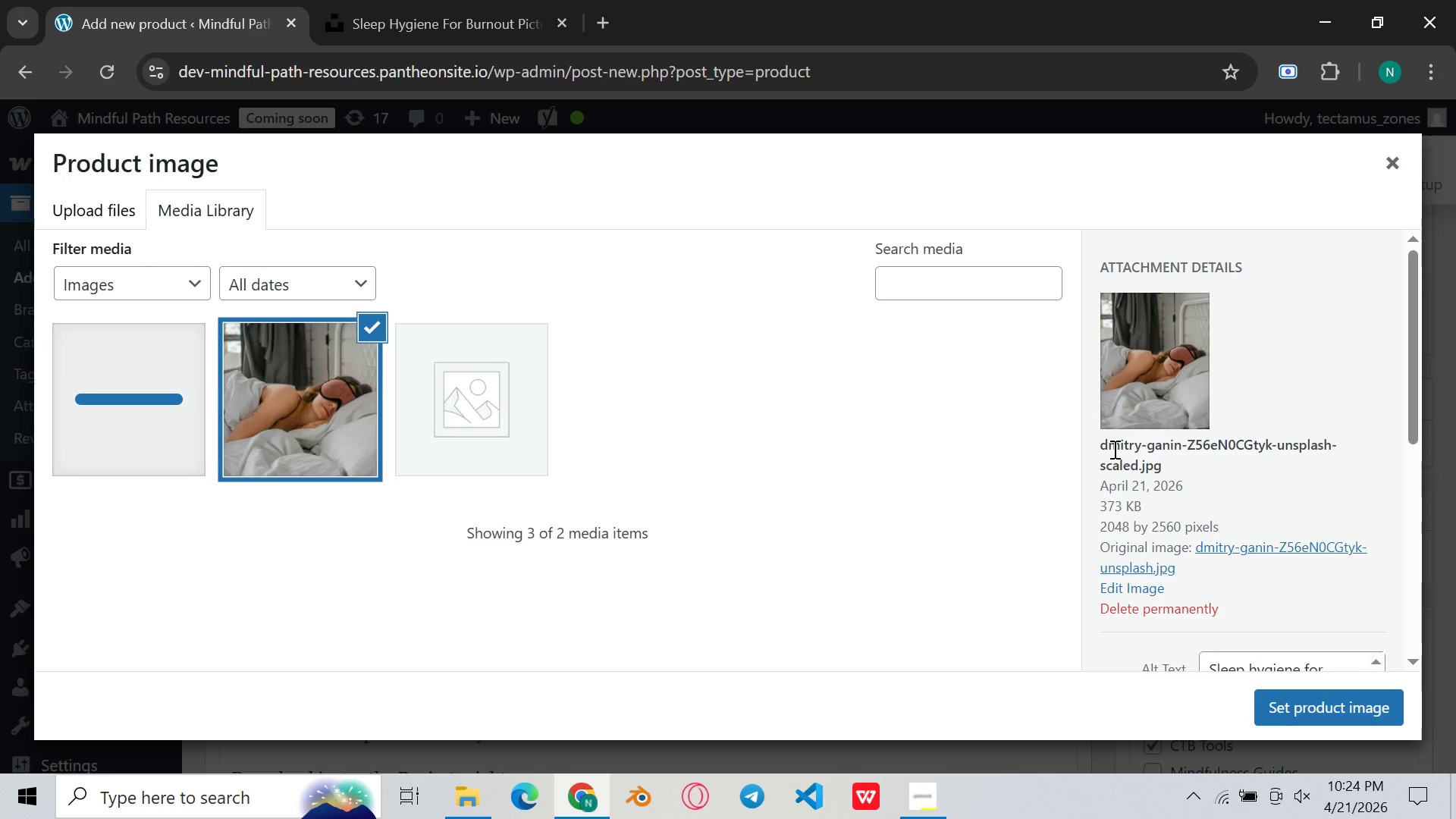 
scroll: coordinate [1120, 457], scroll_direction: down, amount: 7.0
 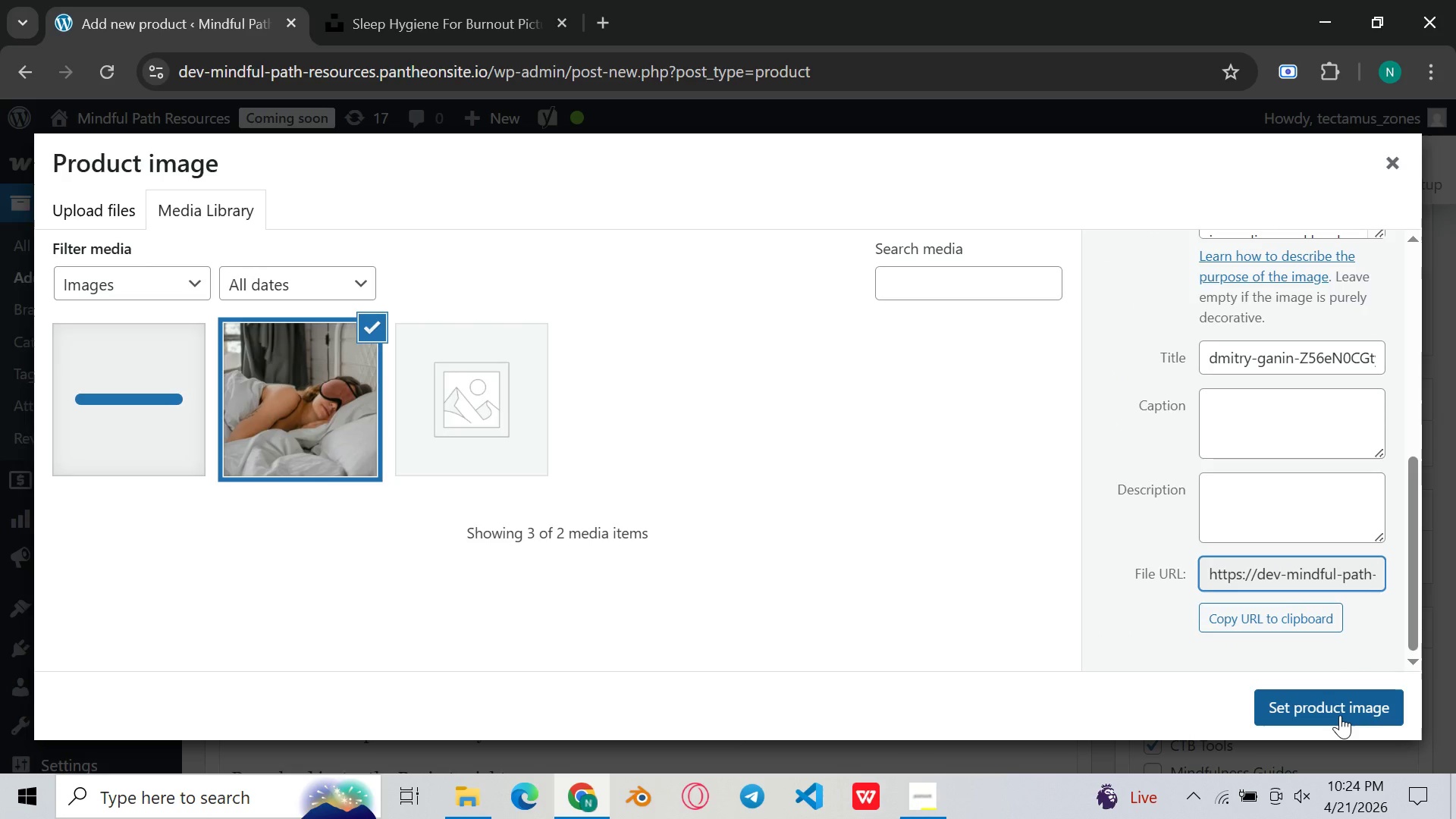 
scroll: coordinate [1338, 710], scroll_direction: up, amount: 3.0
 